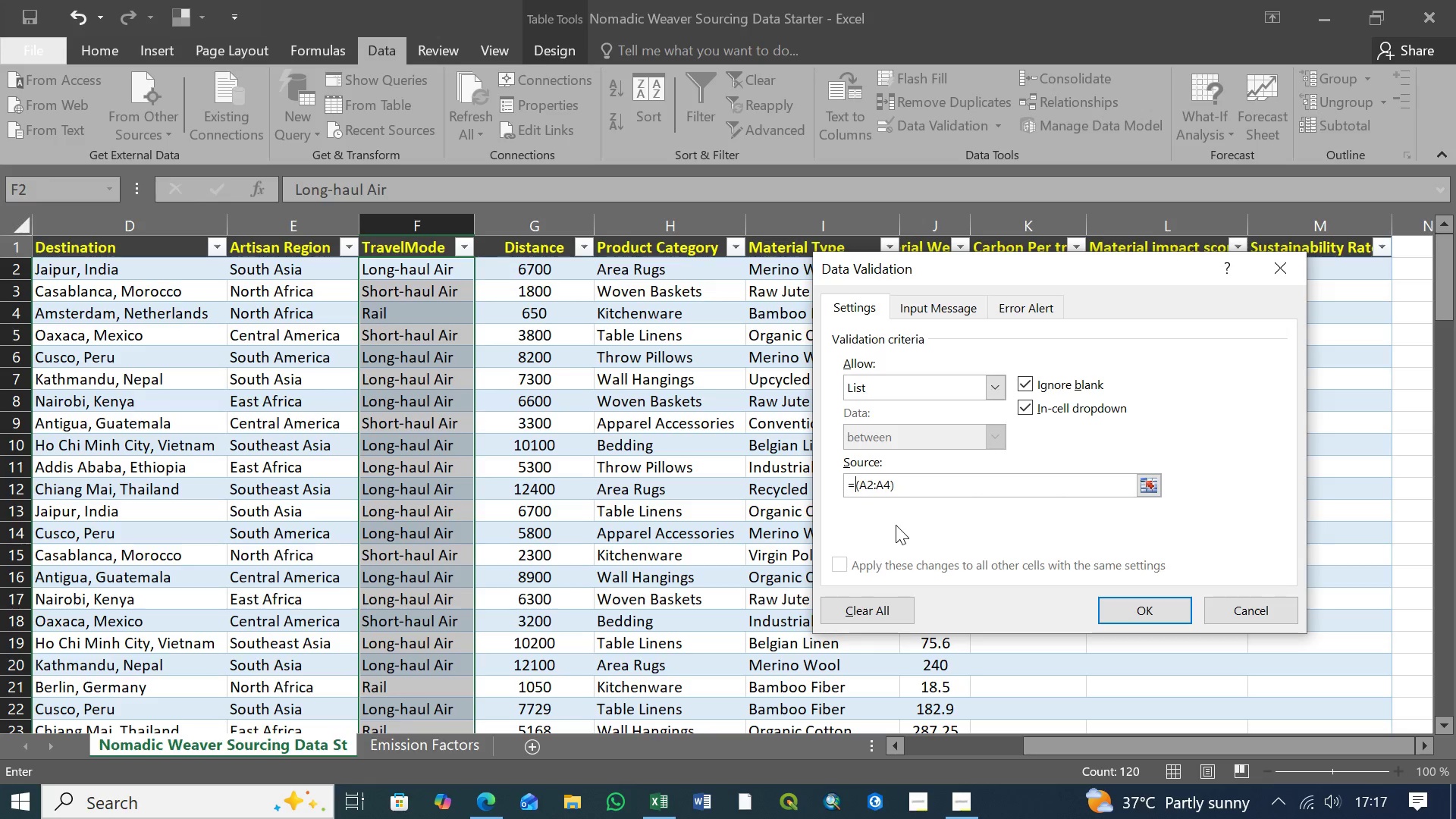 
key(Backspace)
 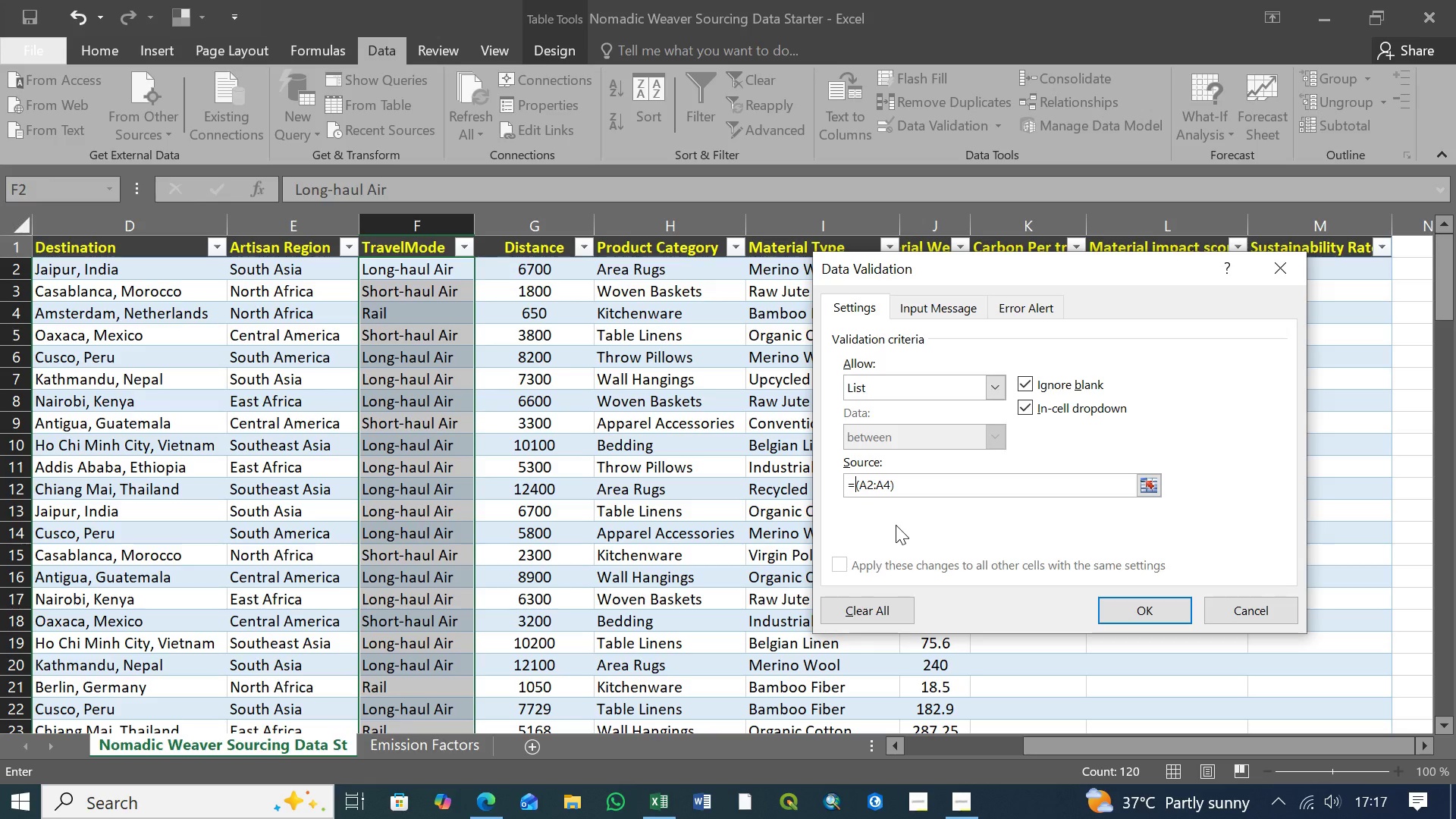 
key(Backspace)
 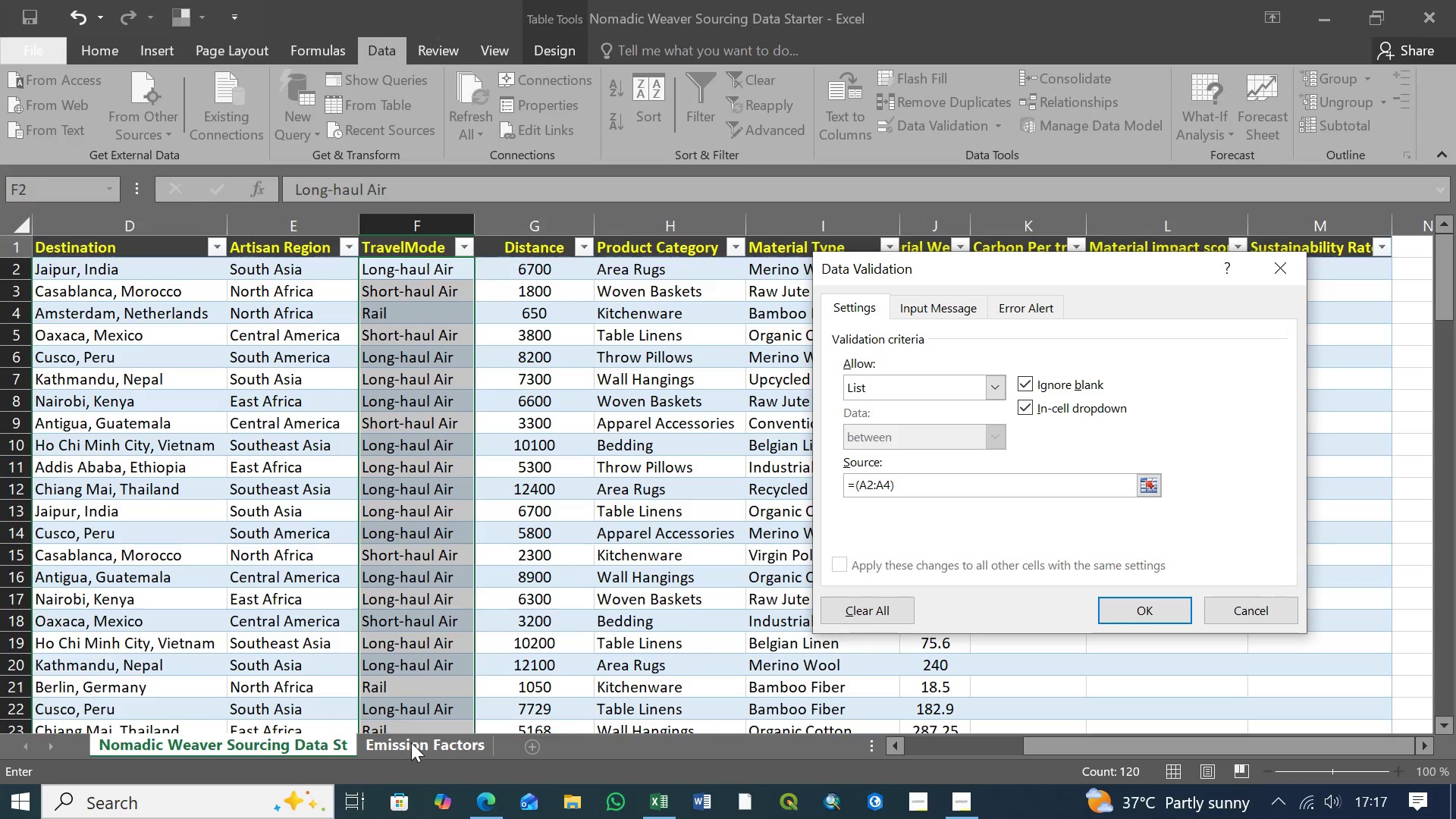 
left_click([411, 742])
 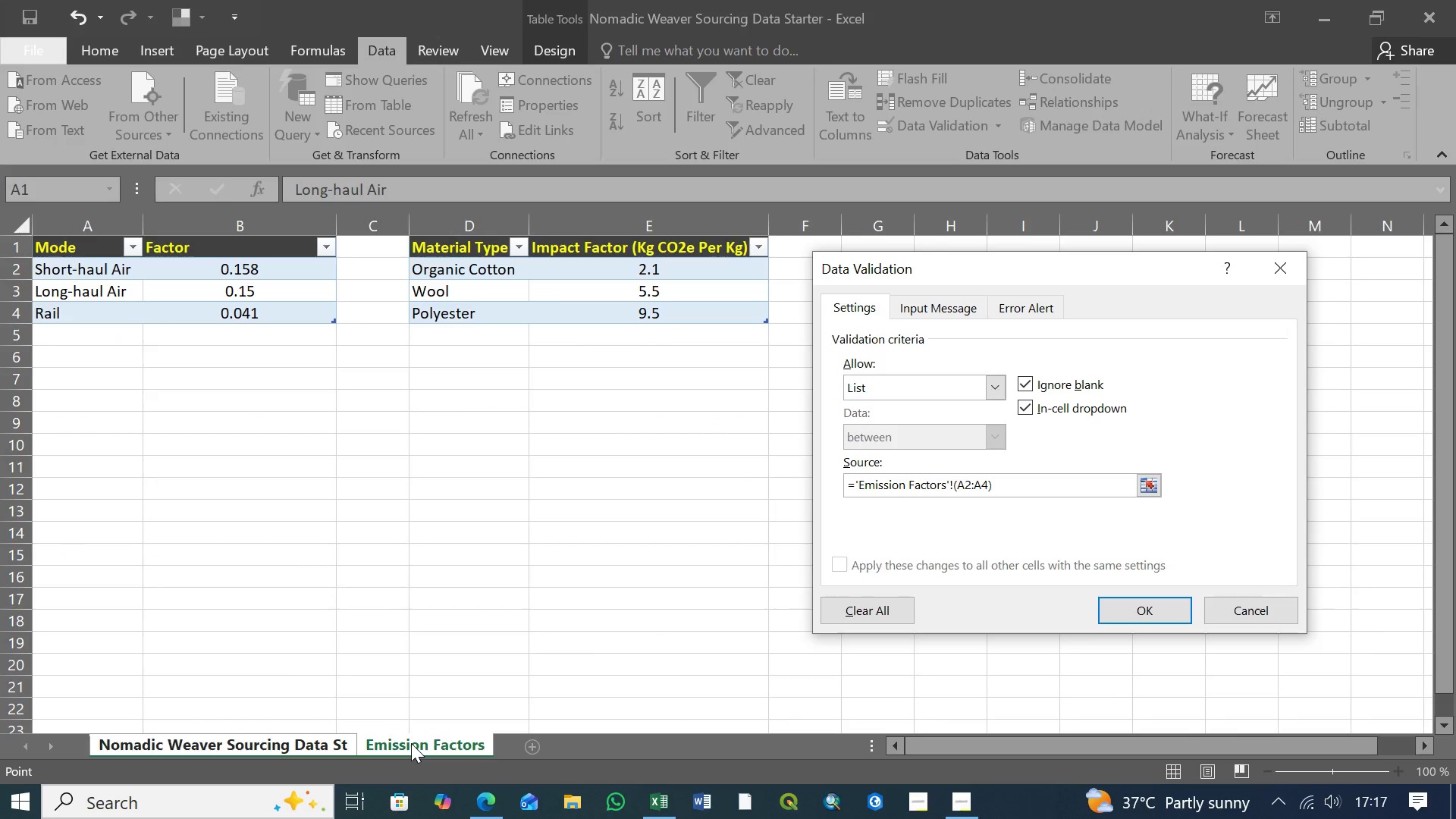 
wait(6.94)
 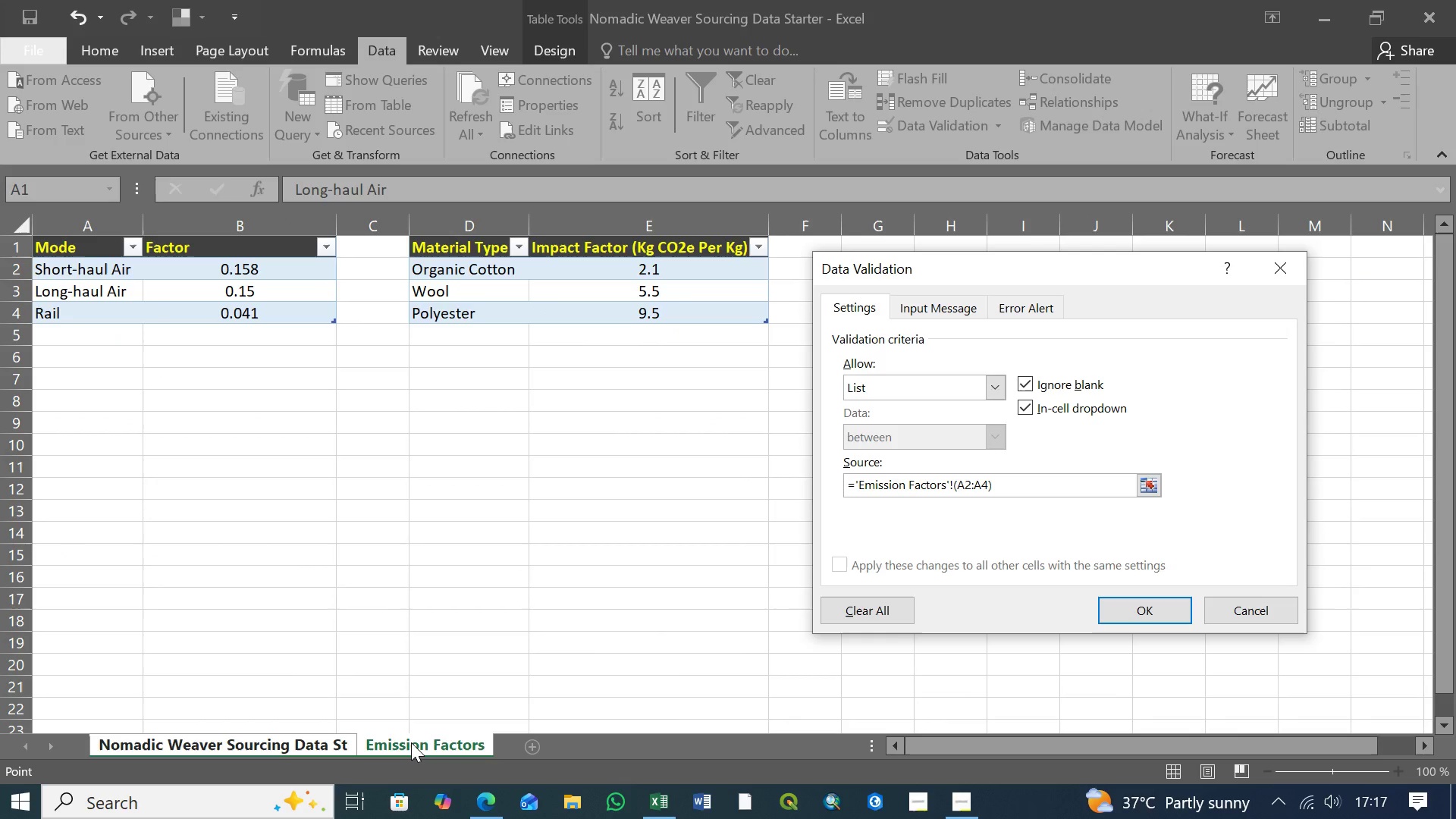 
left_click([122, 308])
 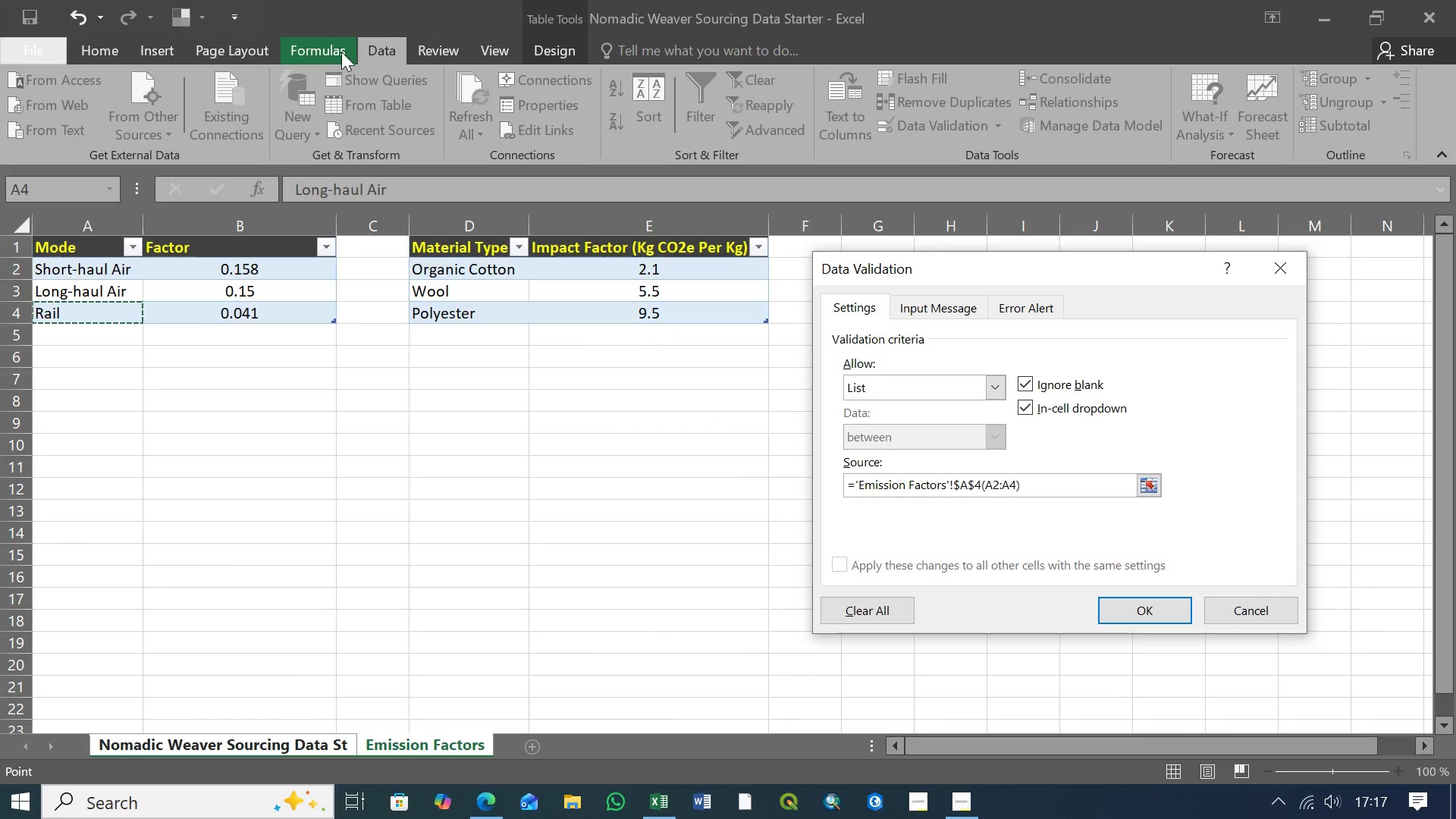 
left_click([488, 52])
 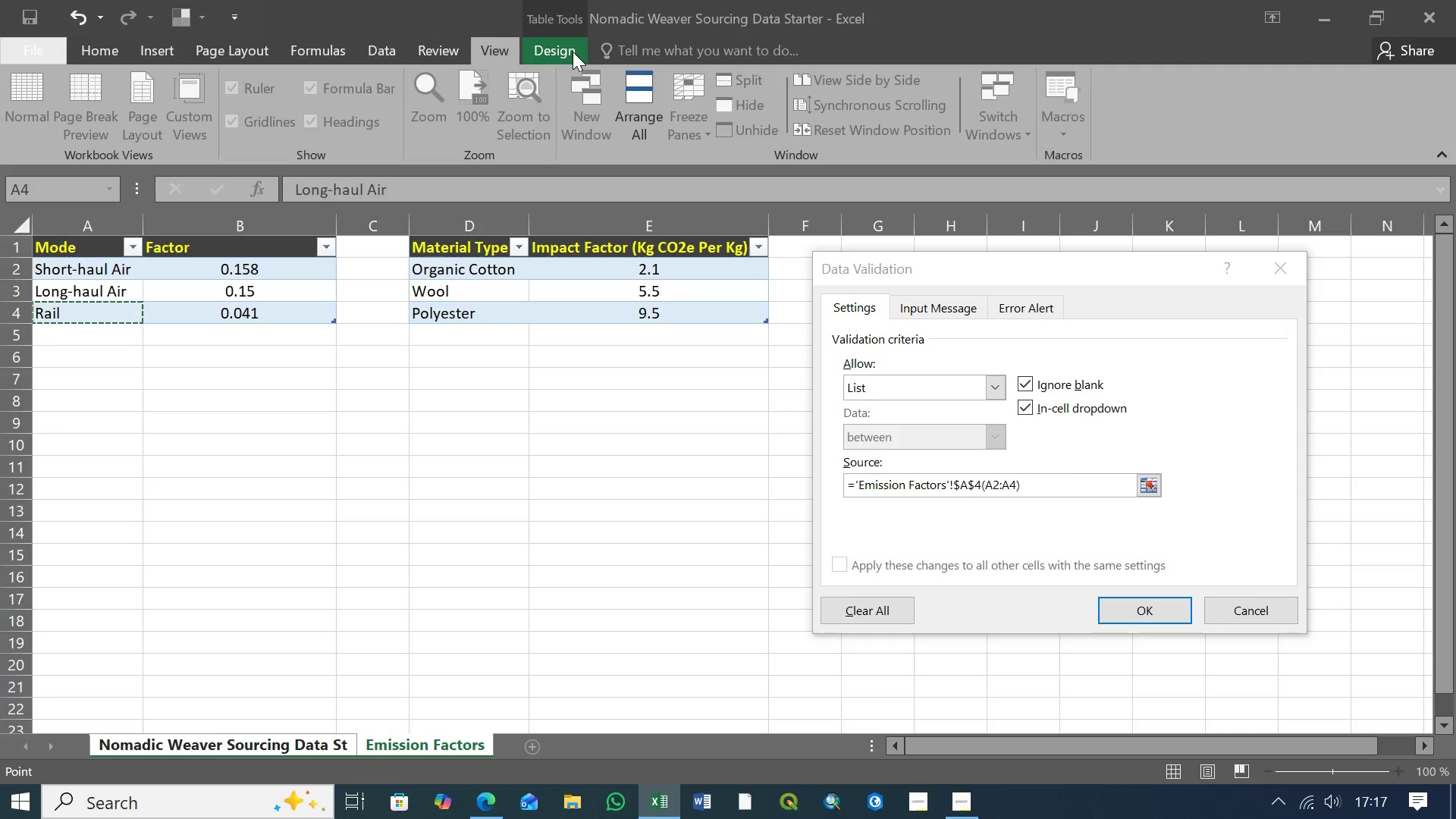 
left_click([573, 52])
 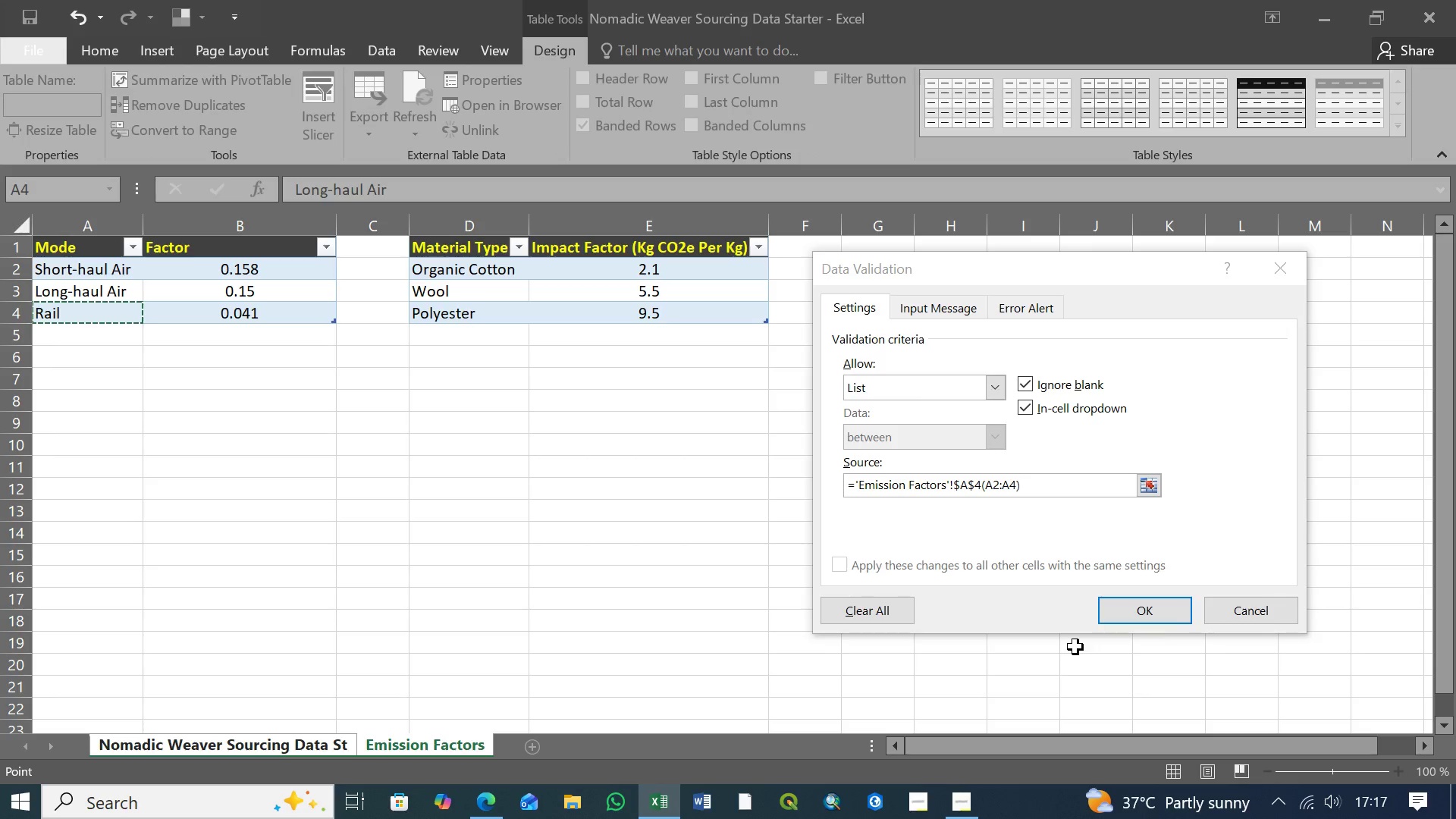 
left_click([1268, 603])
 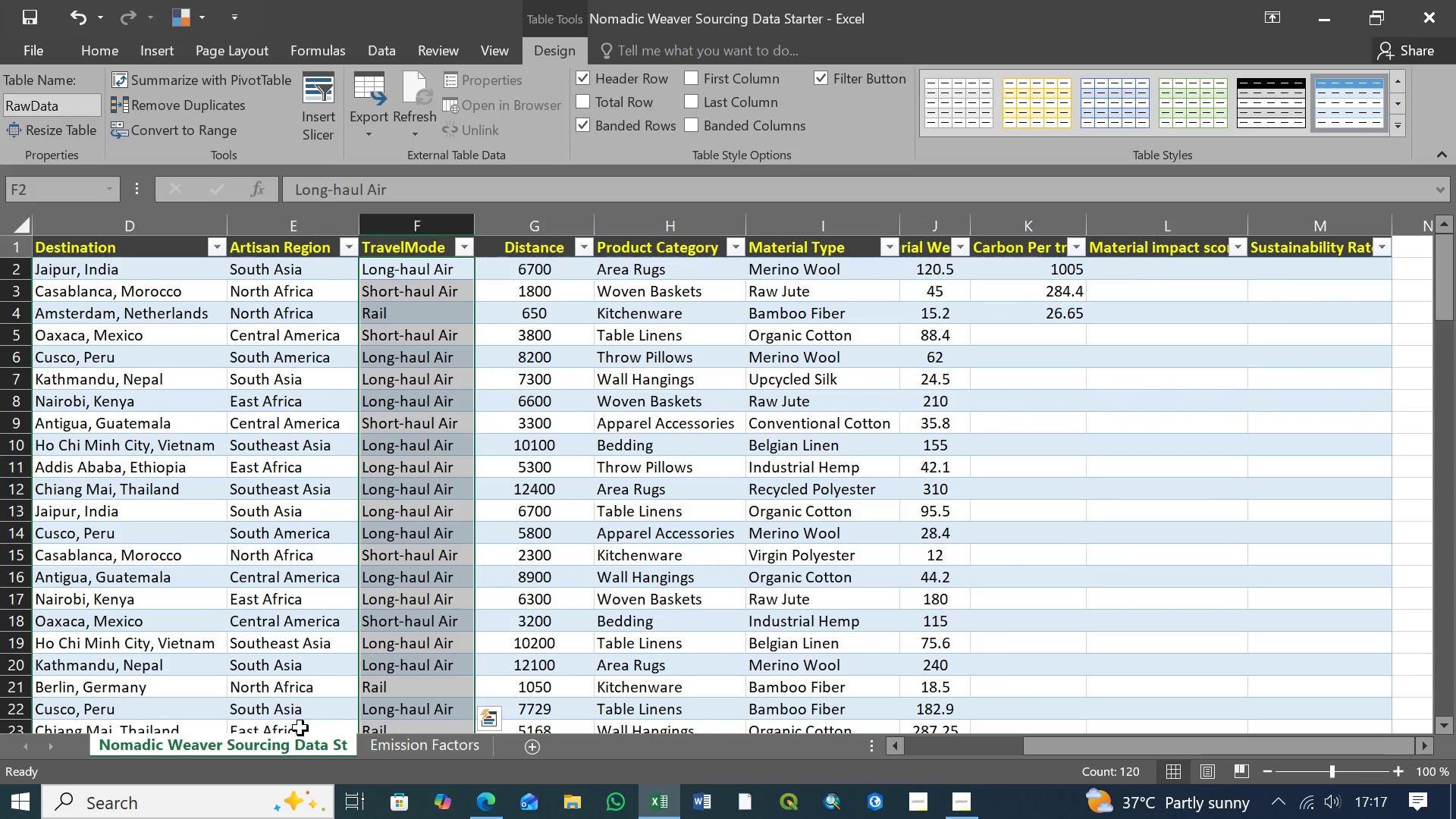 
left_click([413, 744])
 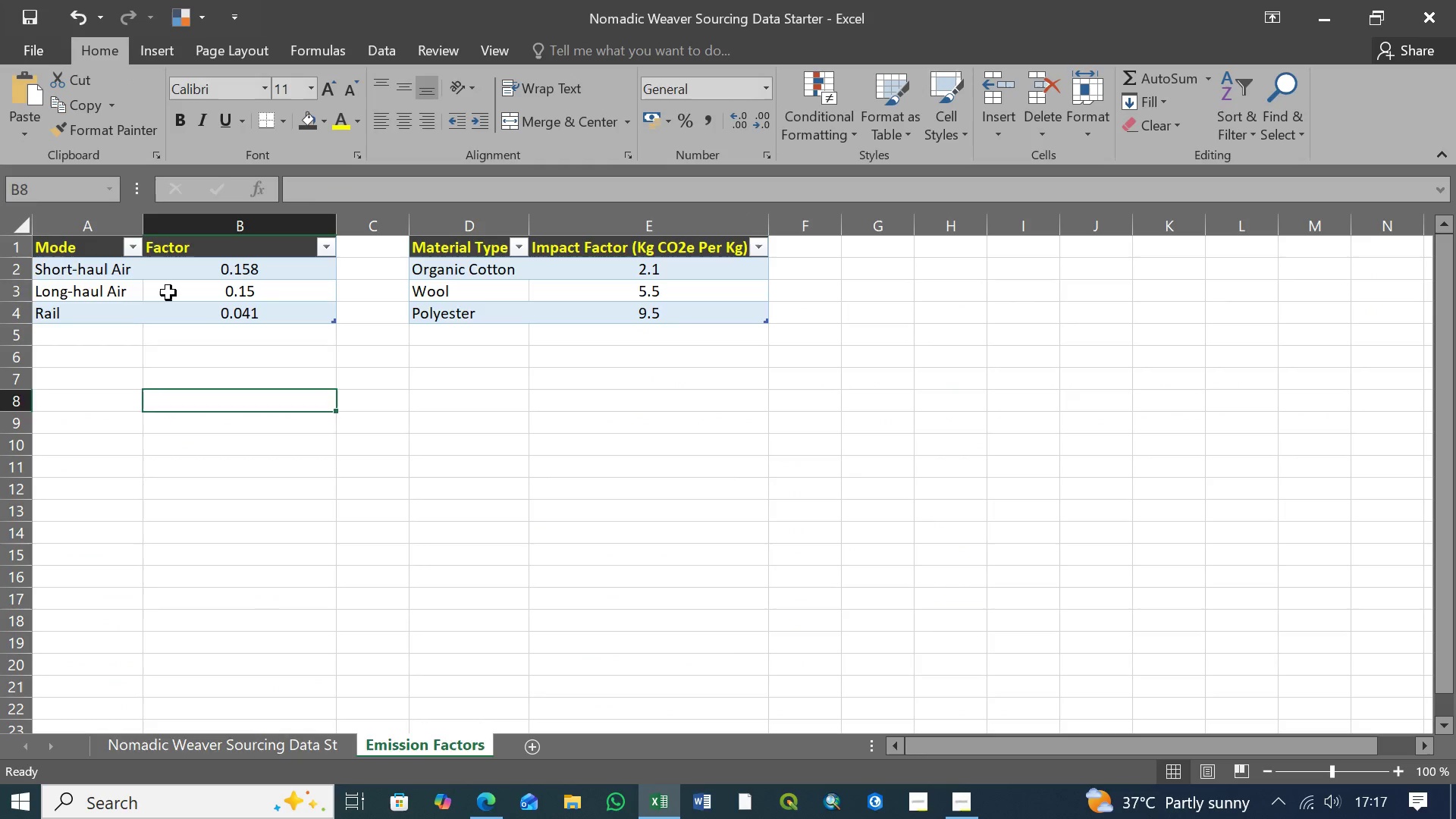 
left_click([168, 293])
 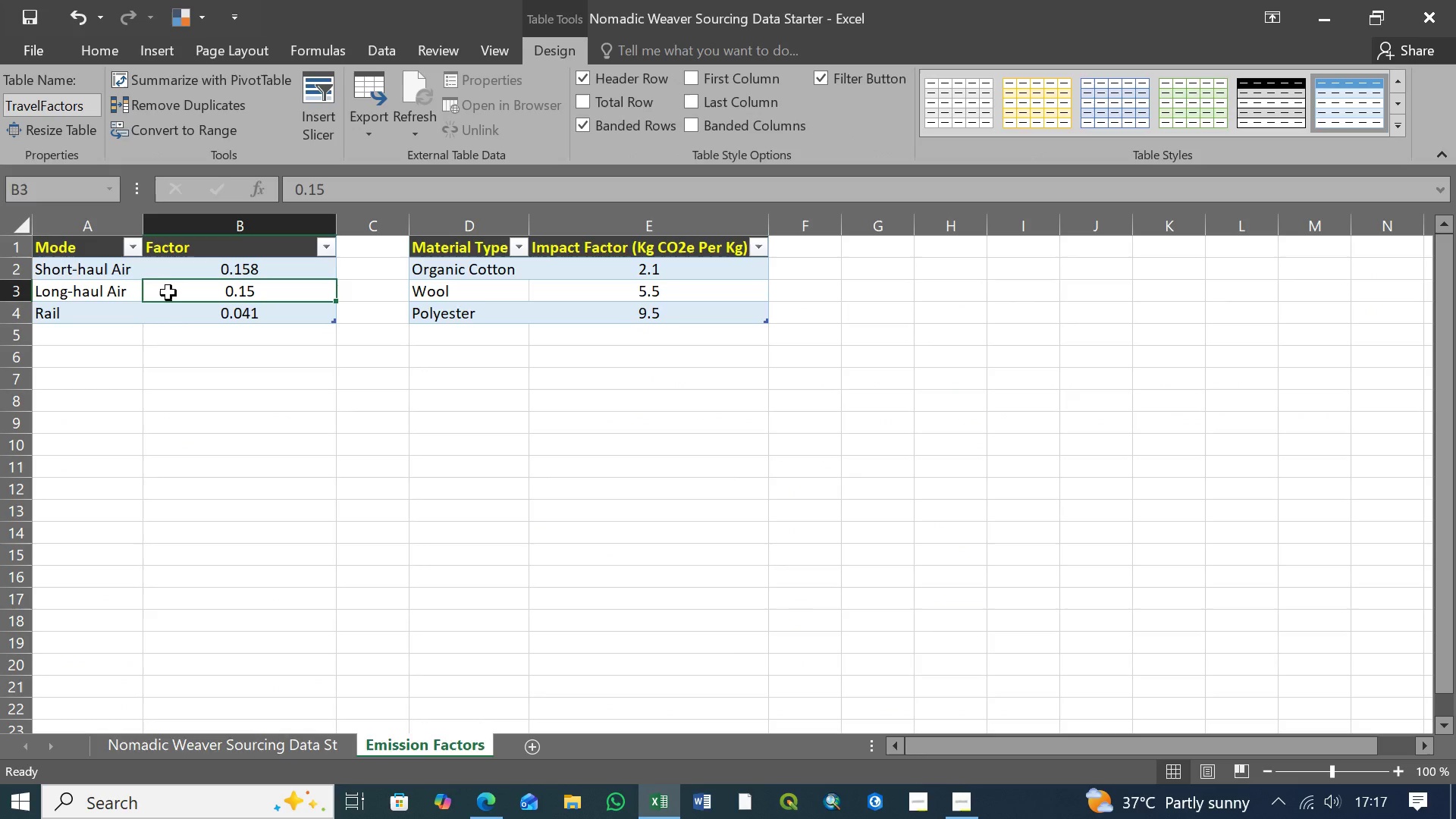 
wait(9.94)
 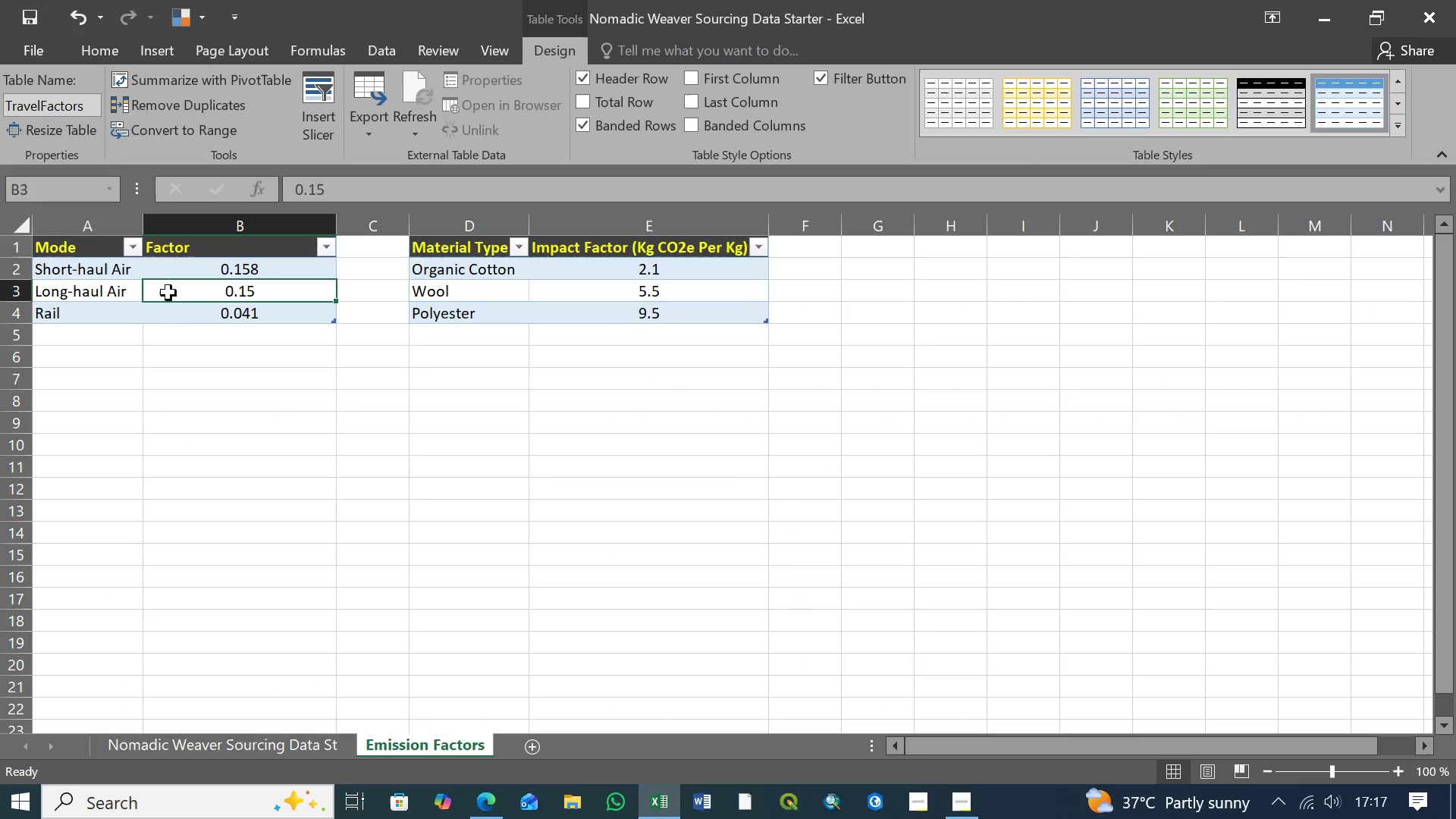 
left_click([300, 739])
 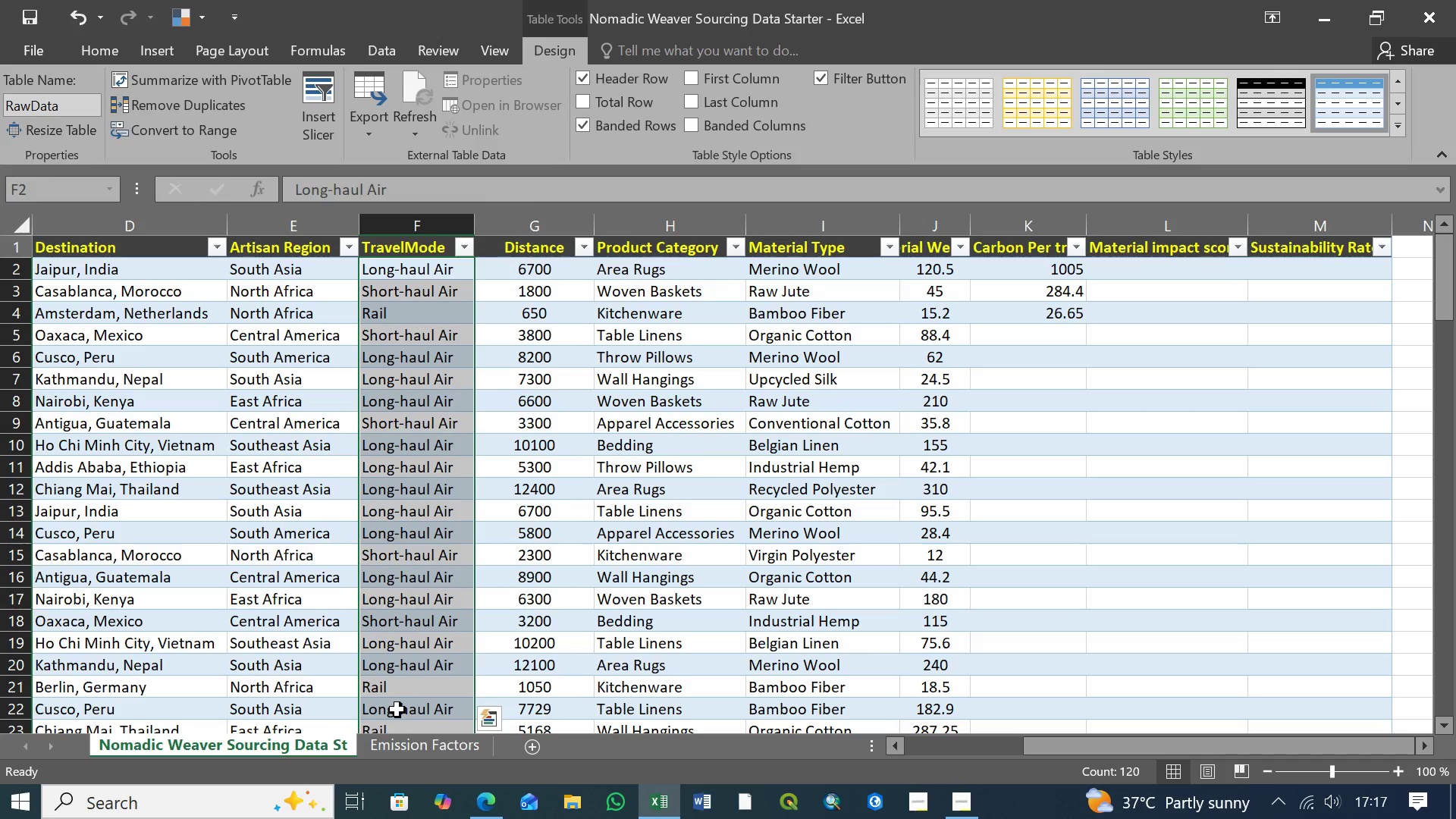 
left_click([418, 747])
 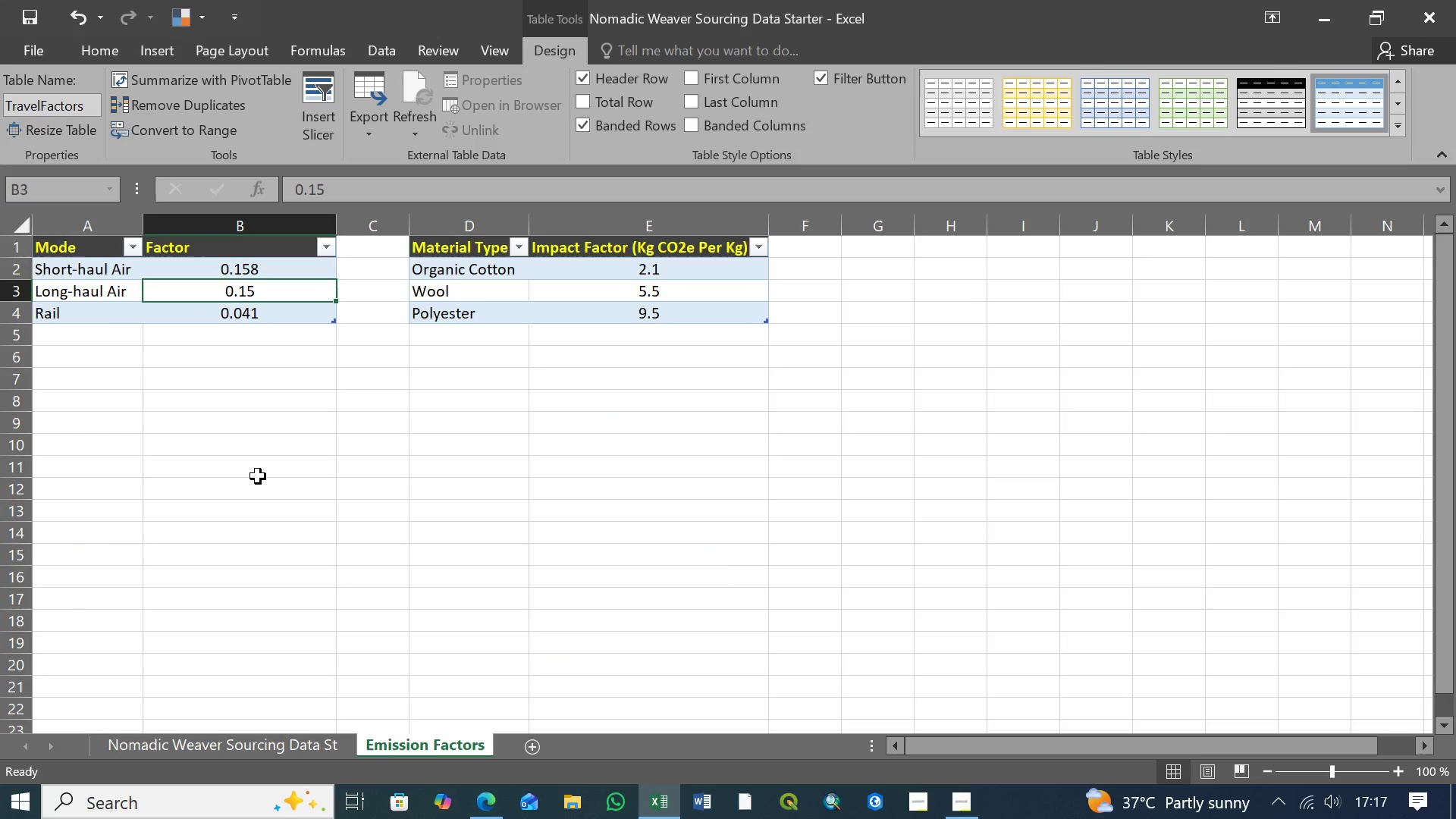 
wait(7.38)
 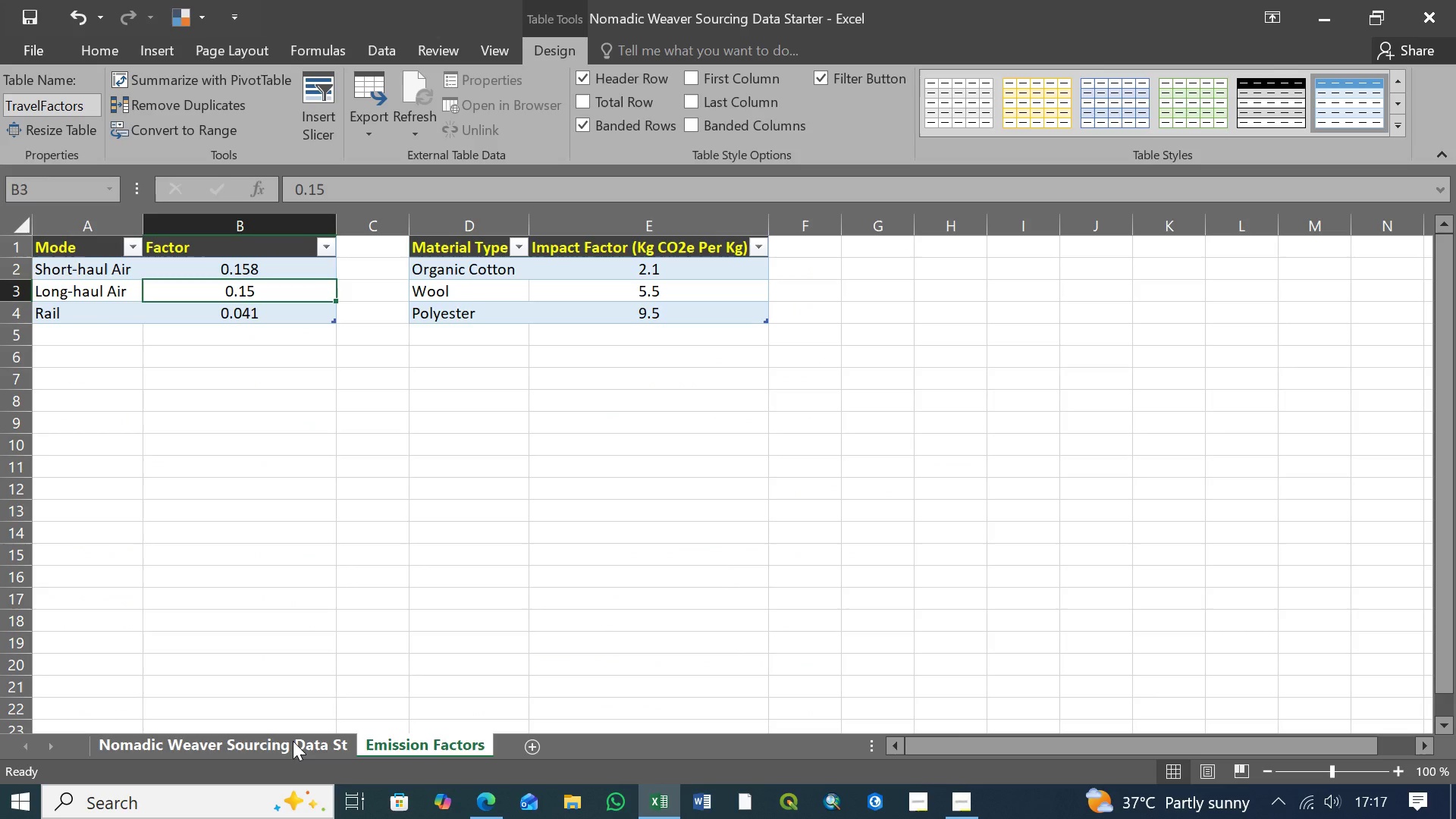 
left_click([323, 747])
 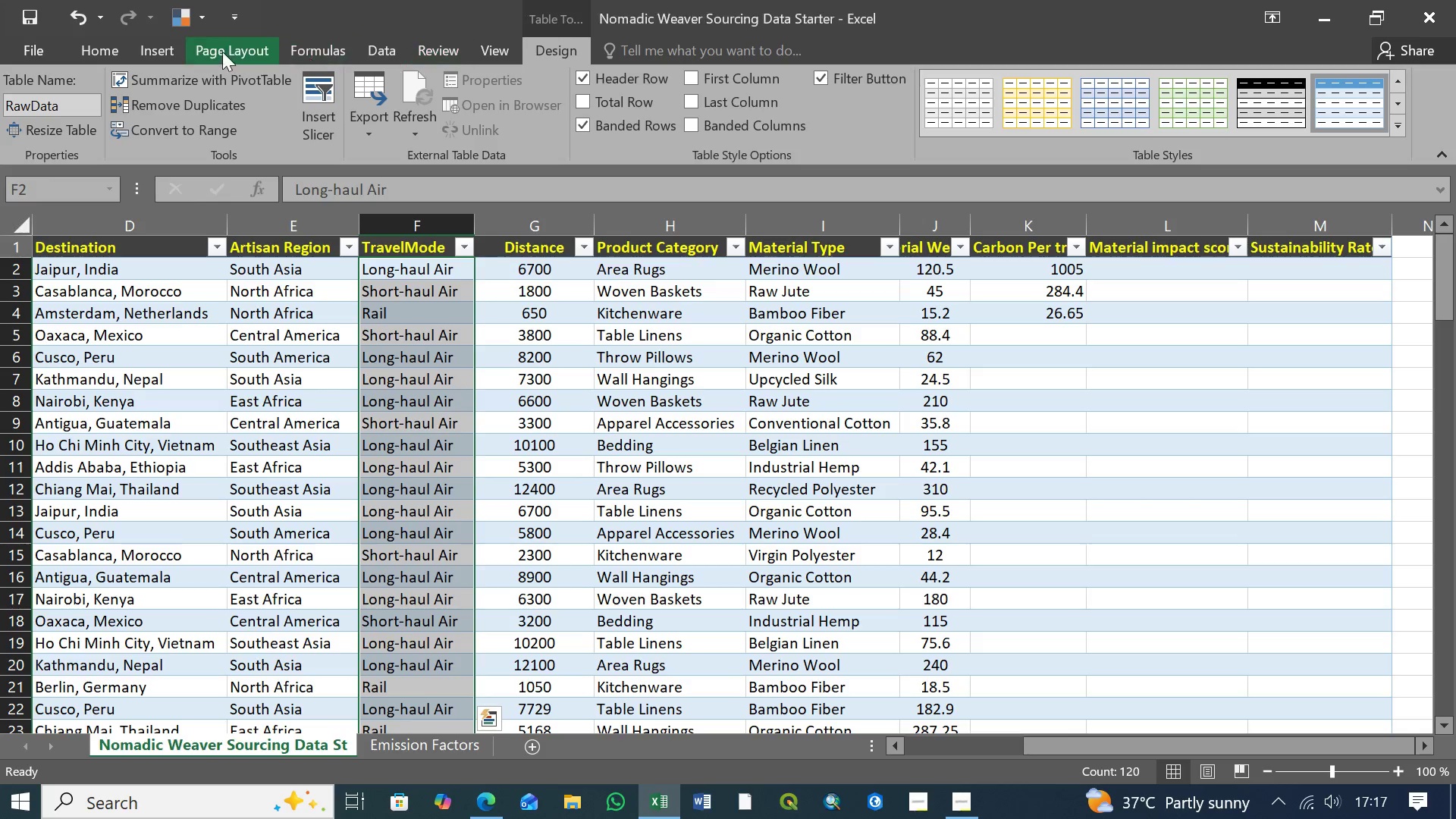 
left_click([103, 49])
 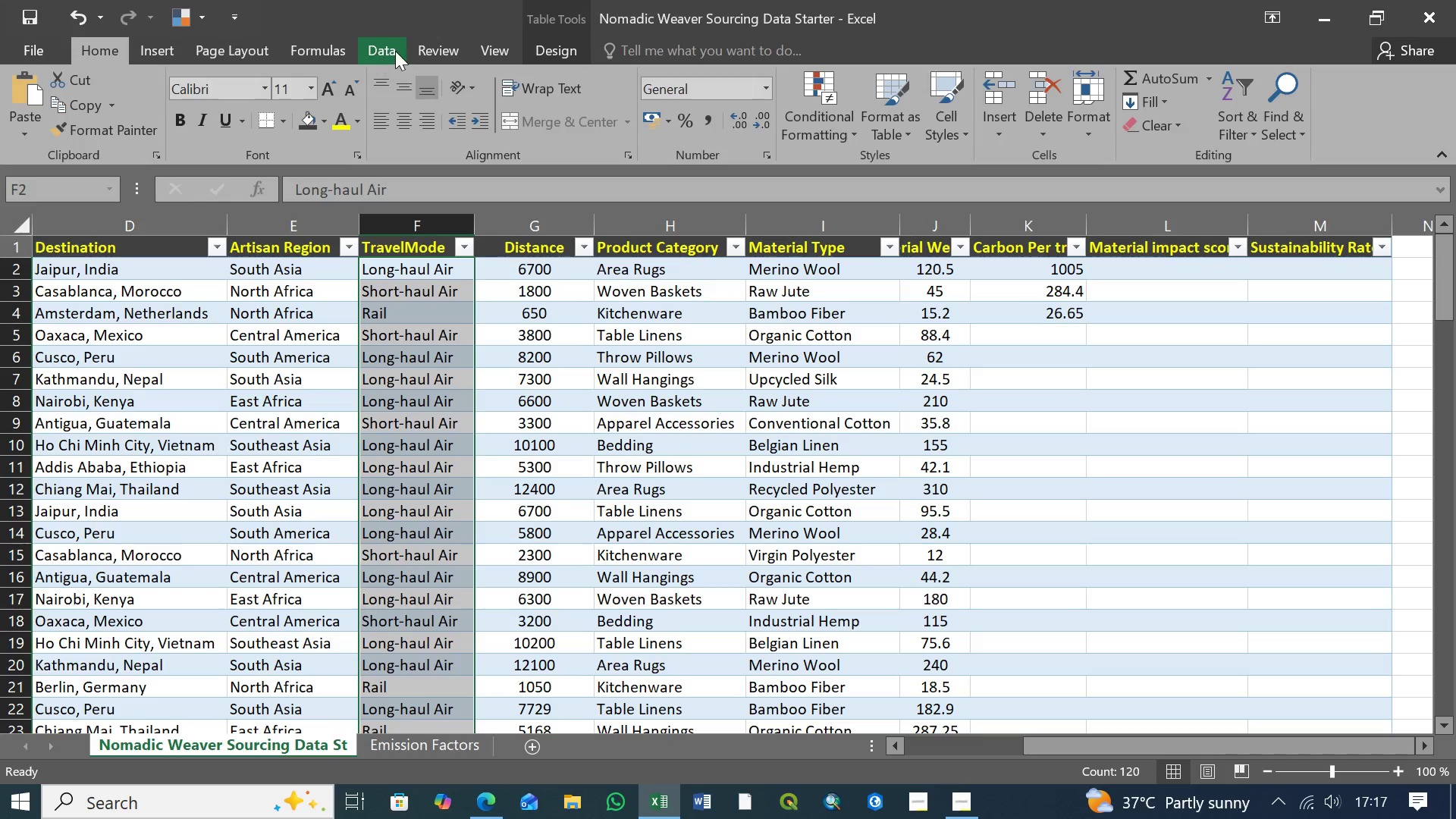 
left_click([396, 51])
 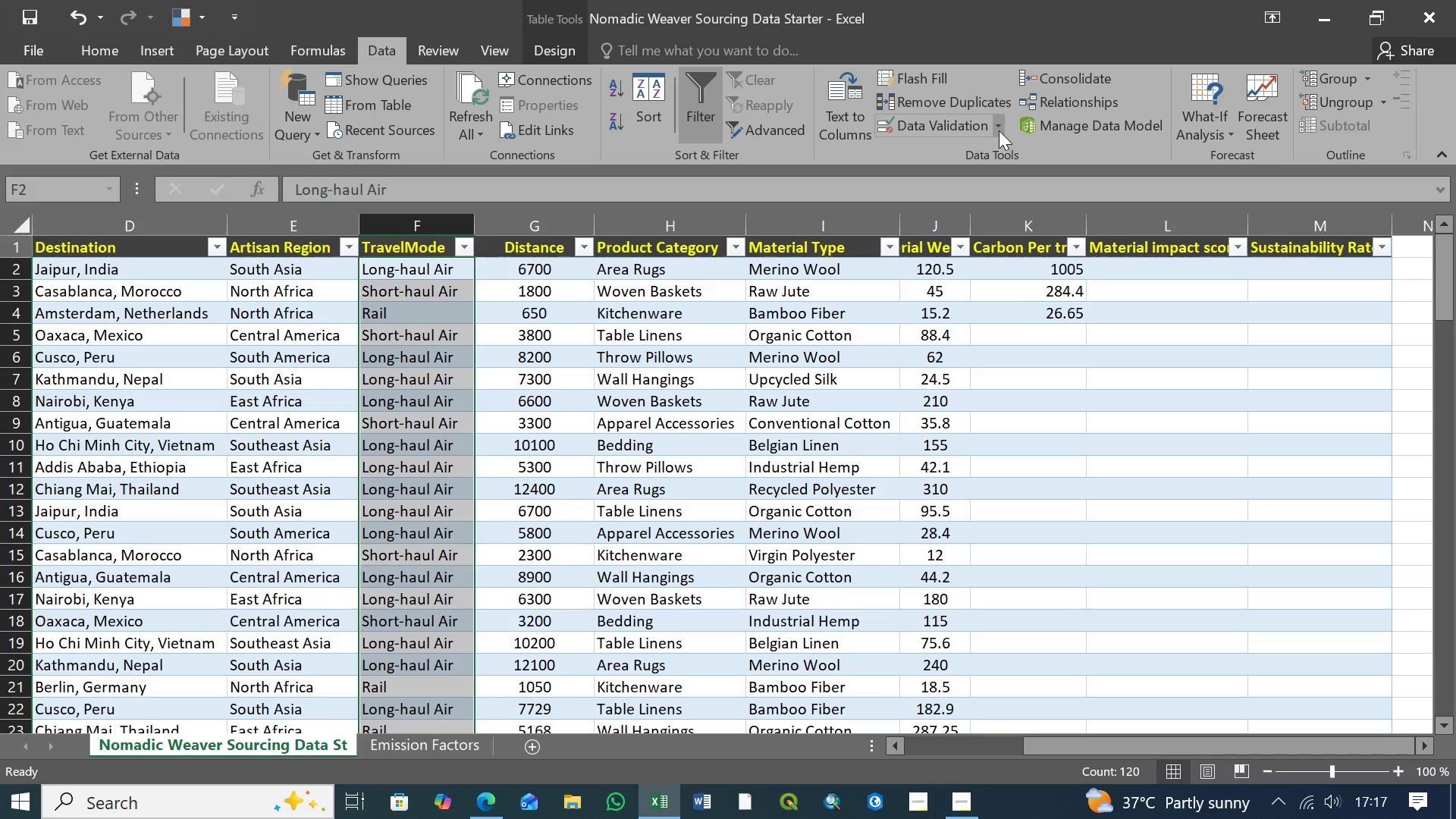 
left_click([999, 130])
 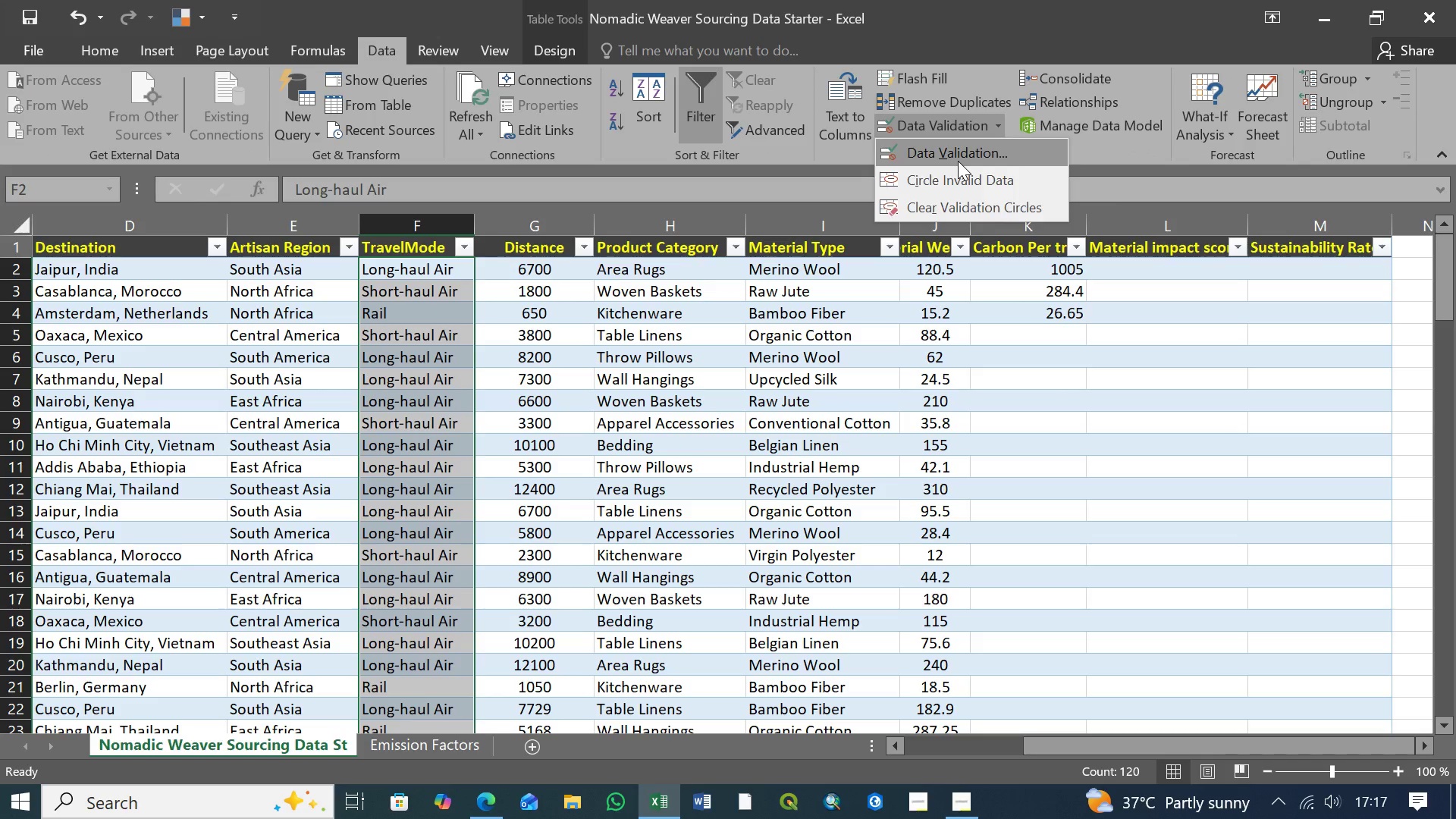 
left_click([958, 159])
 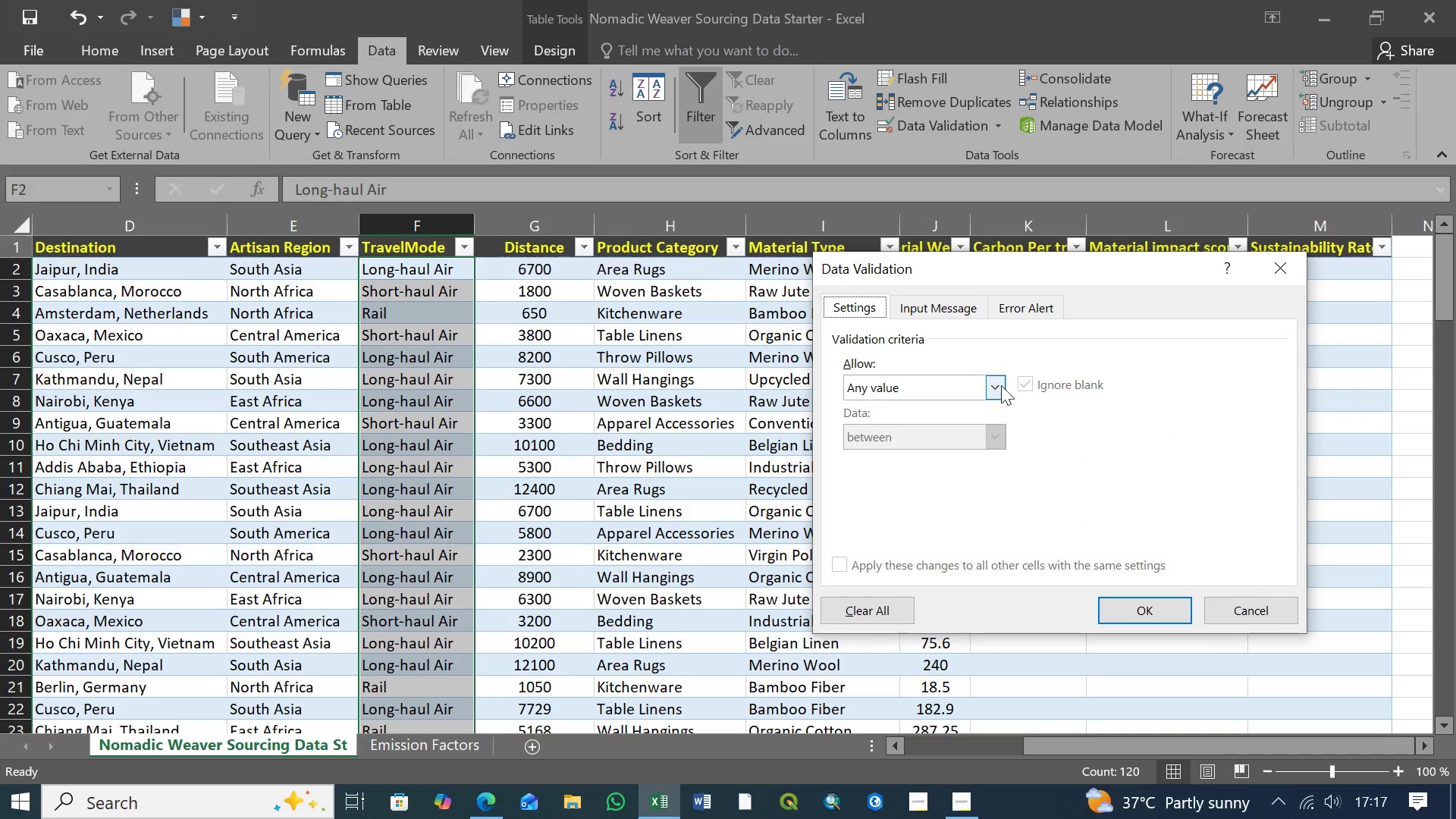 
left_click([1000, 386])
 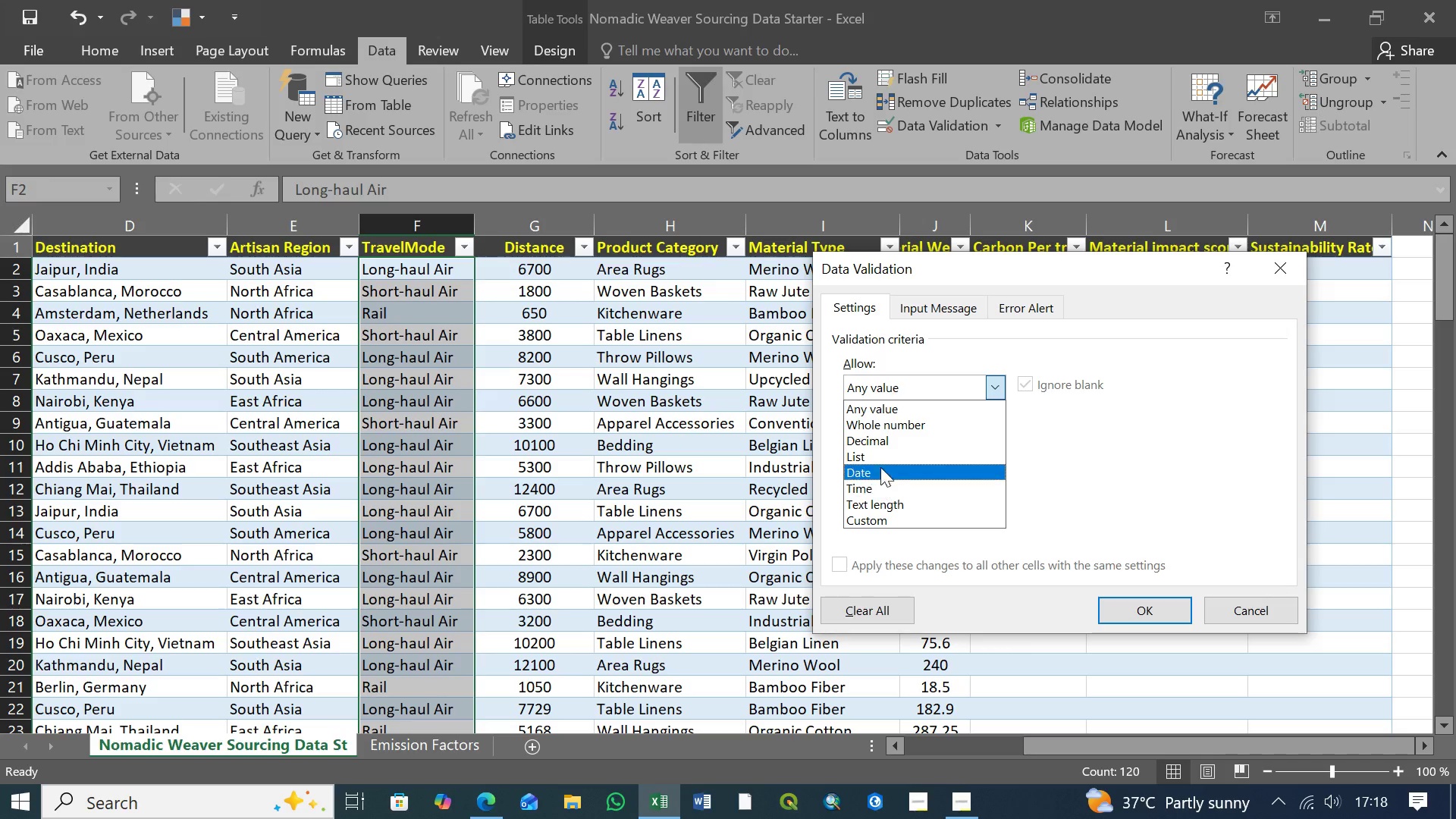 
left_click([884, 458])
 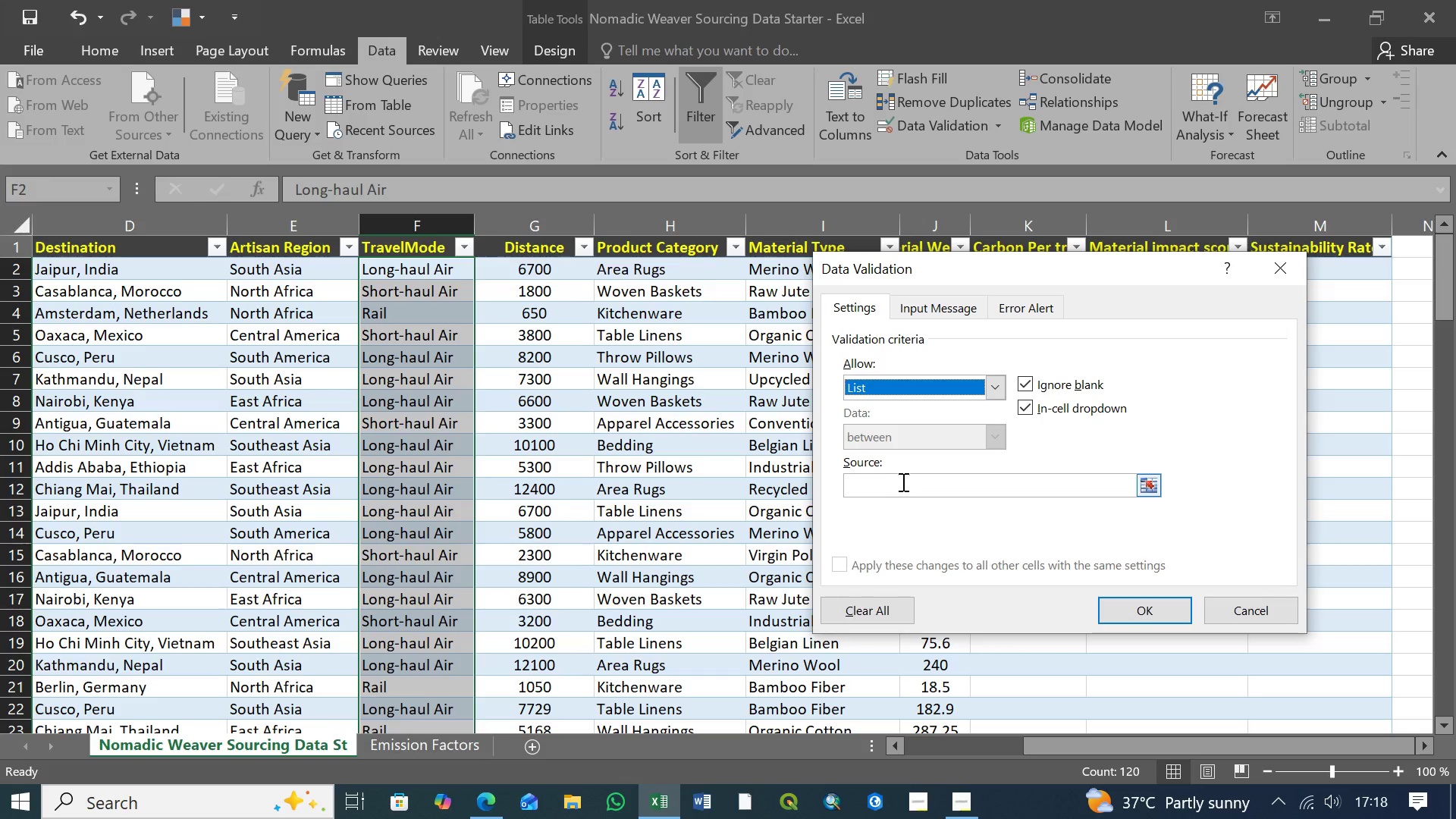 
left_click([903, 482])
 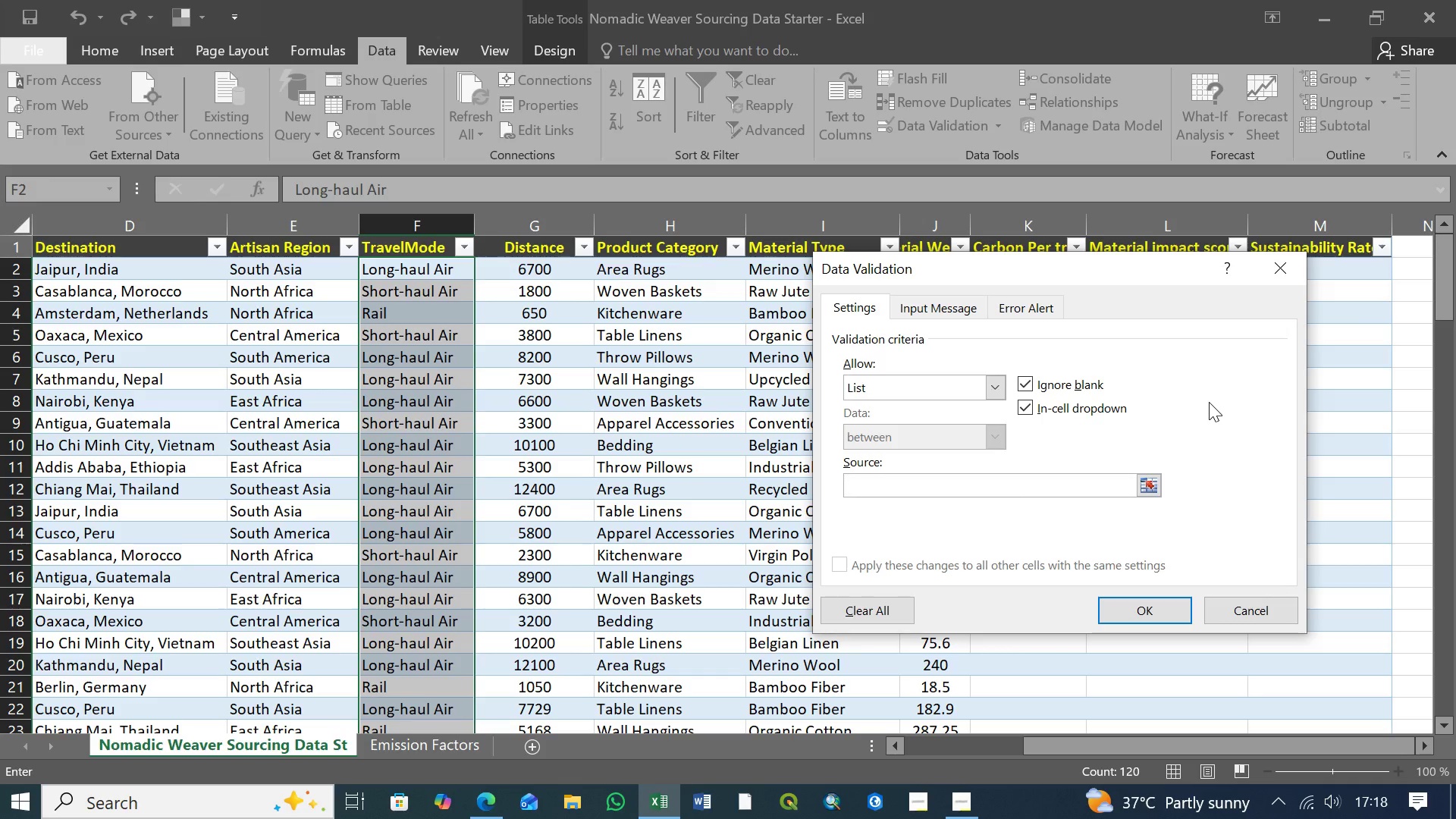 
type(=TravelFactor!)
 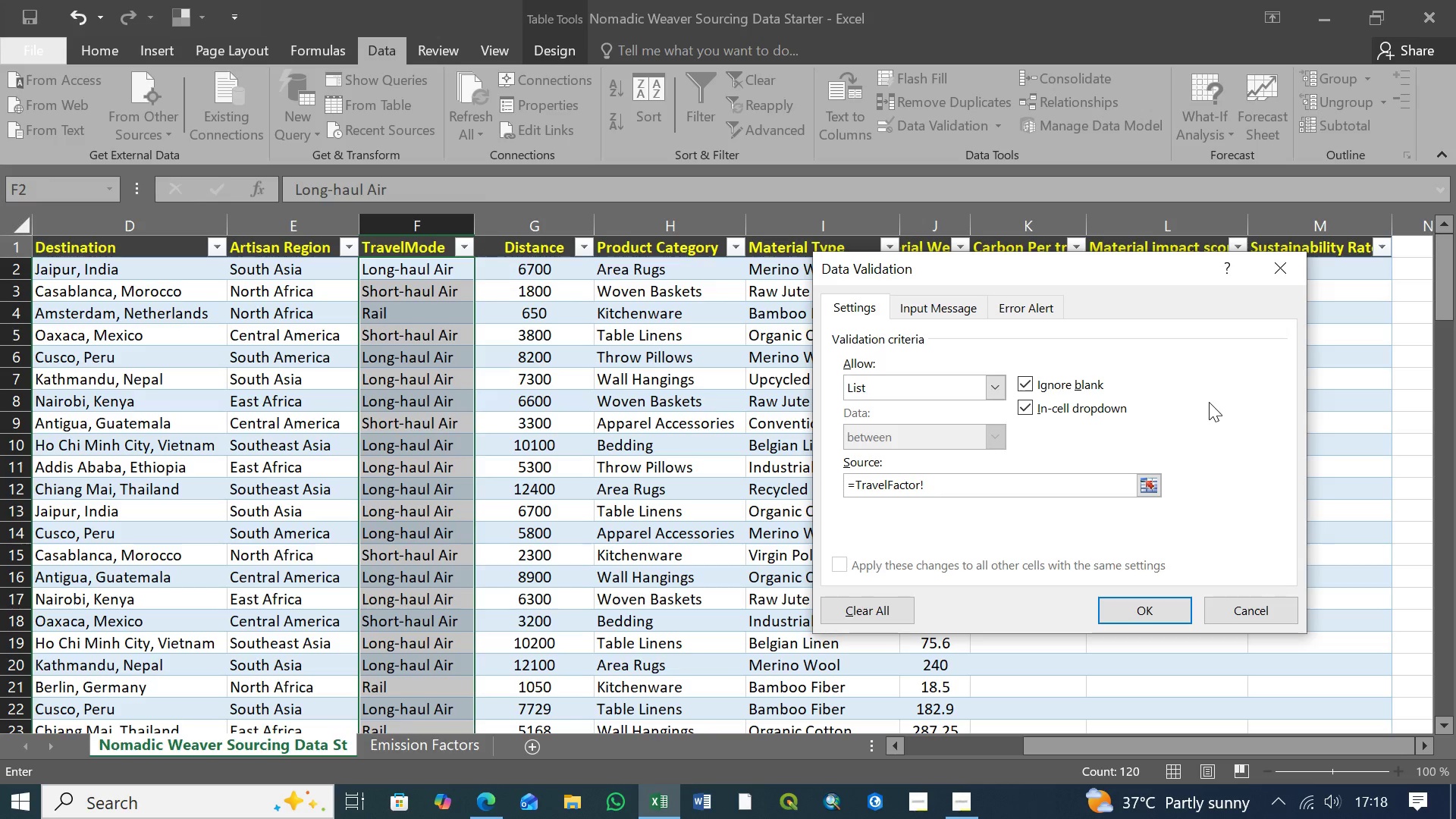 
type($A$2:$)
 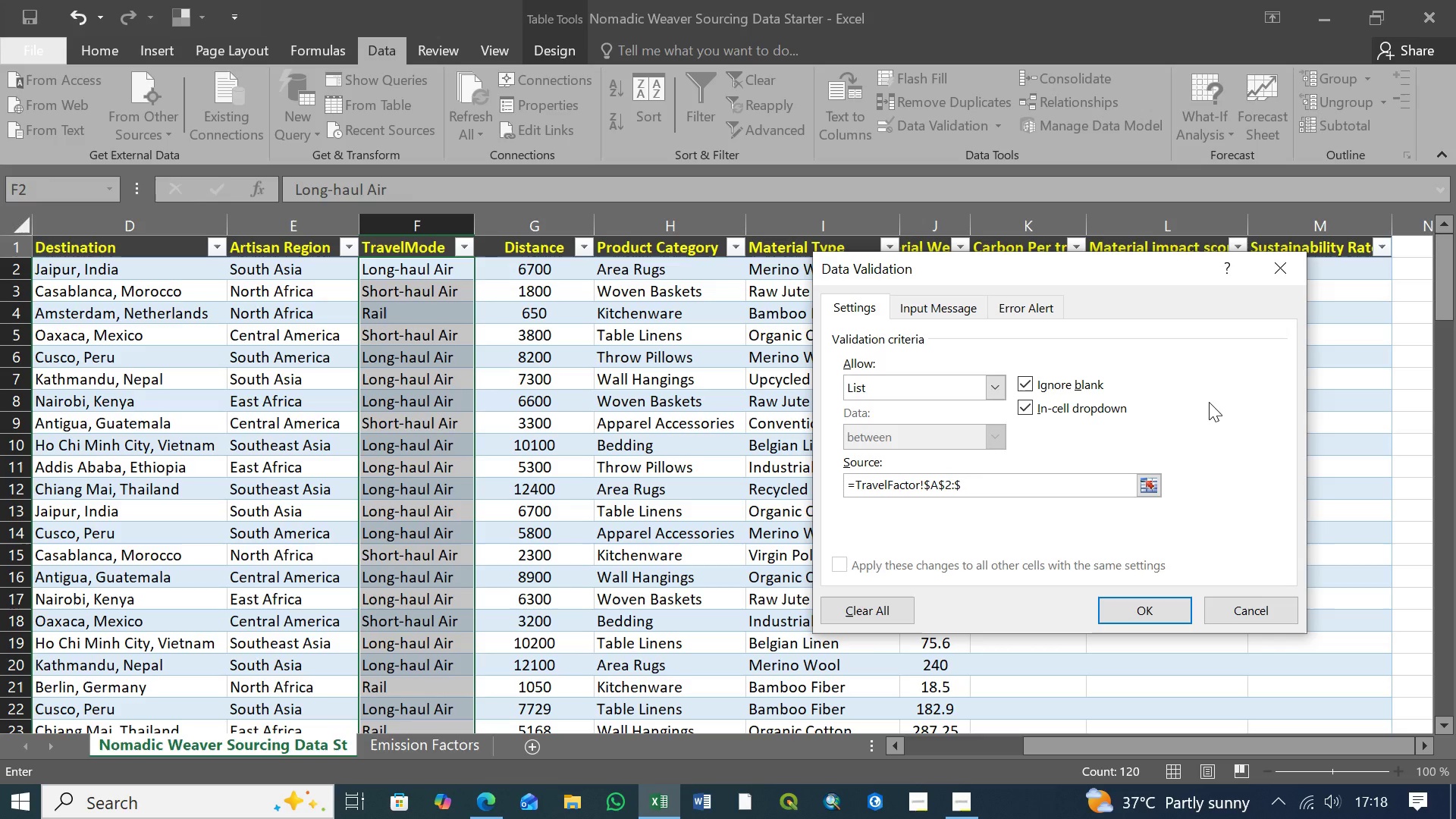 
key(Shift+A)
 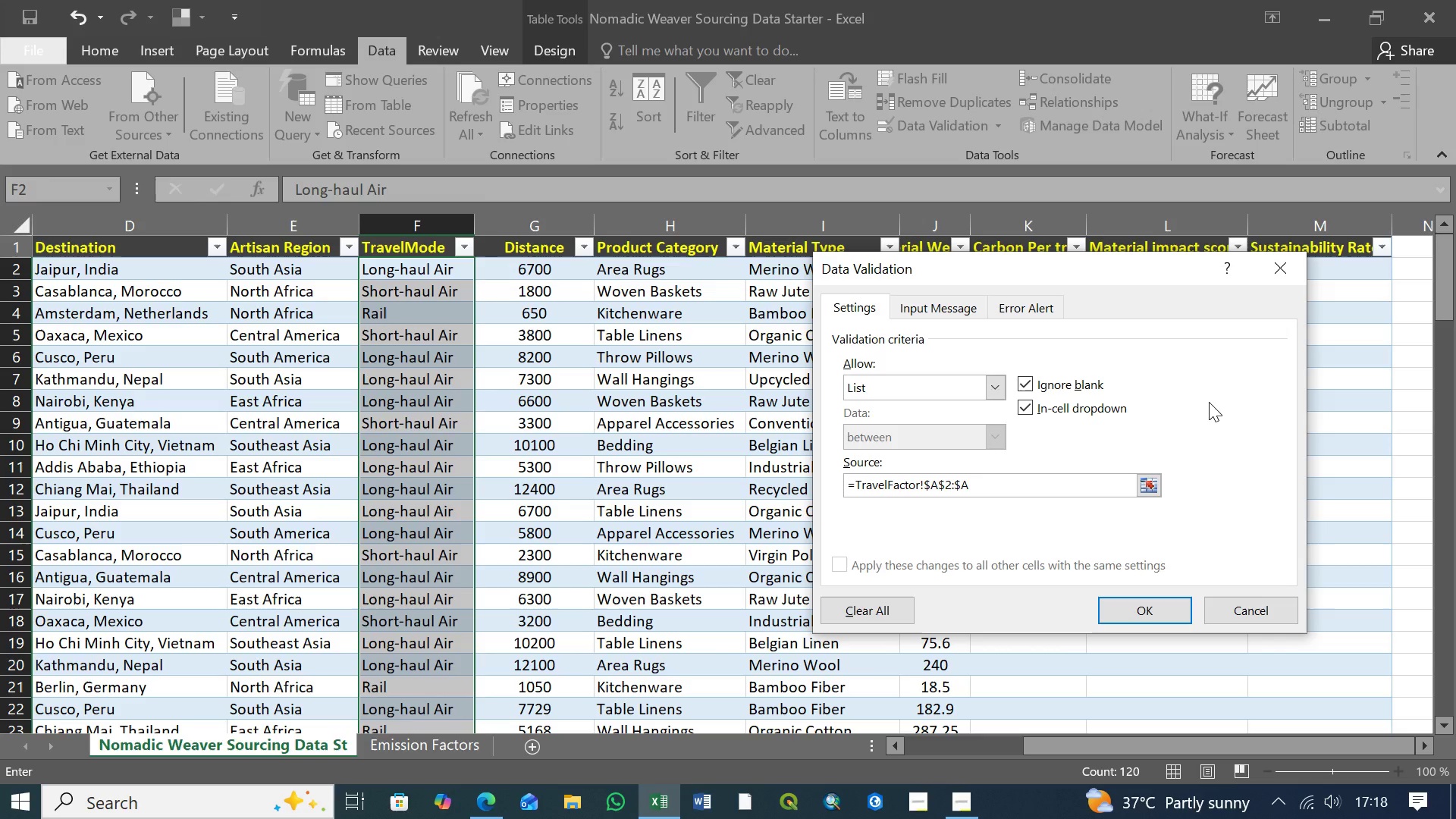 
key(Shift+Semicolon)
 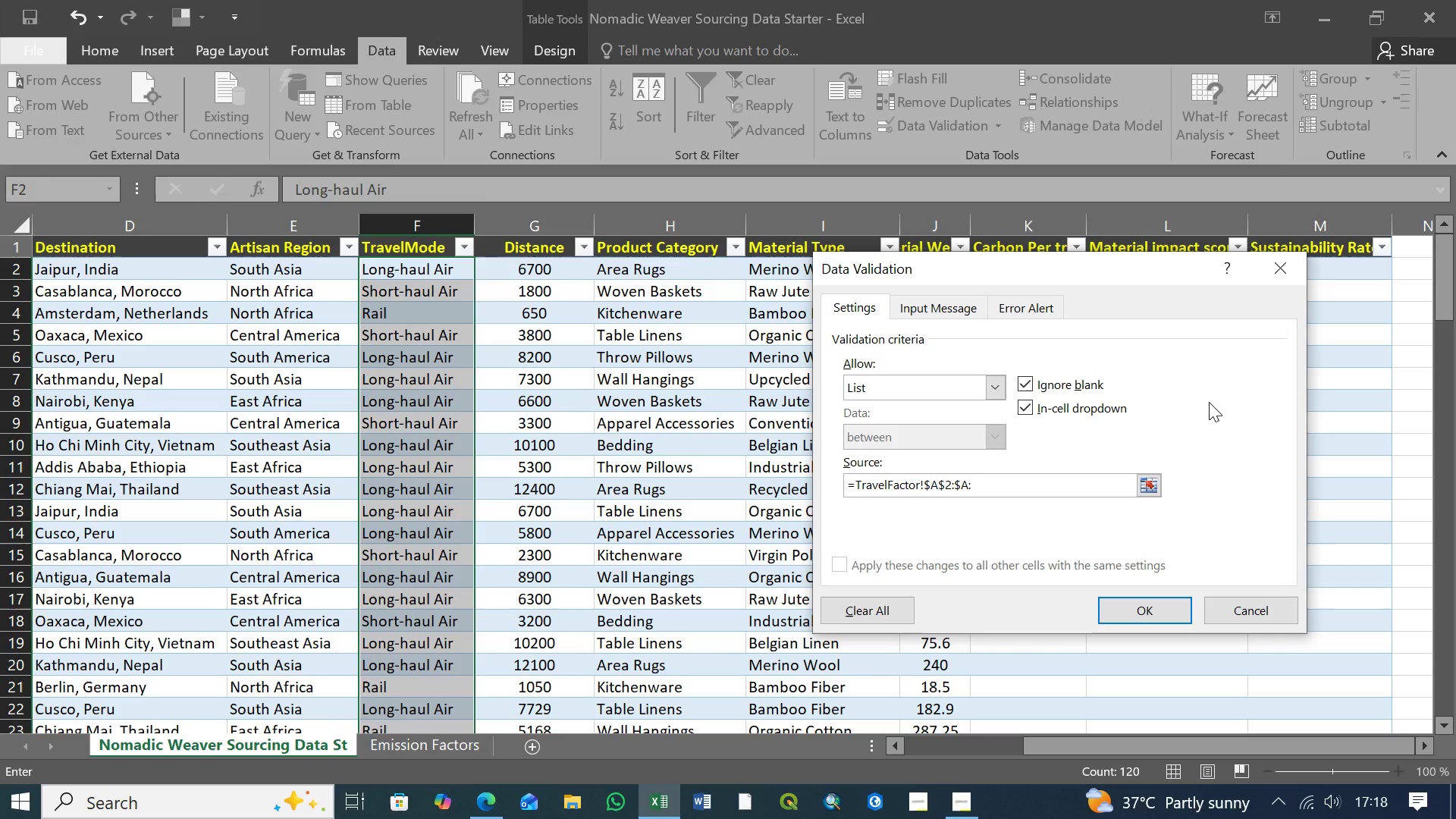 
key(Shift+A)
 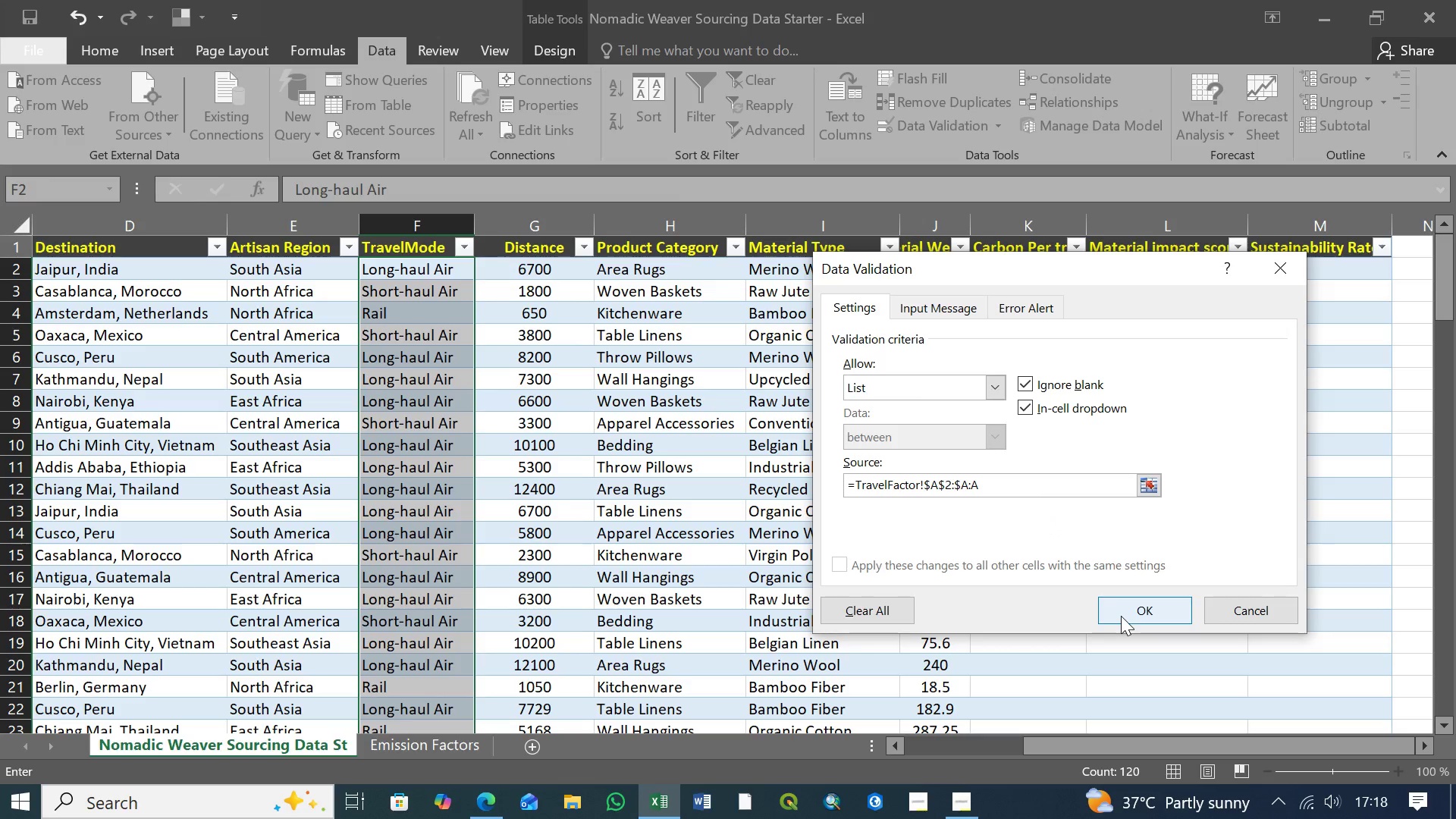 
left_click([1132, 613])
 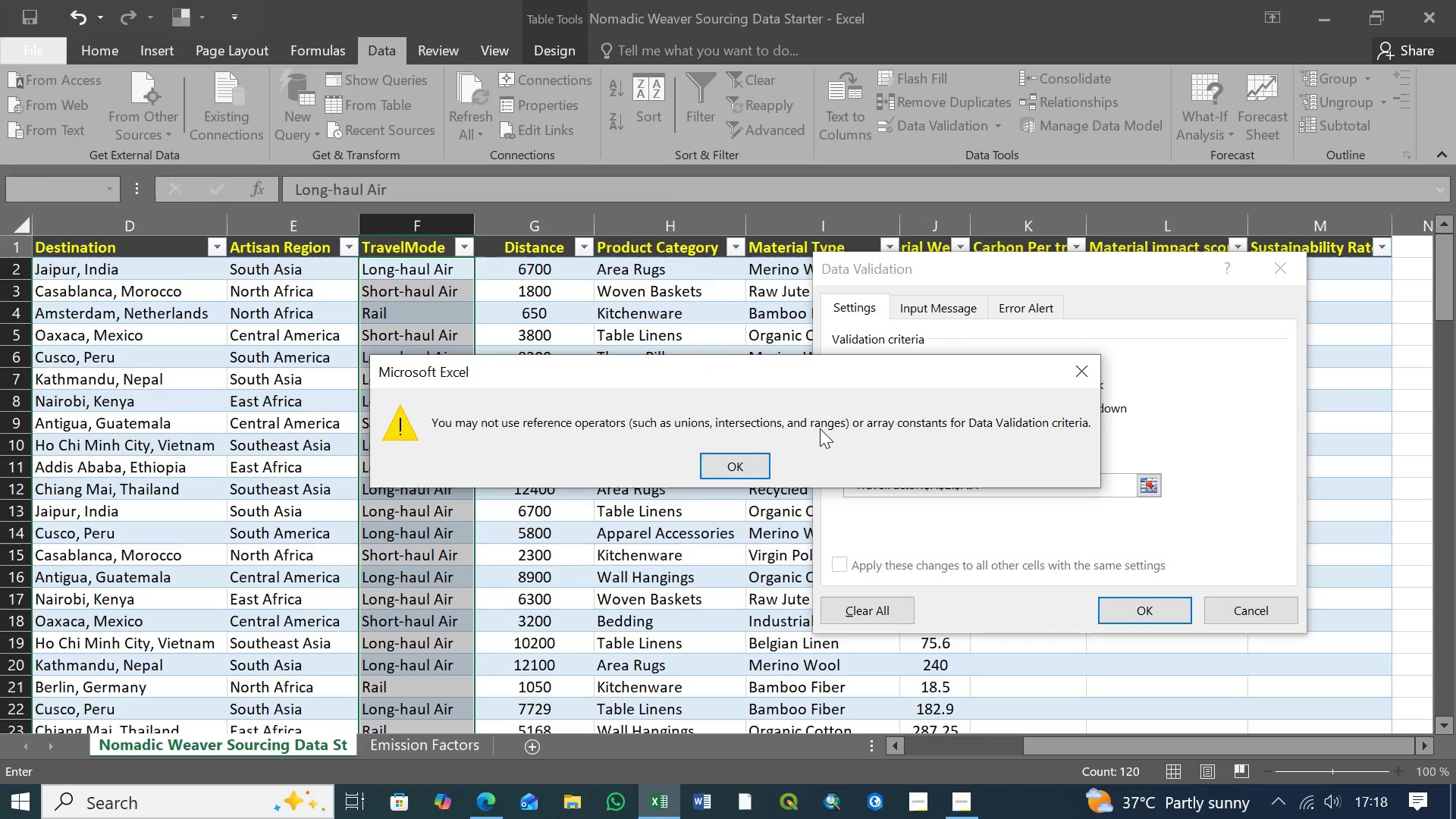 
wait(10.34)
 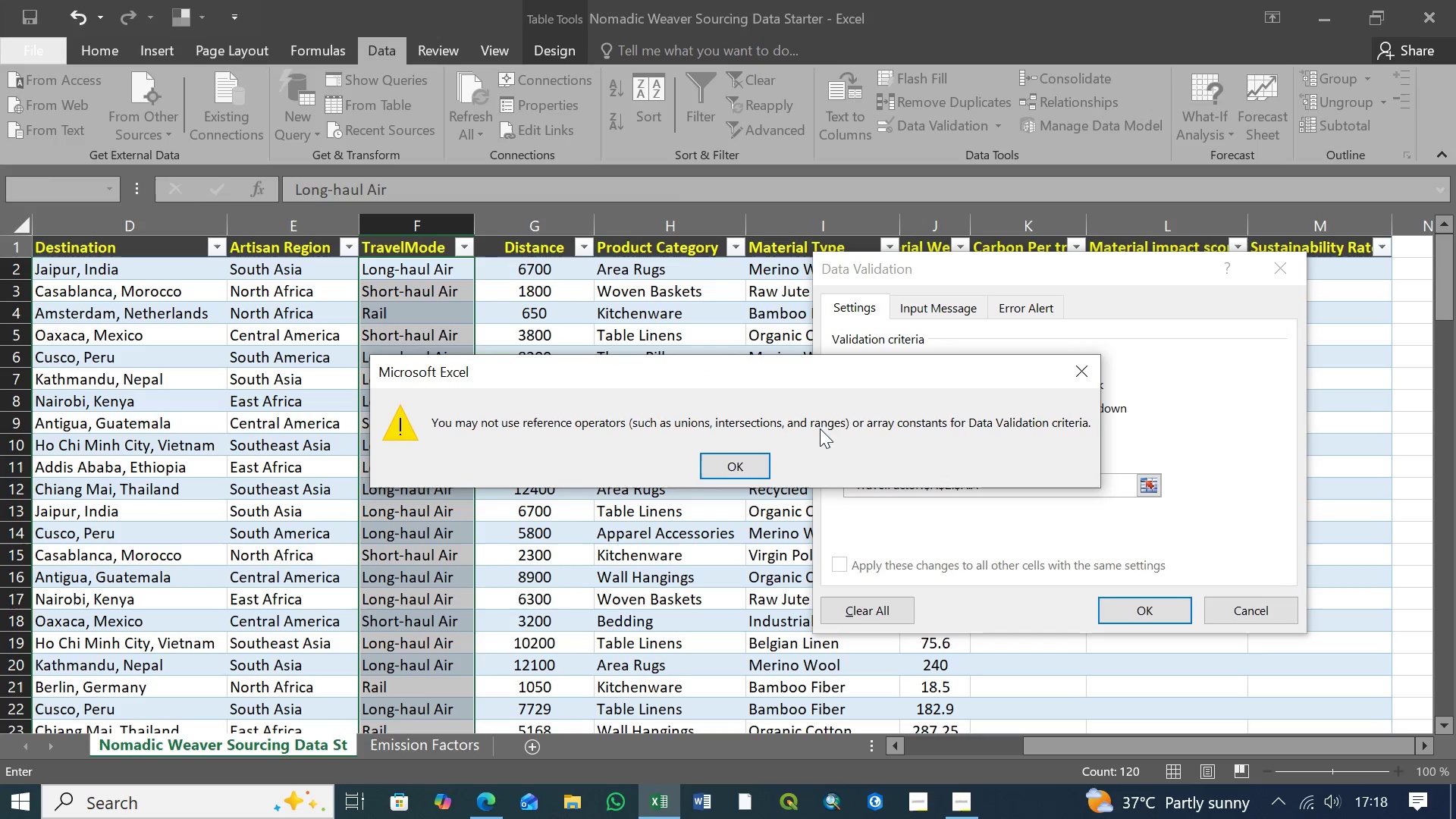 
left_click([739, 456])
 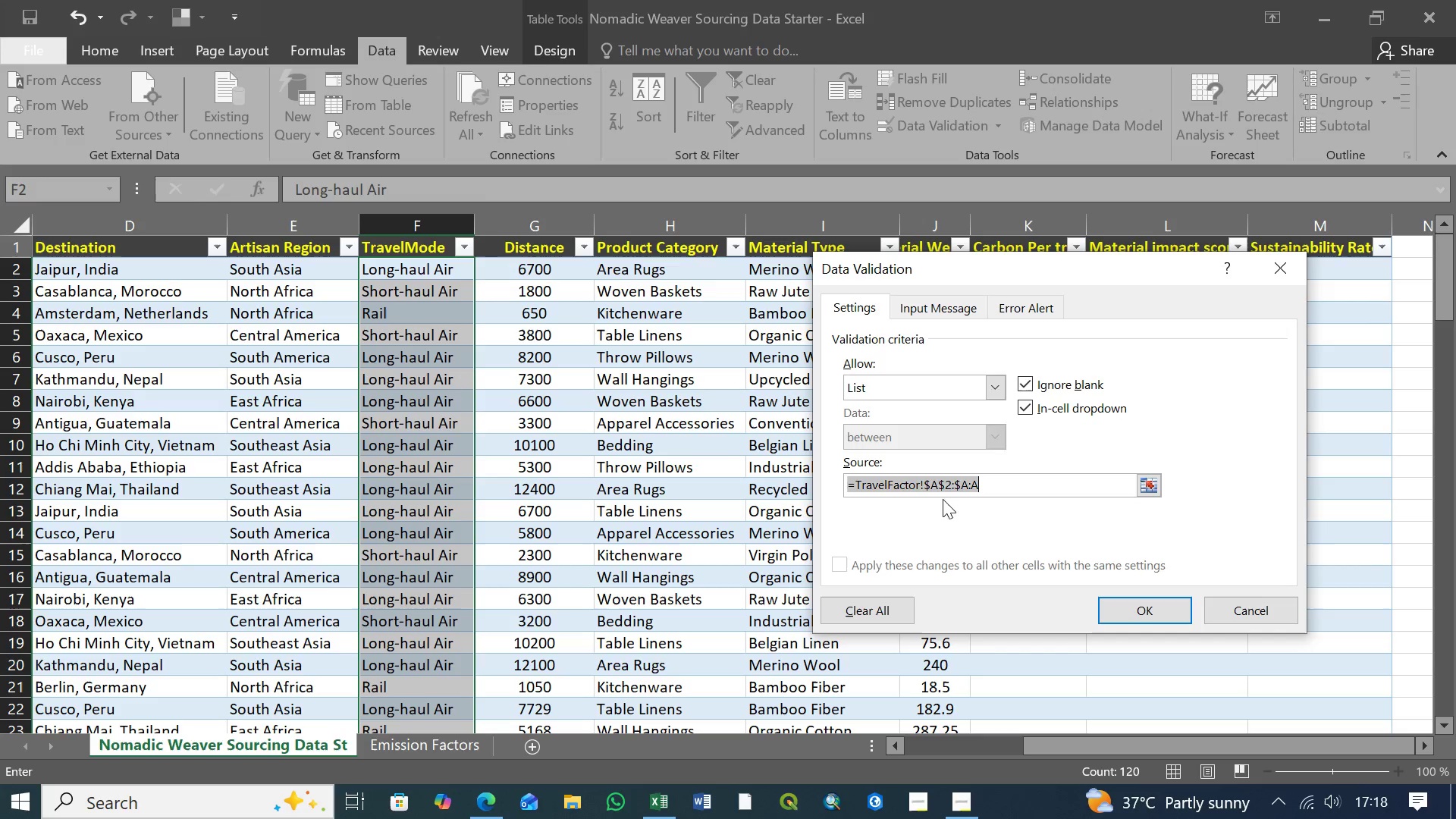 
left_click([930, 486])
 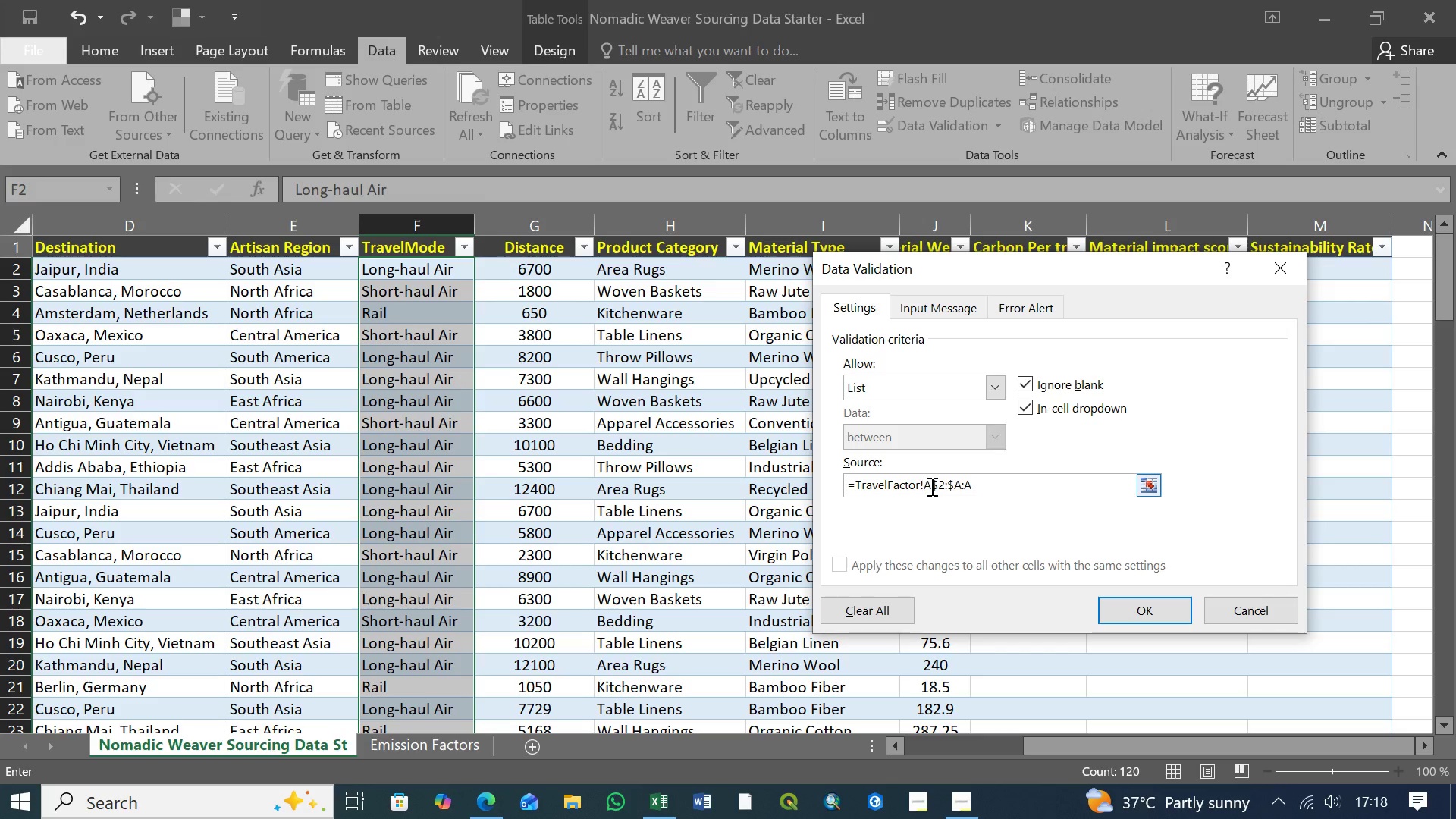 
key(Backspace)
 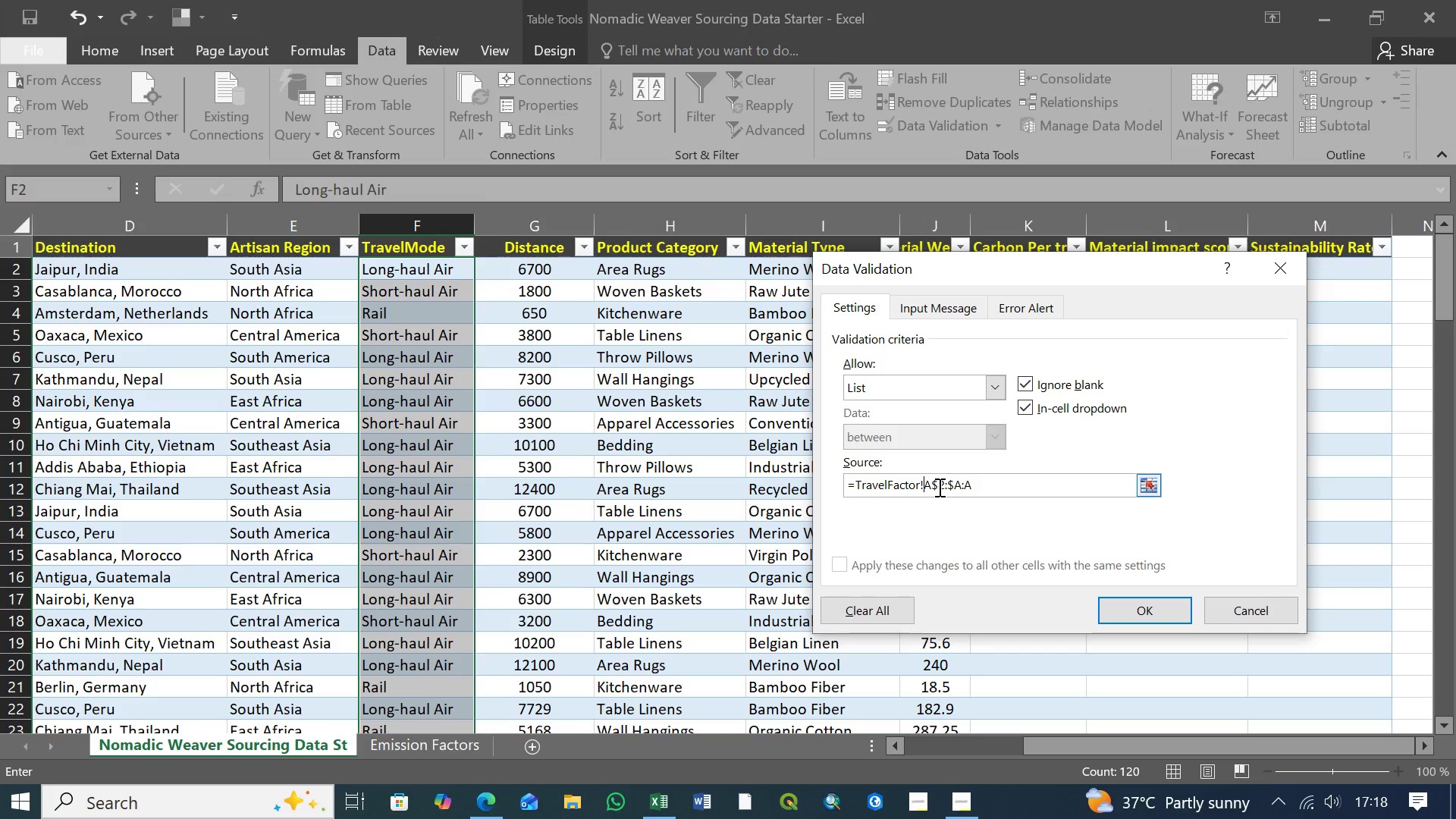 
left_click([938, 487])
 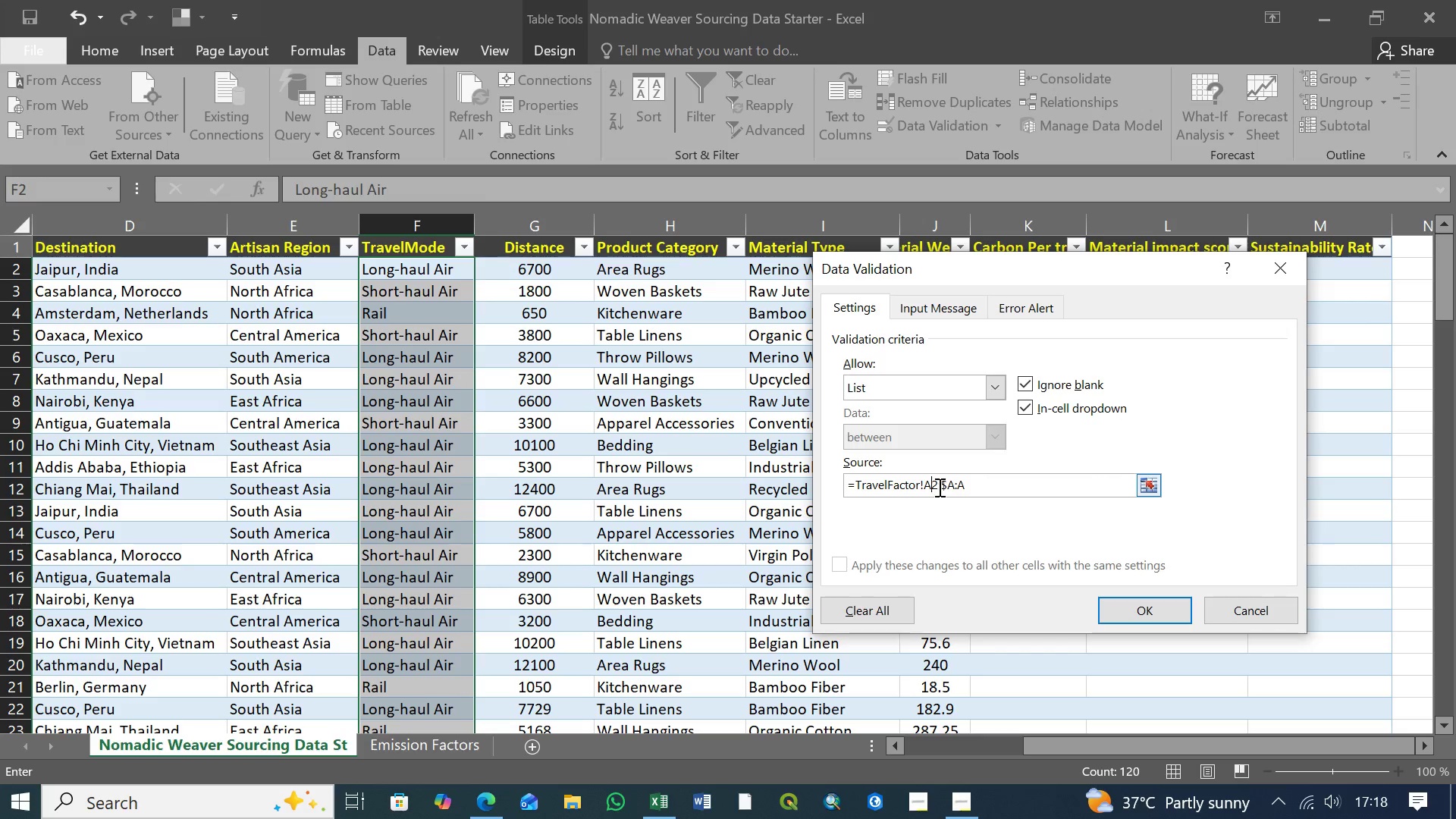 
key(Backspace)
 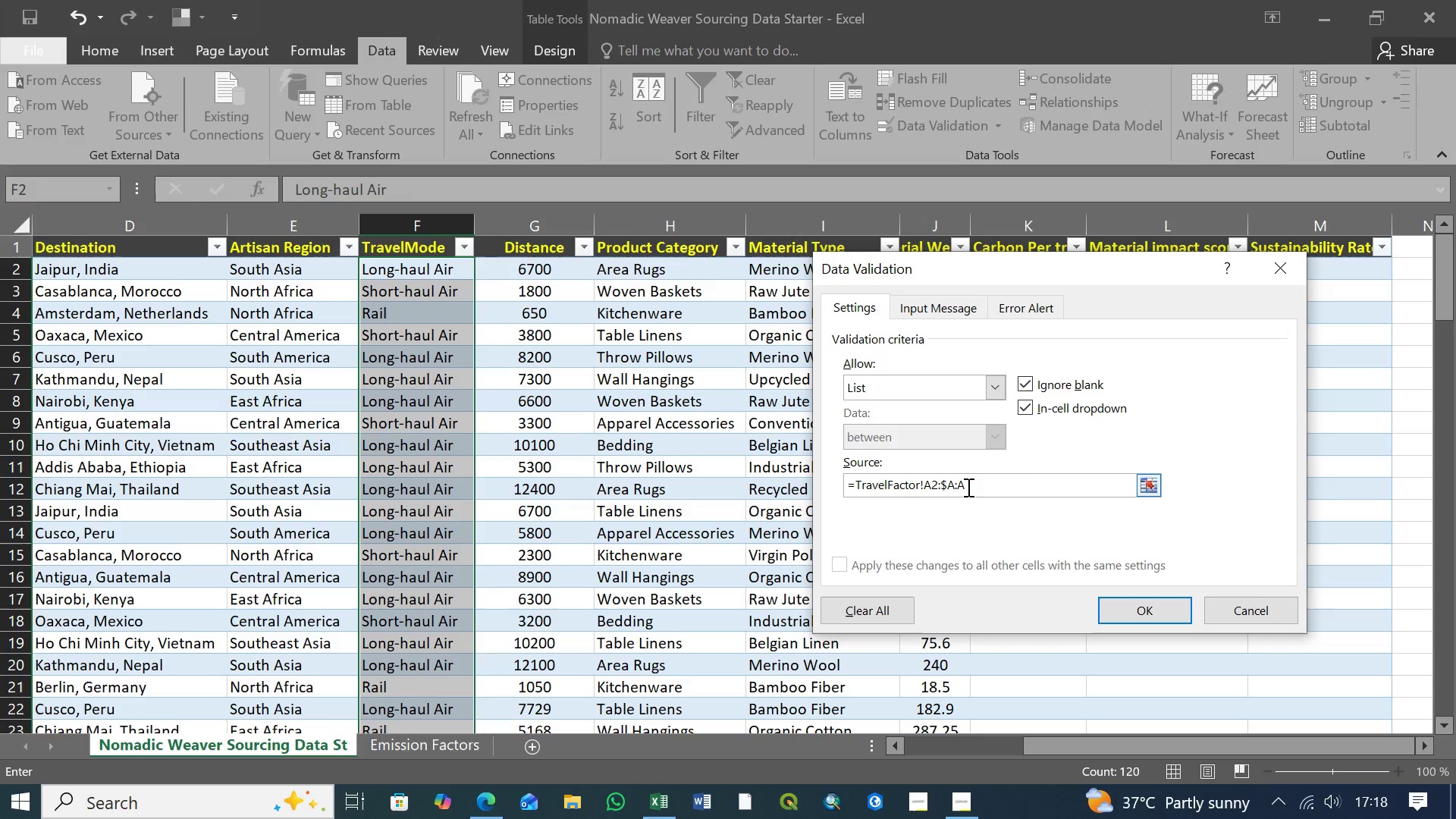 
left_click([967, 485])
 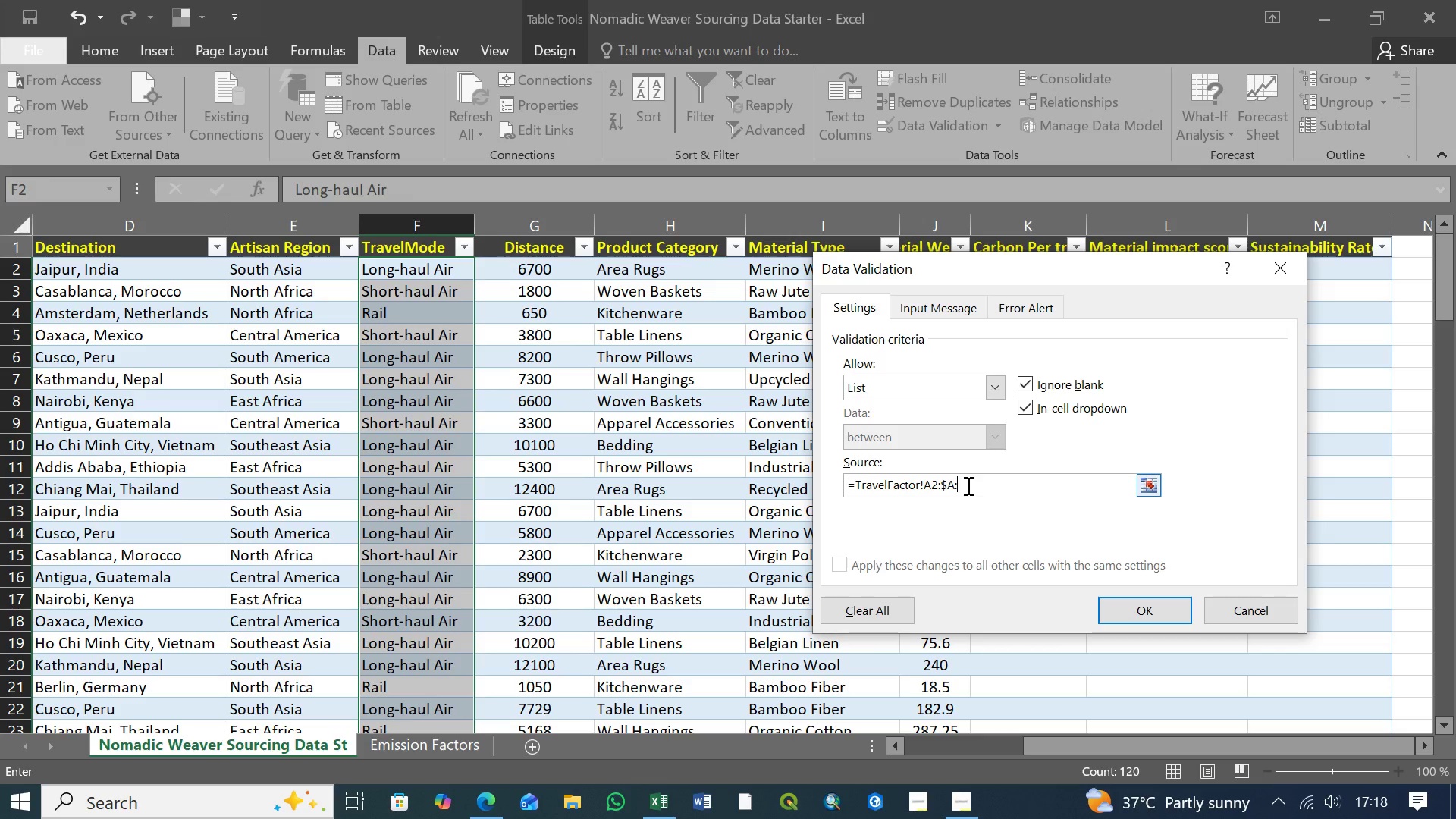 
key(Backspace)
 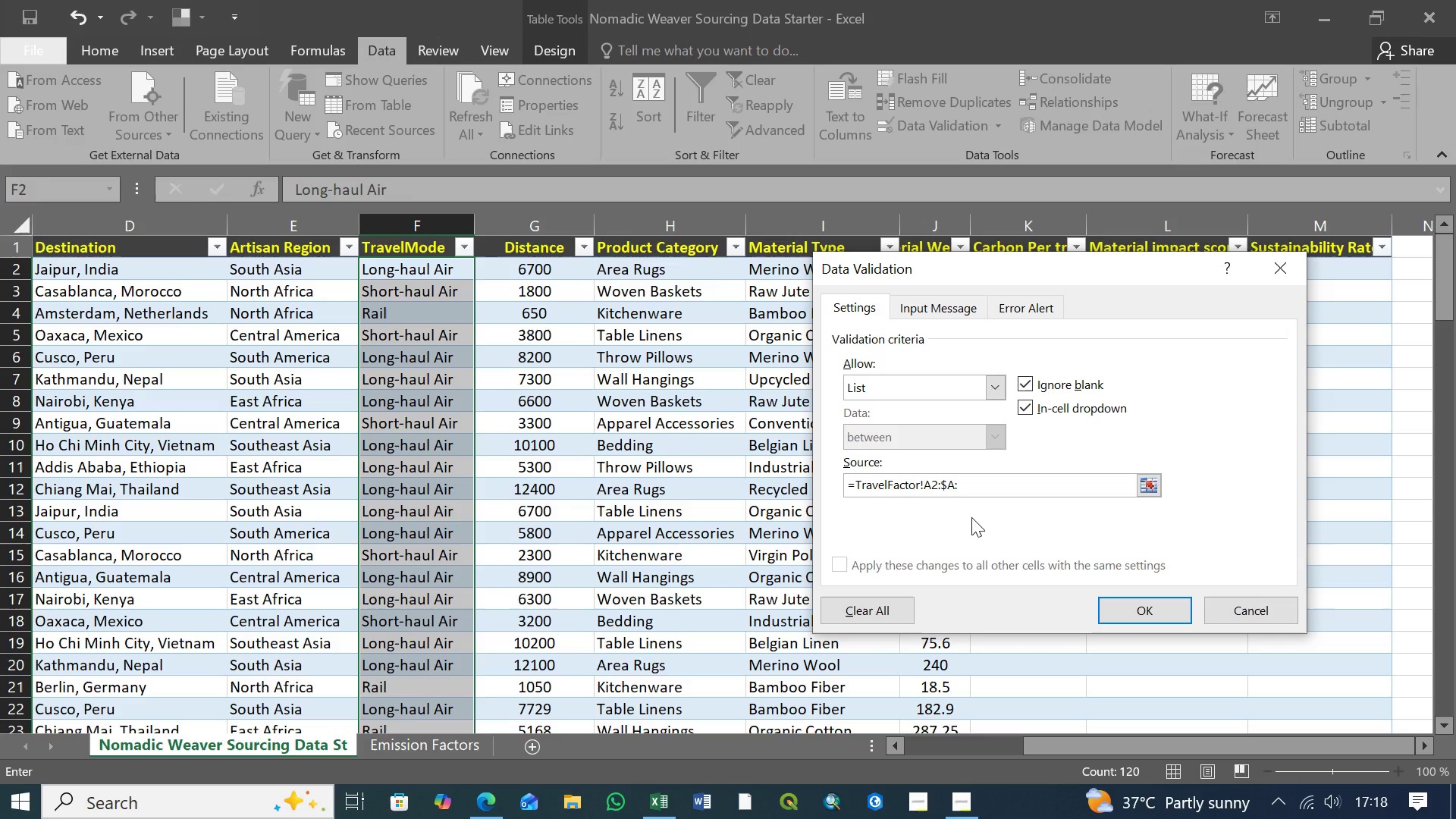 
key(Backspace)
 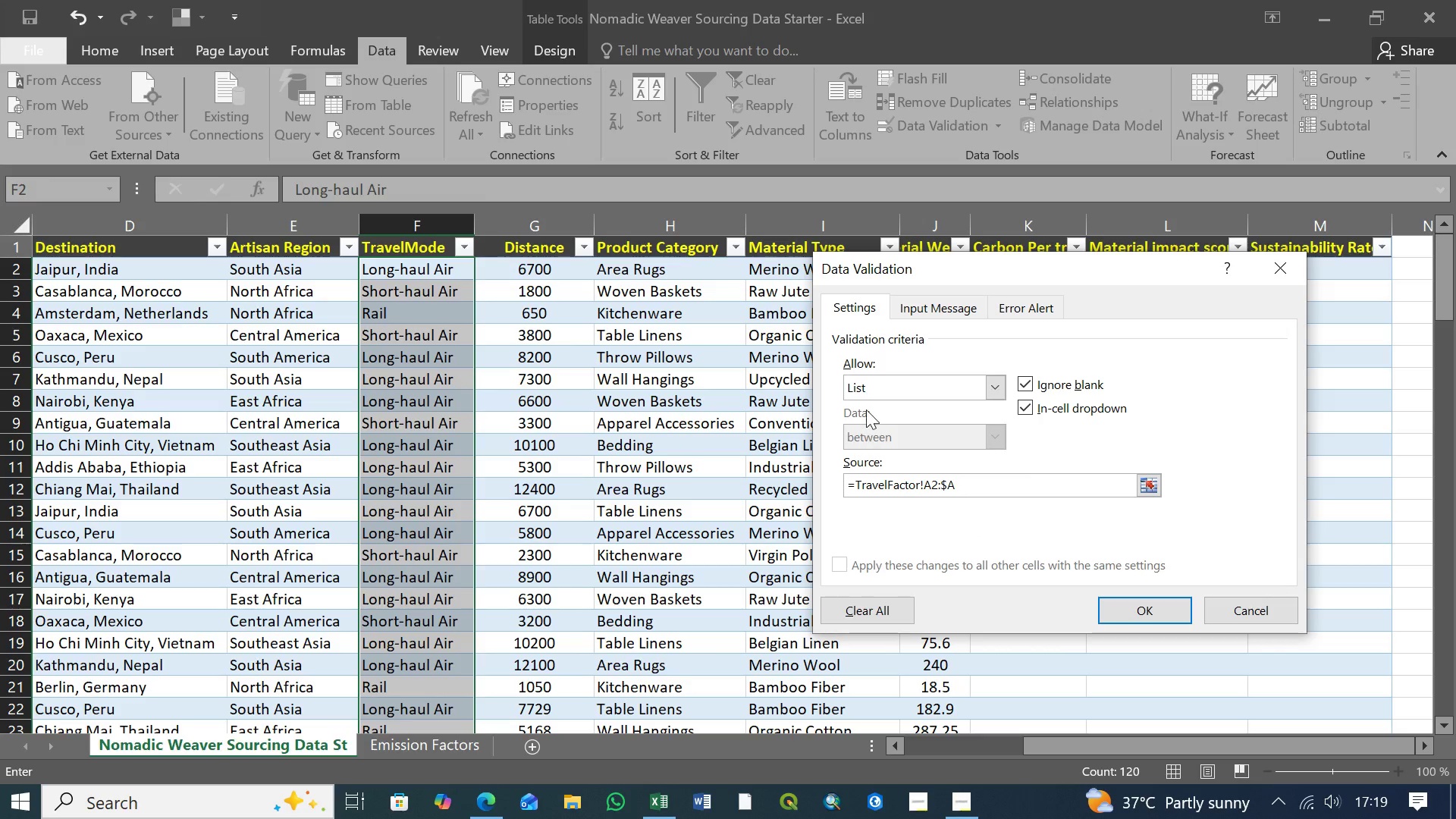 
left_click([924, 484])
 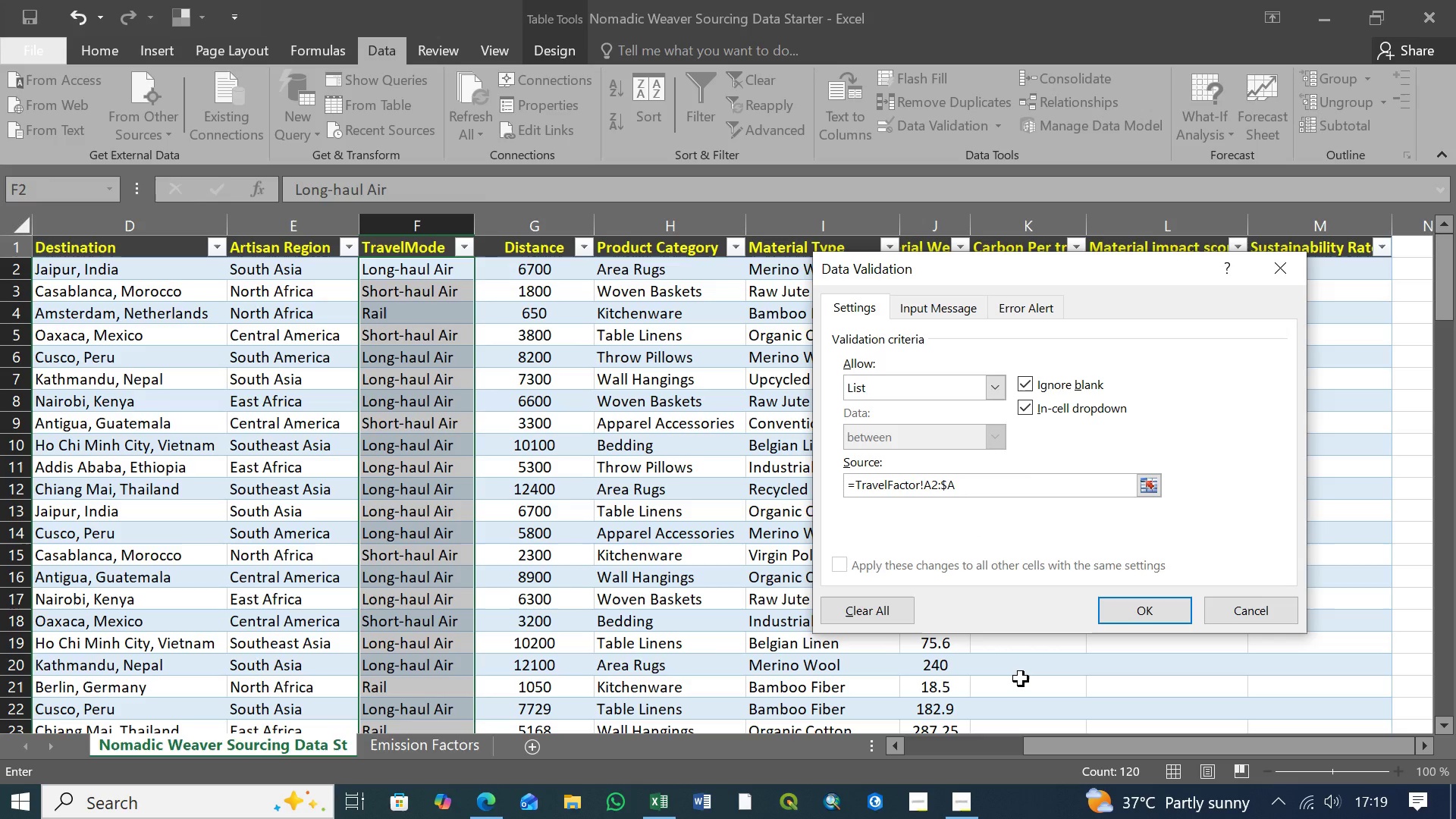 
key(Shift+4)
 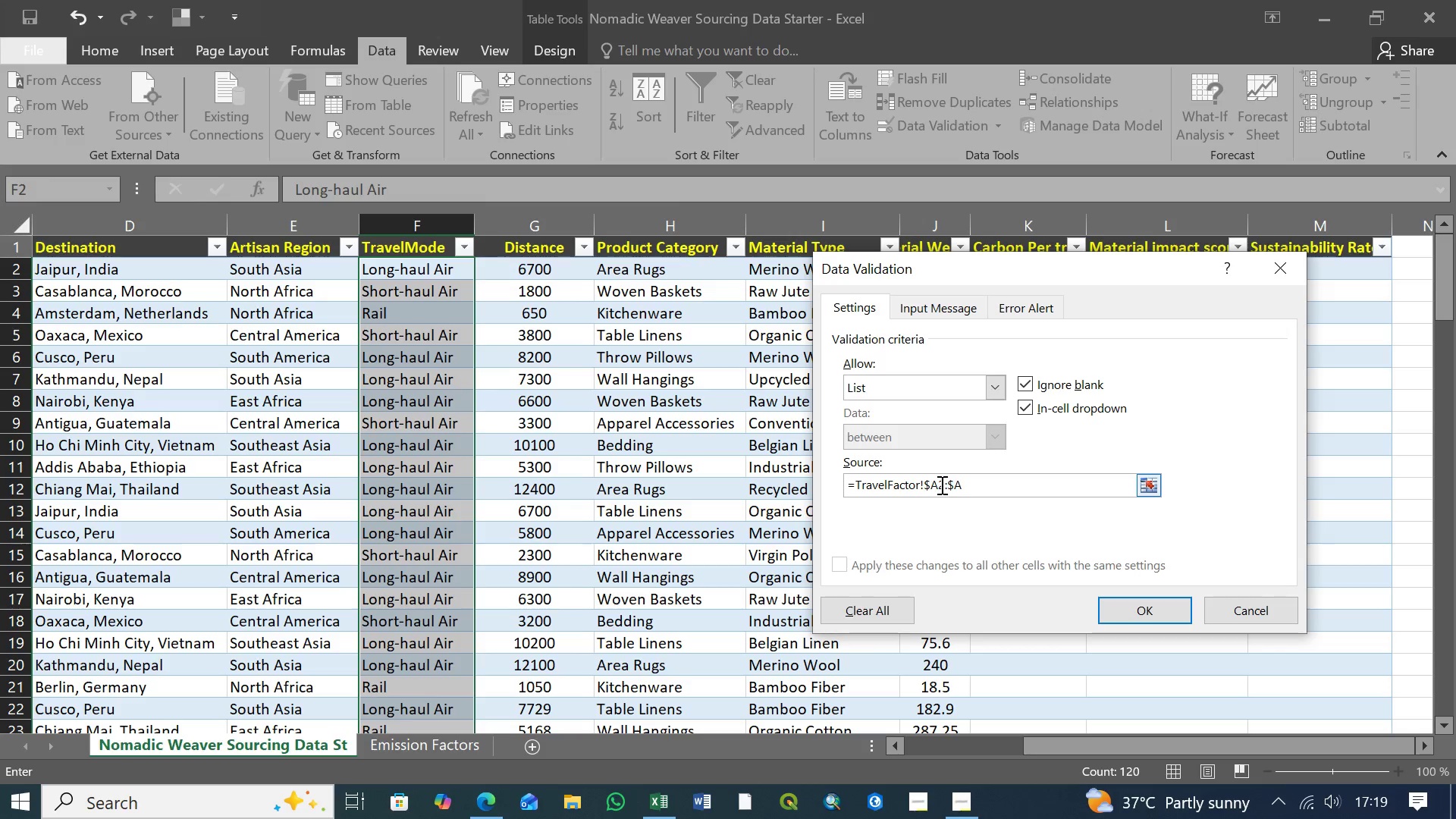 
left_click([937, 485])
 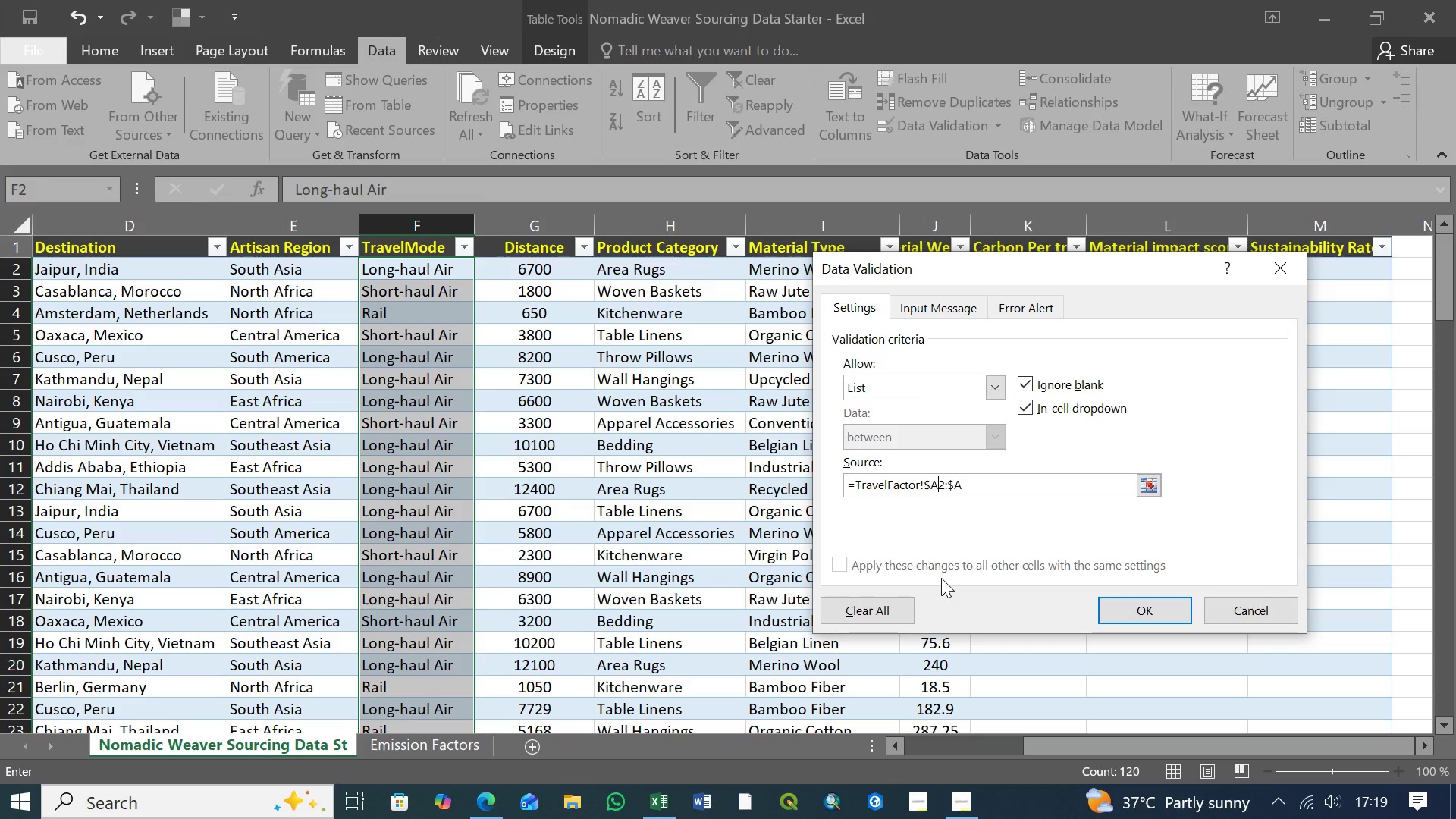 
key(Shift+4)
 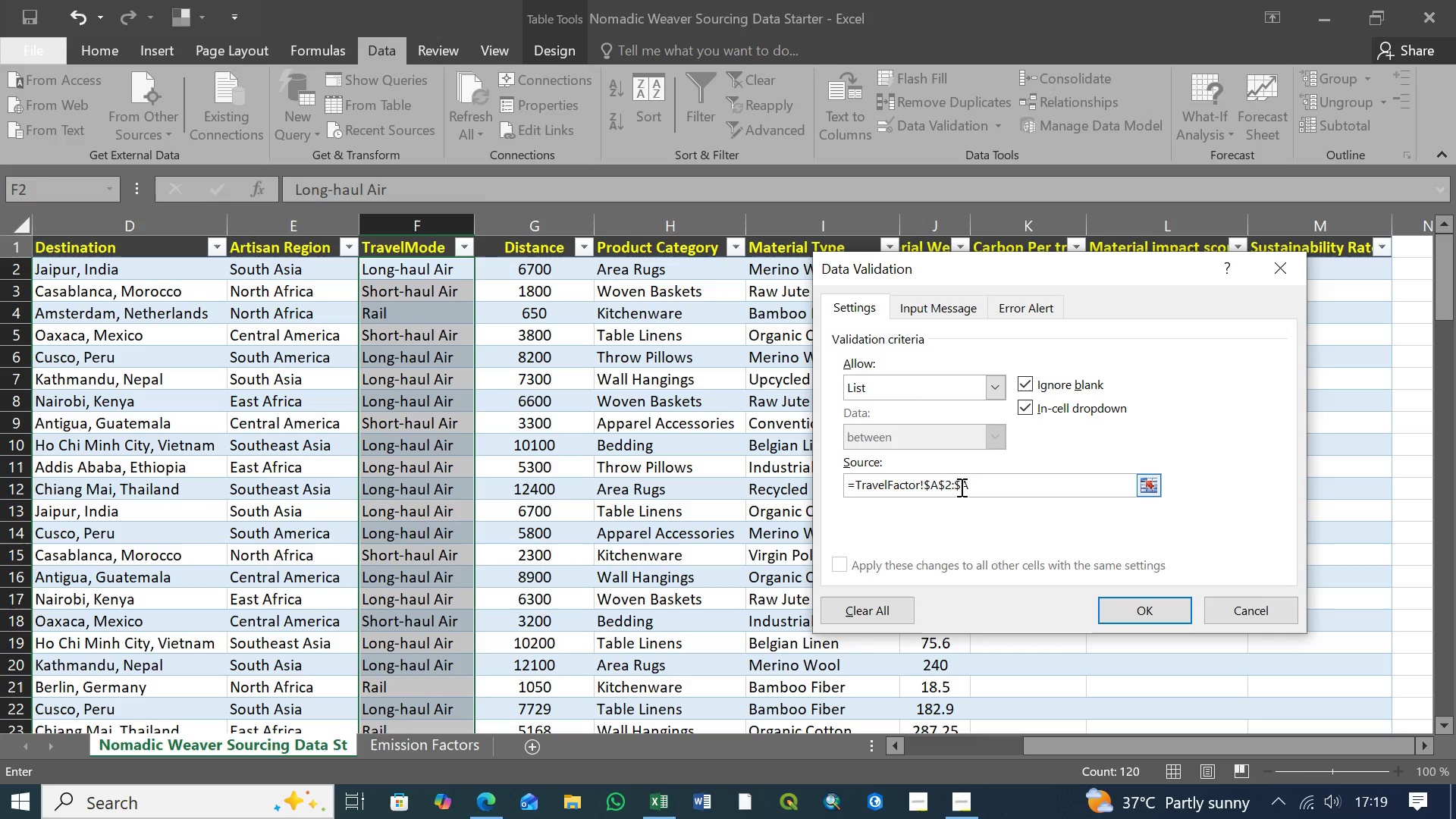 
left_click([971, 485])
 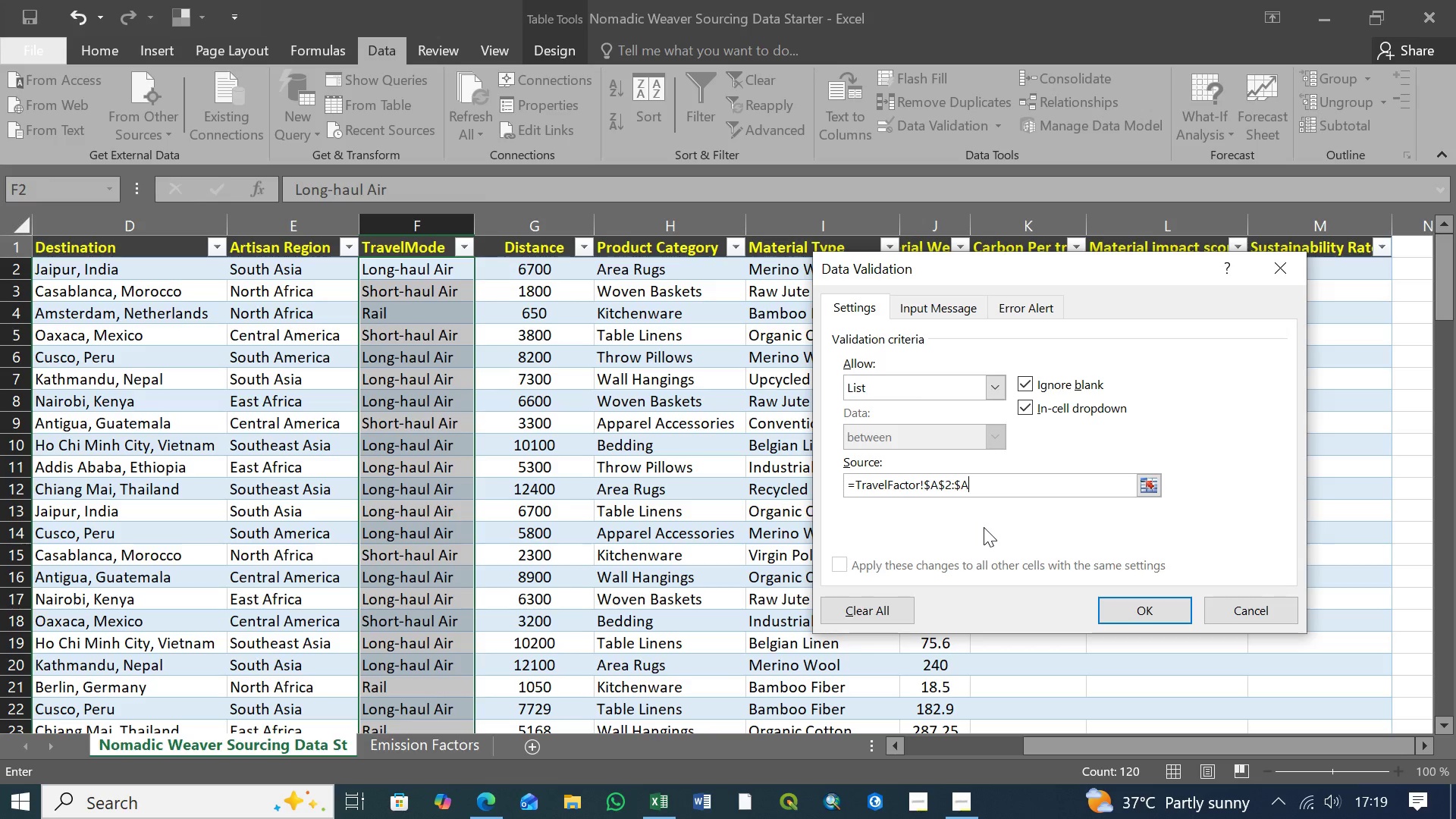 
type($4)
 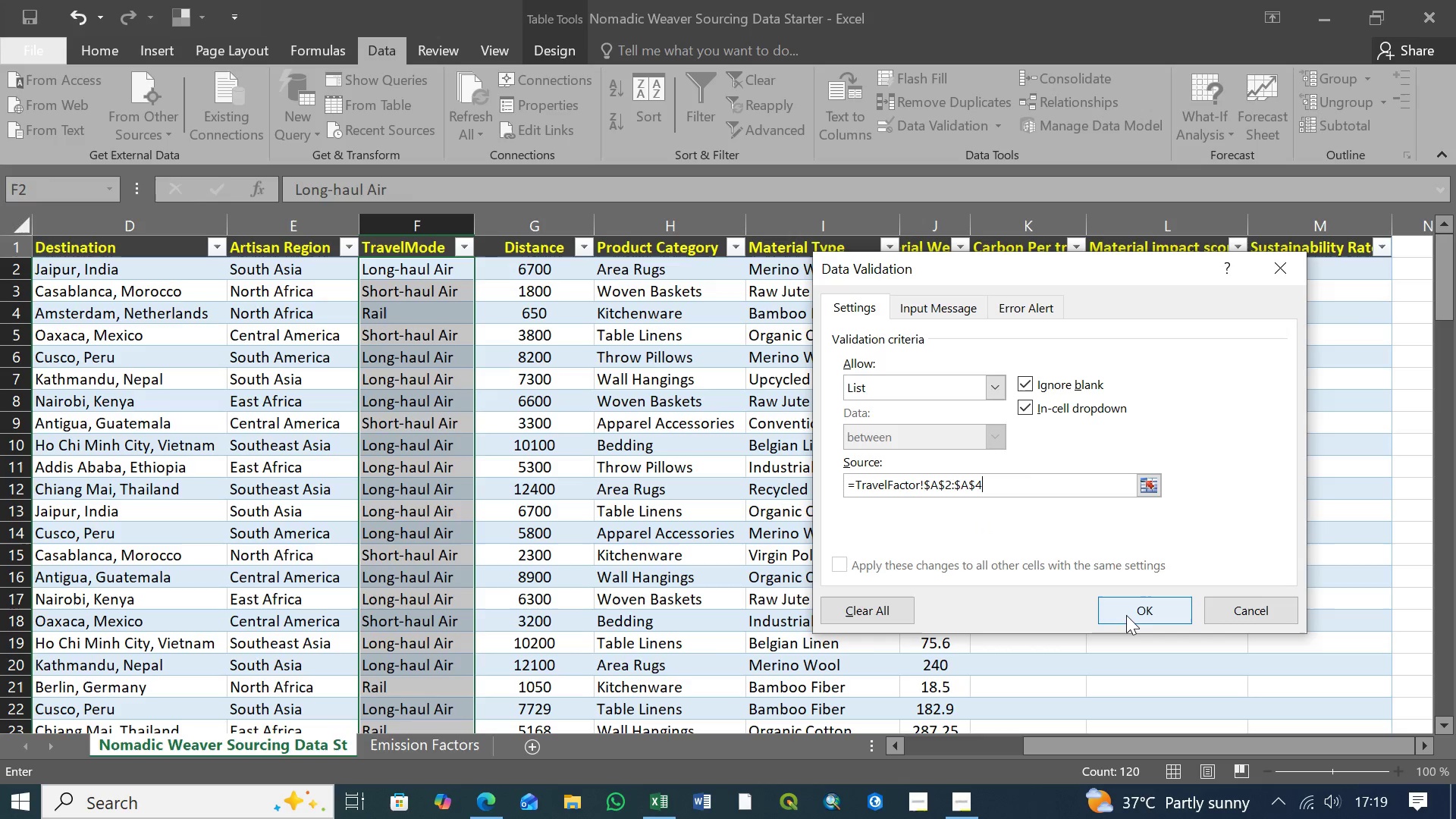 
left_click([1127, 615])
 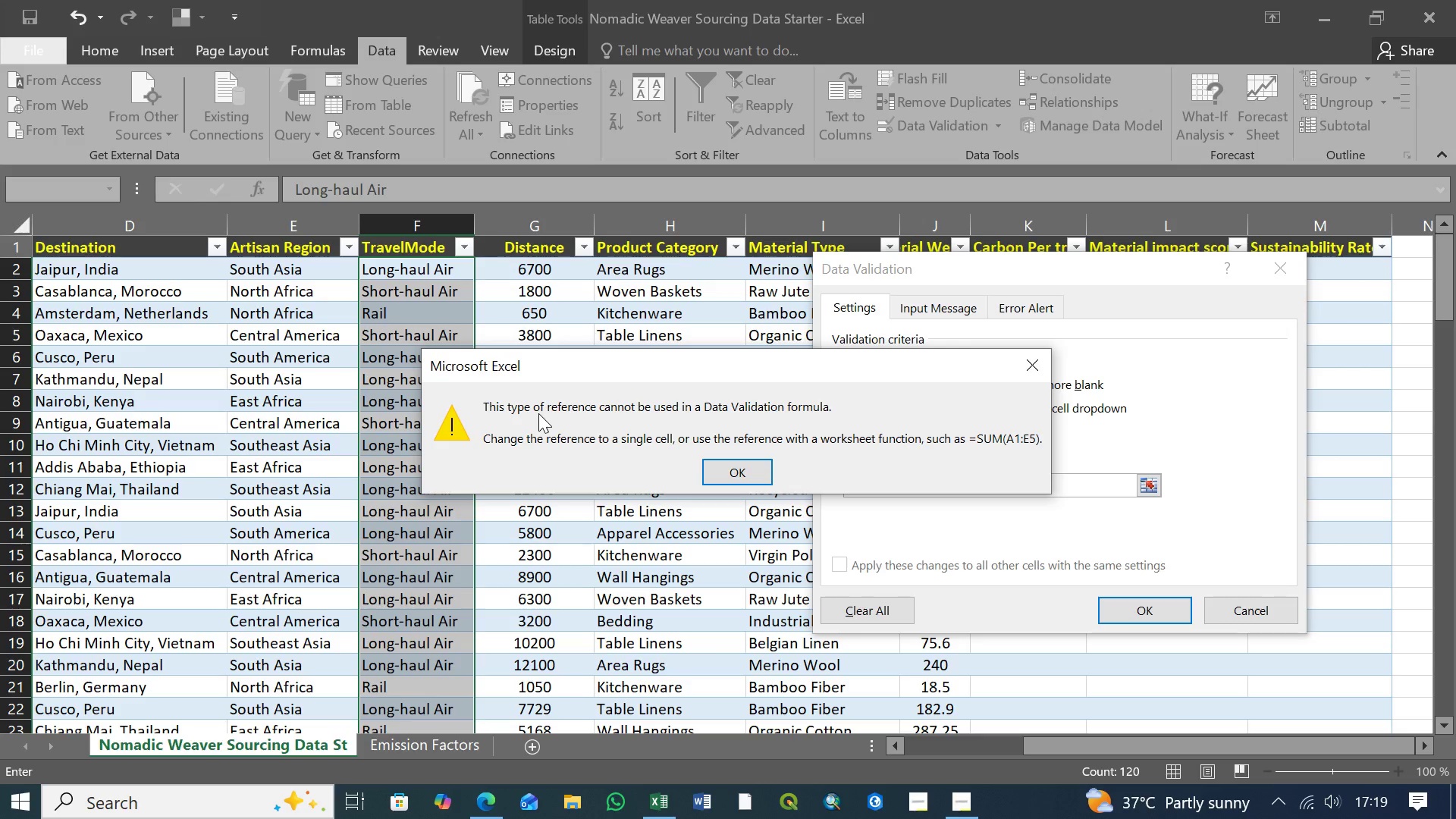 
wait(21.88)
 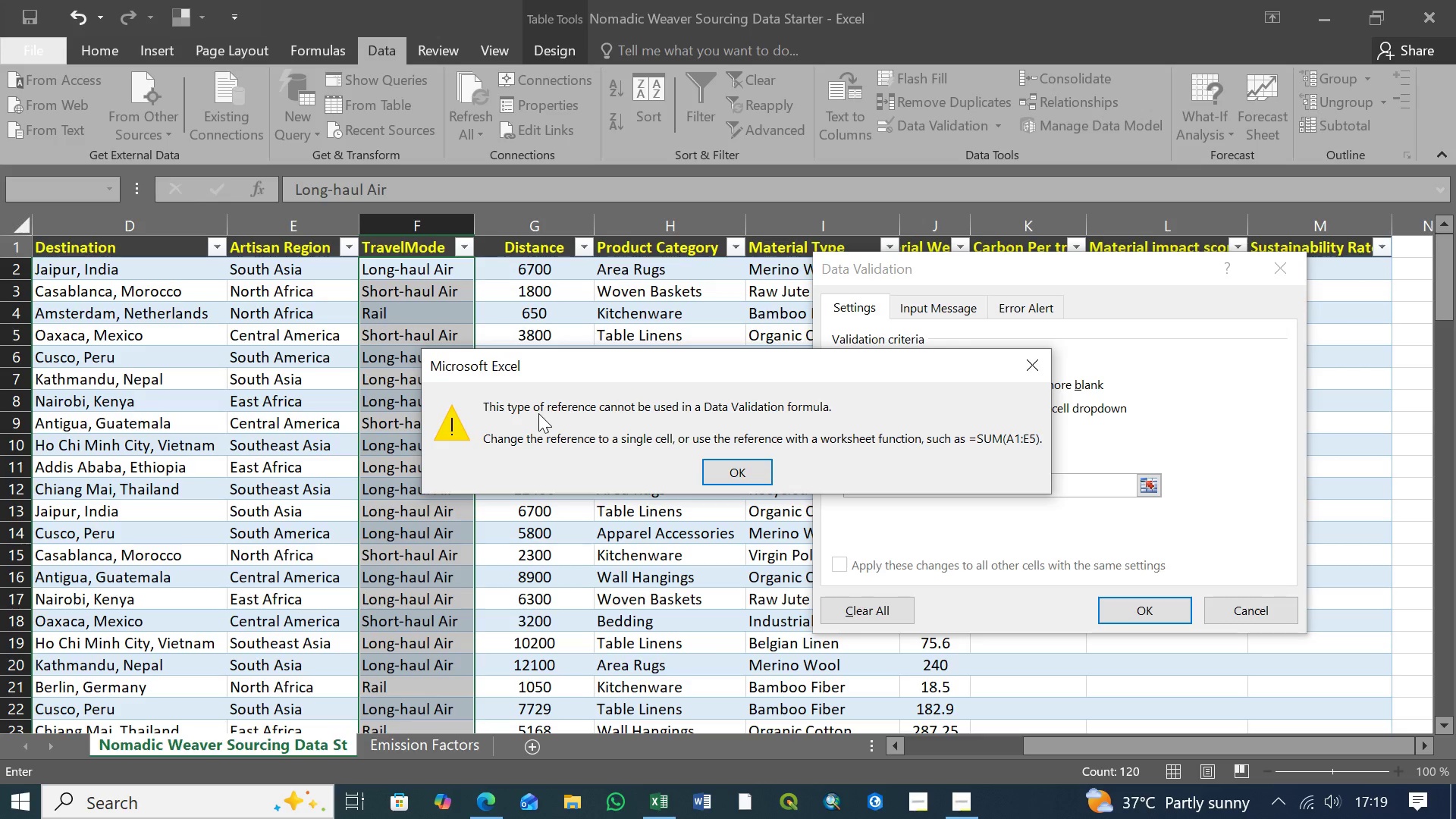 
left_click([1411, 528])
 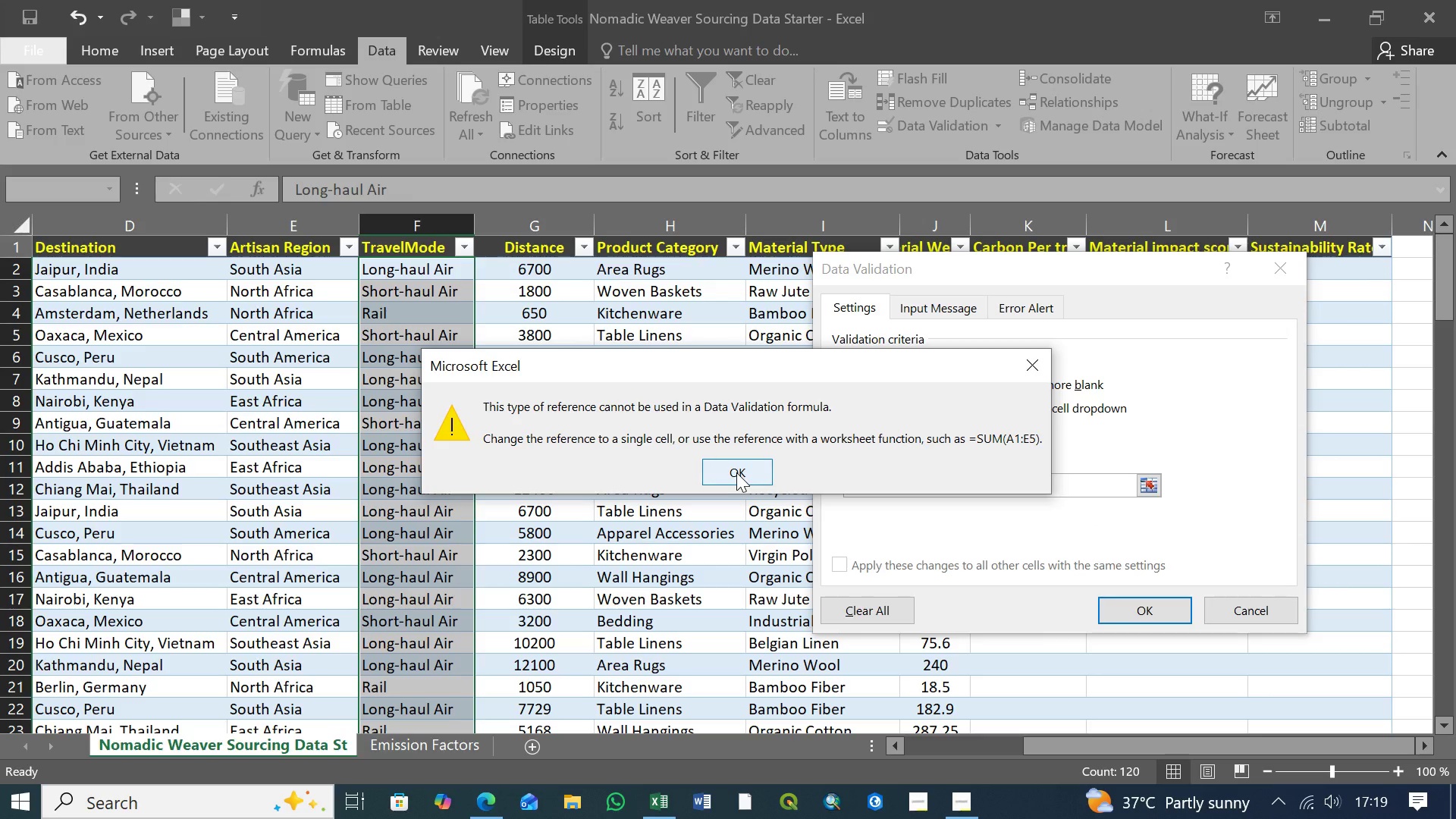 
wait(9.98)
 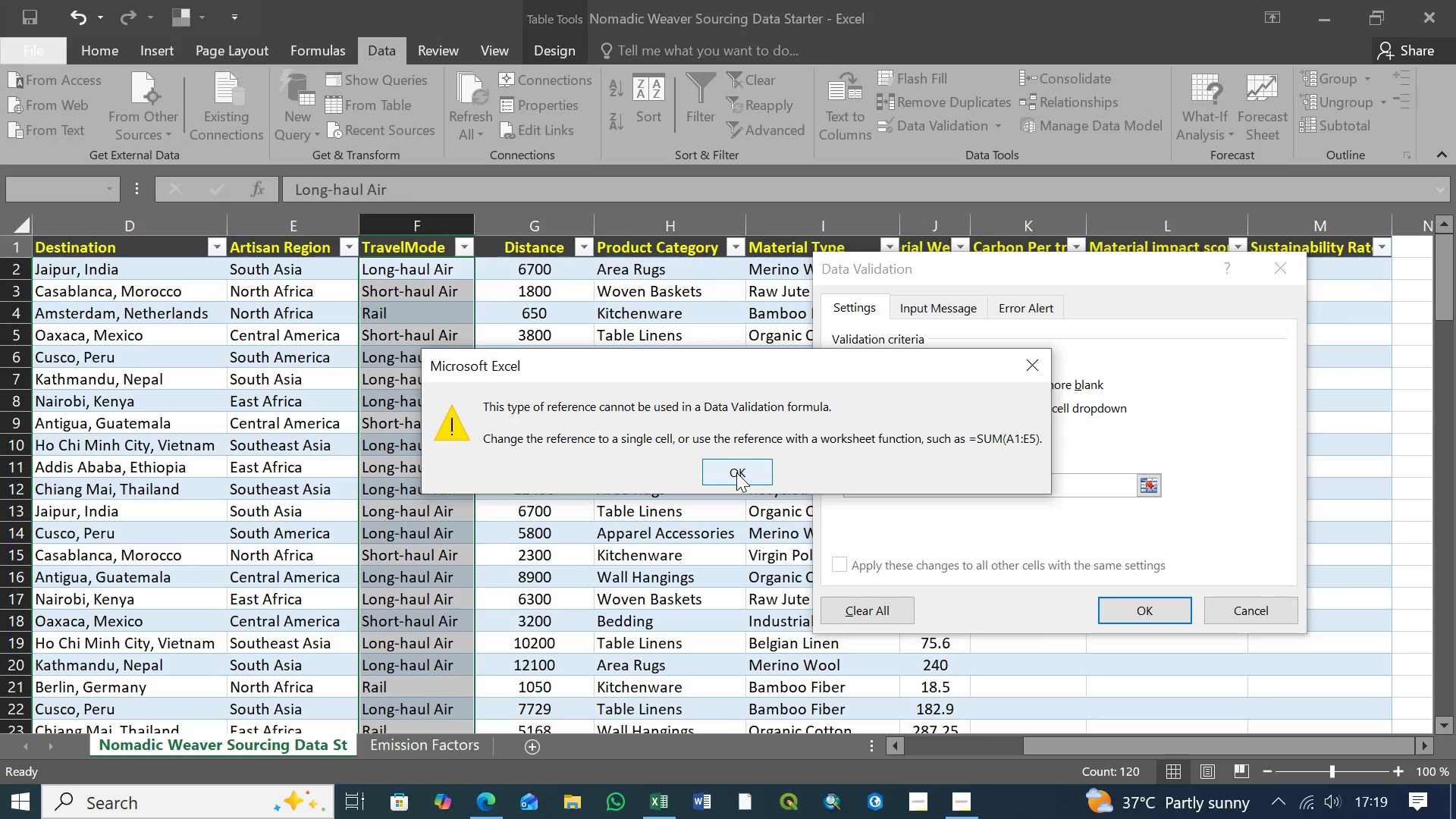 
left_click([736, 472])
 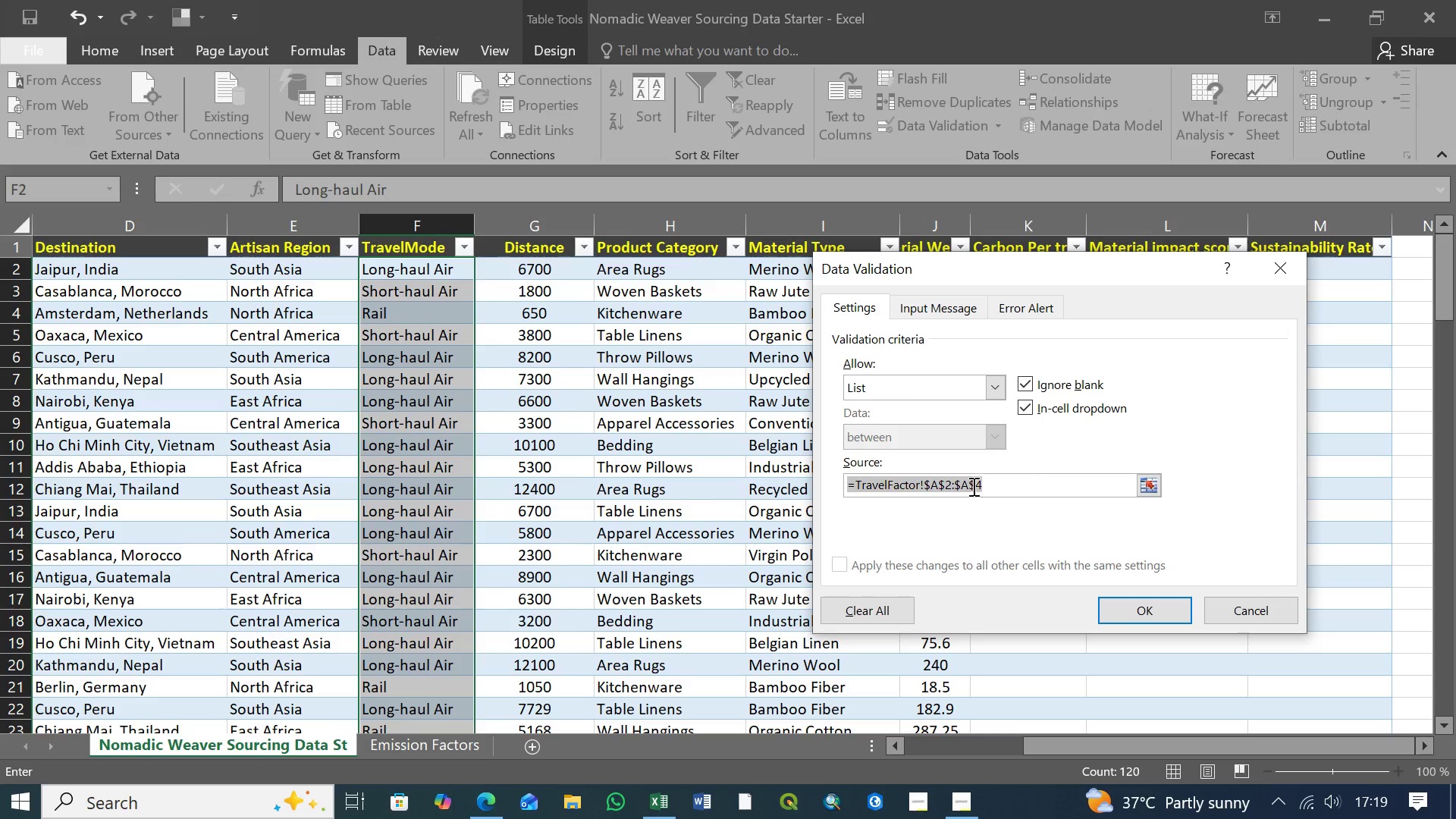 
left_click([975, 485])
 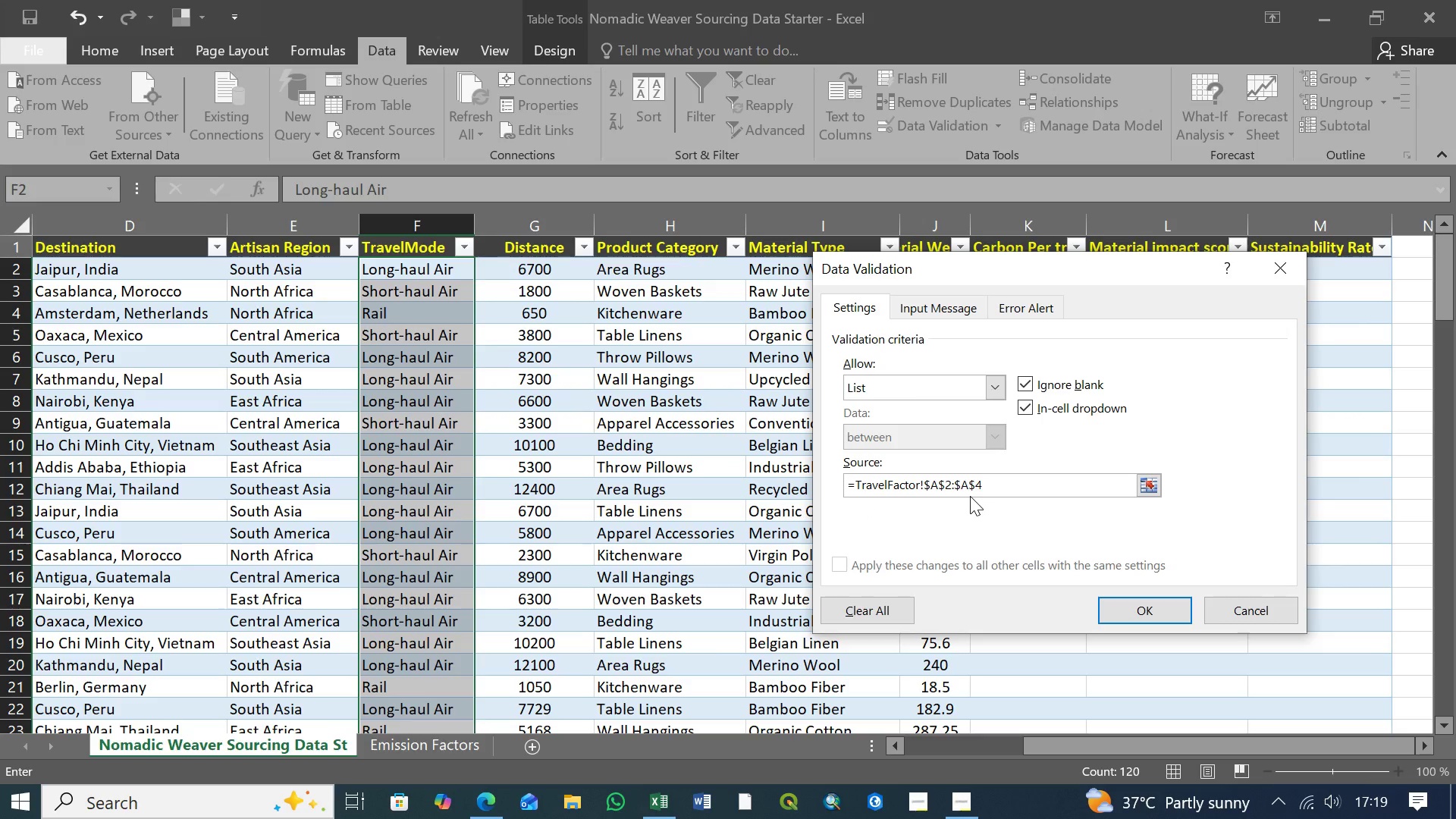 
key(Backspace)
 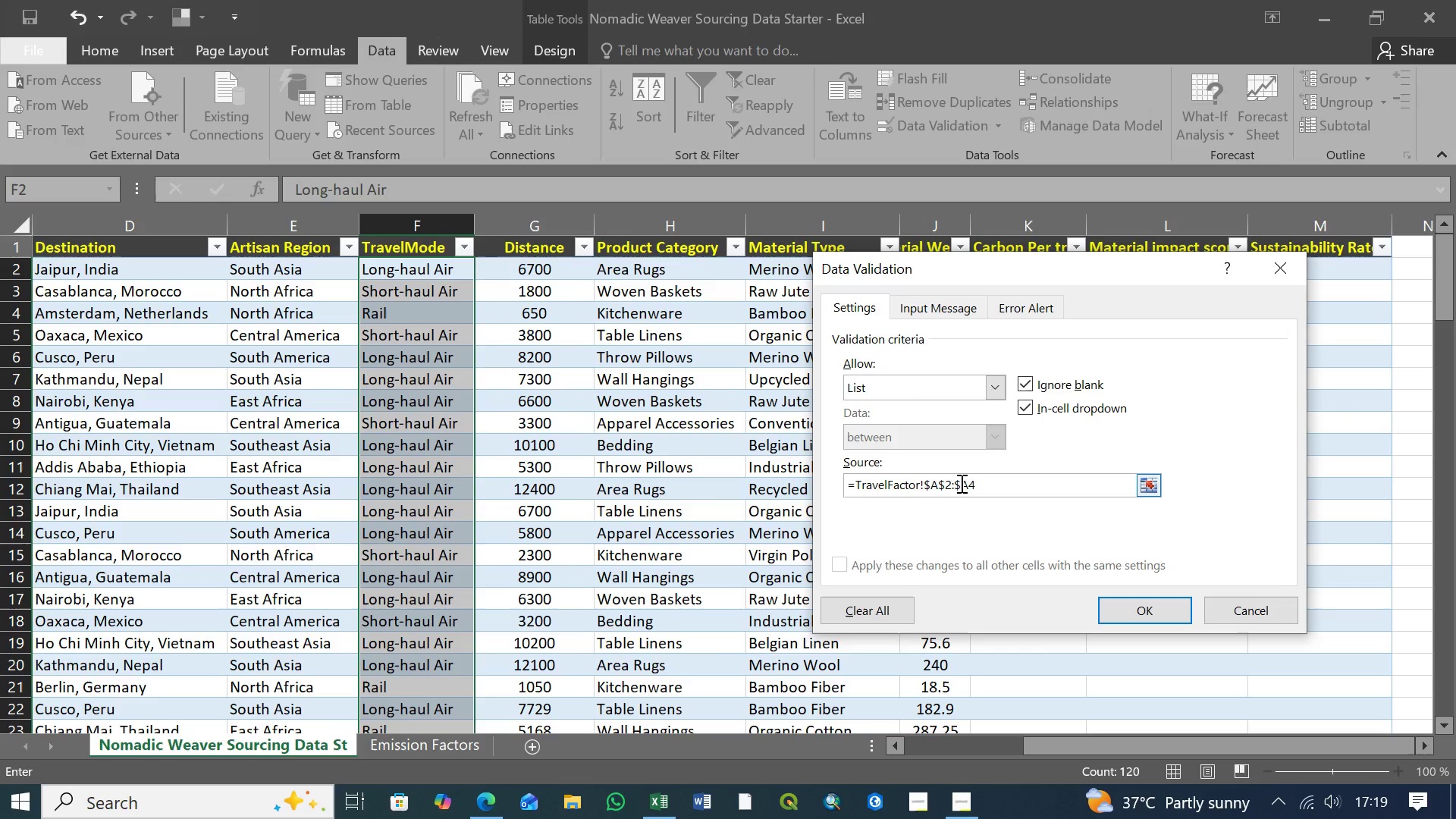 
left_click([960, 483])
 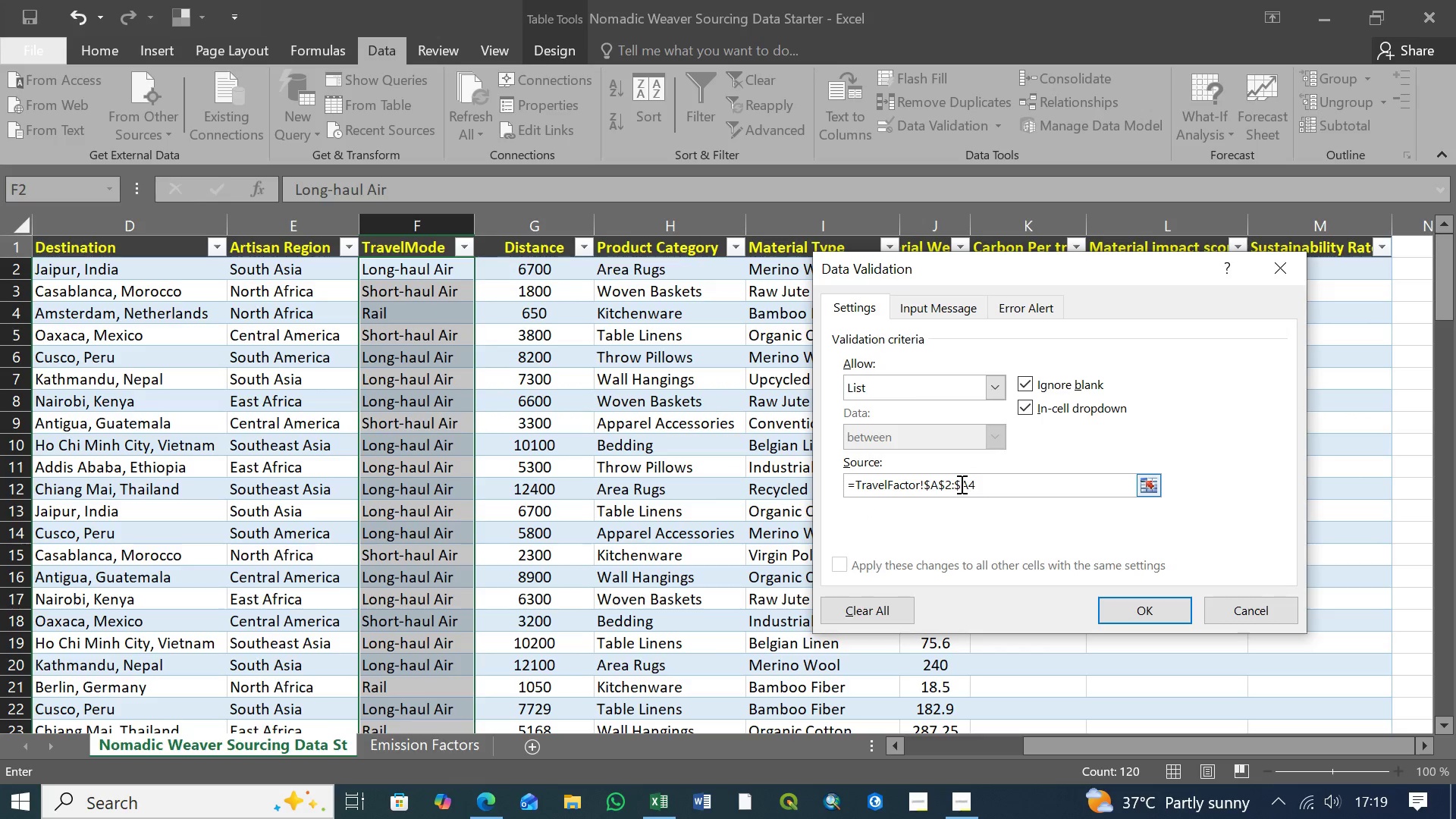 
key(Backspace)
 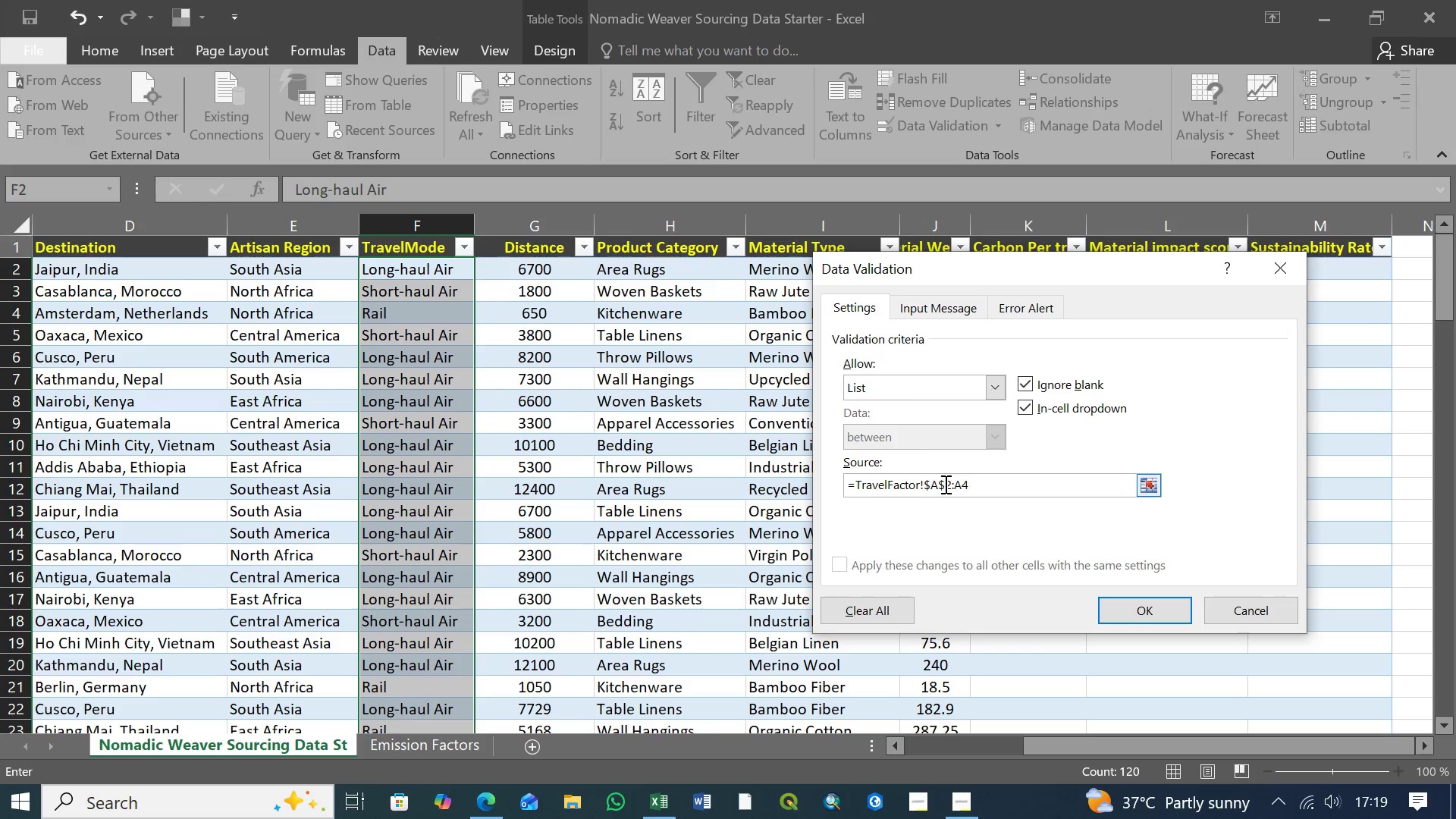 
left_click([944, 484])
 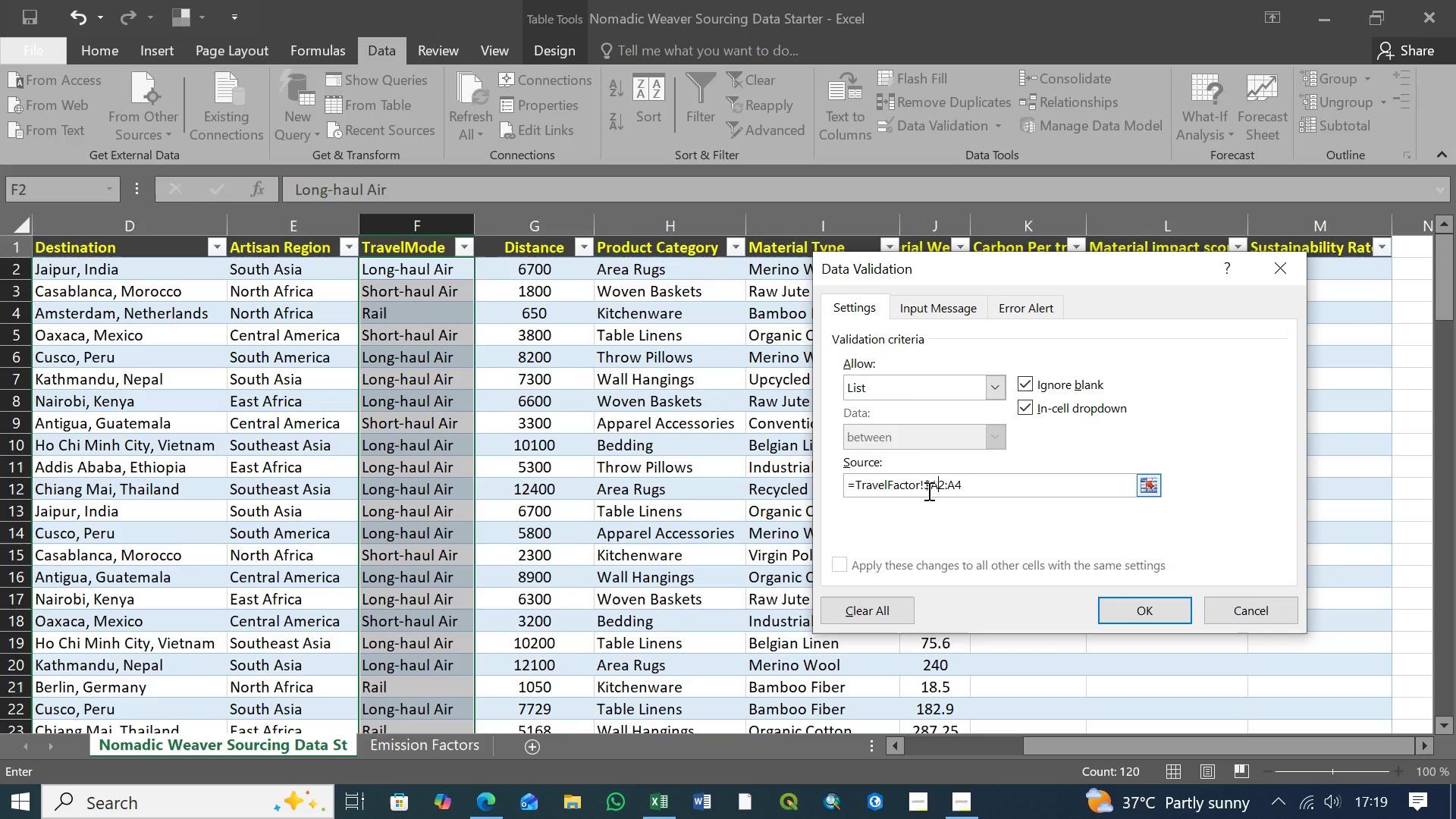 
key(Backspace)
 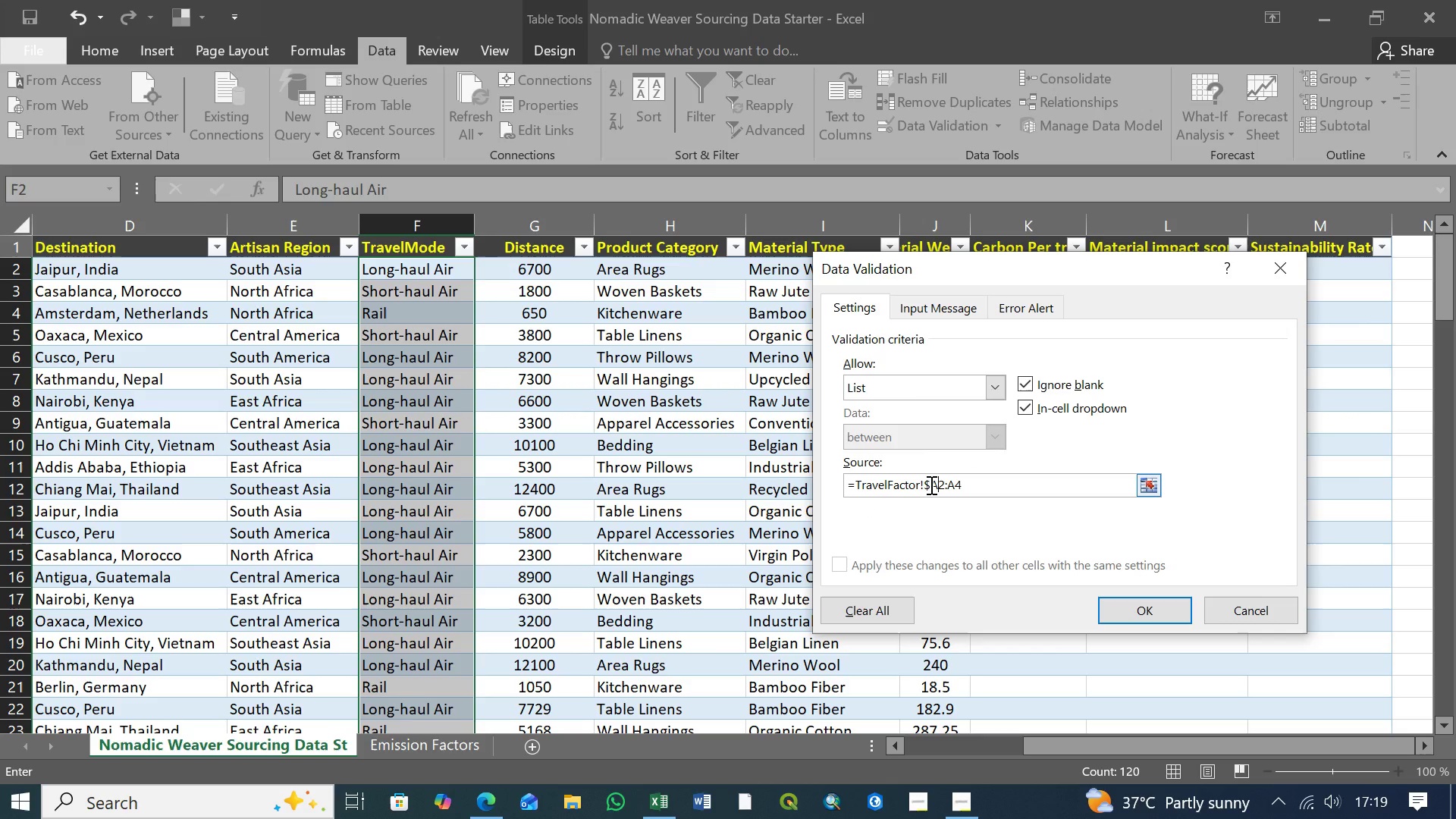 
left_click([930, 485])
 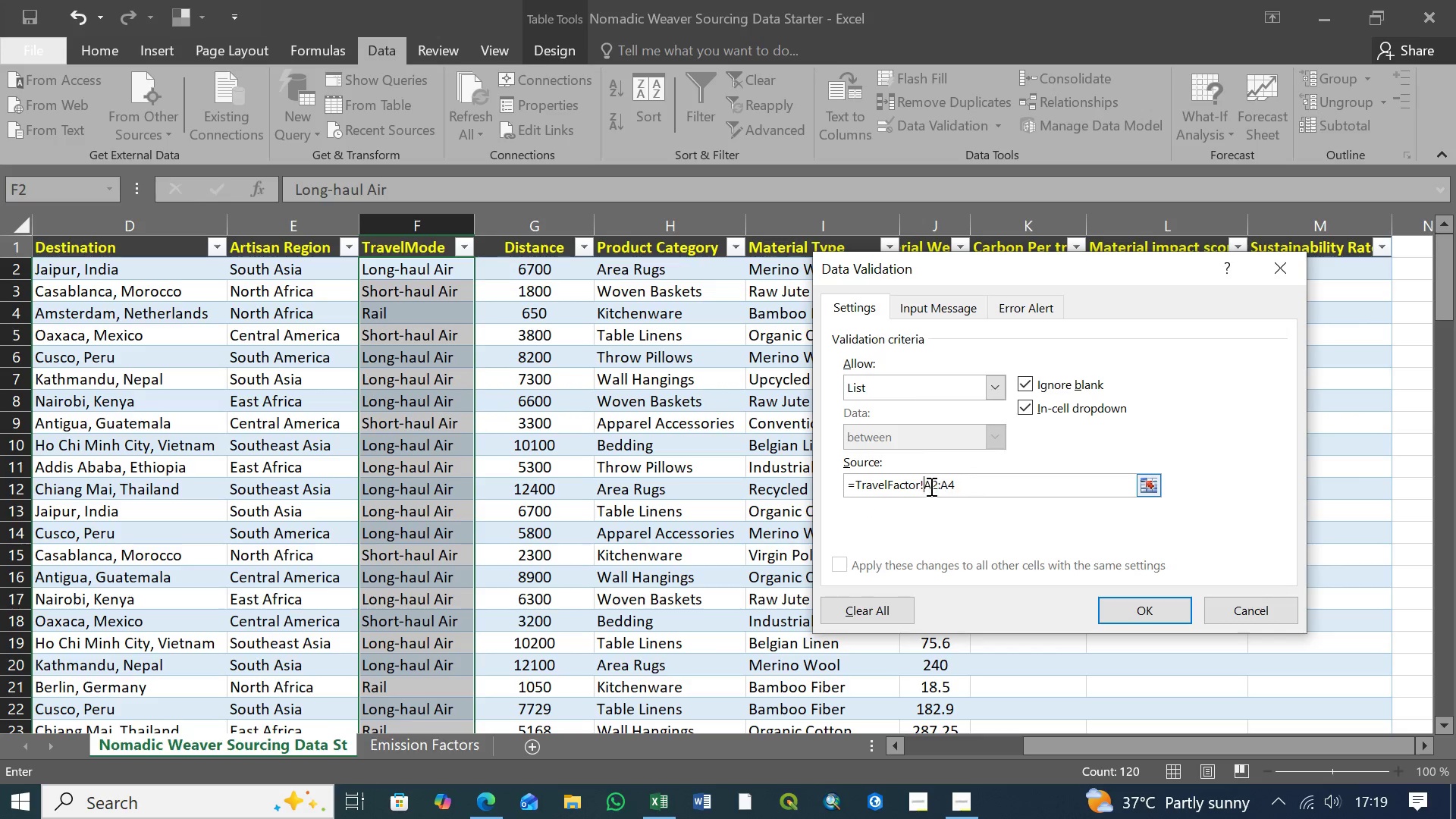 
key(Backspace)
 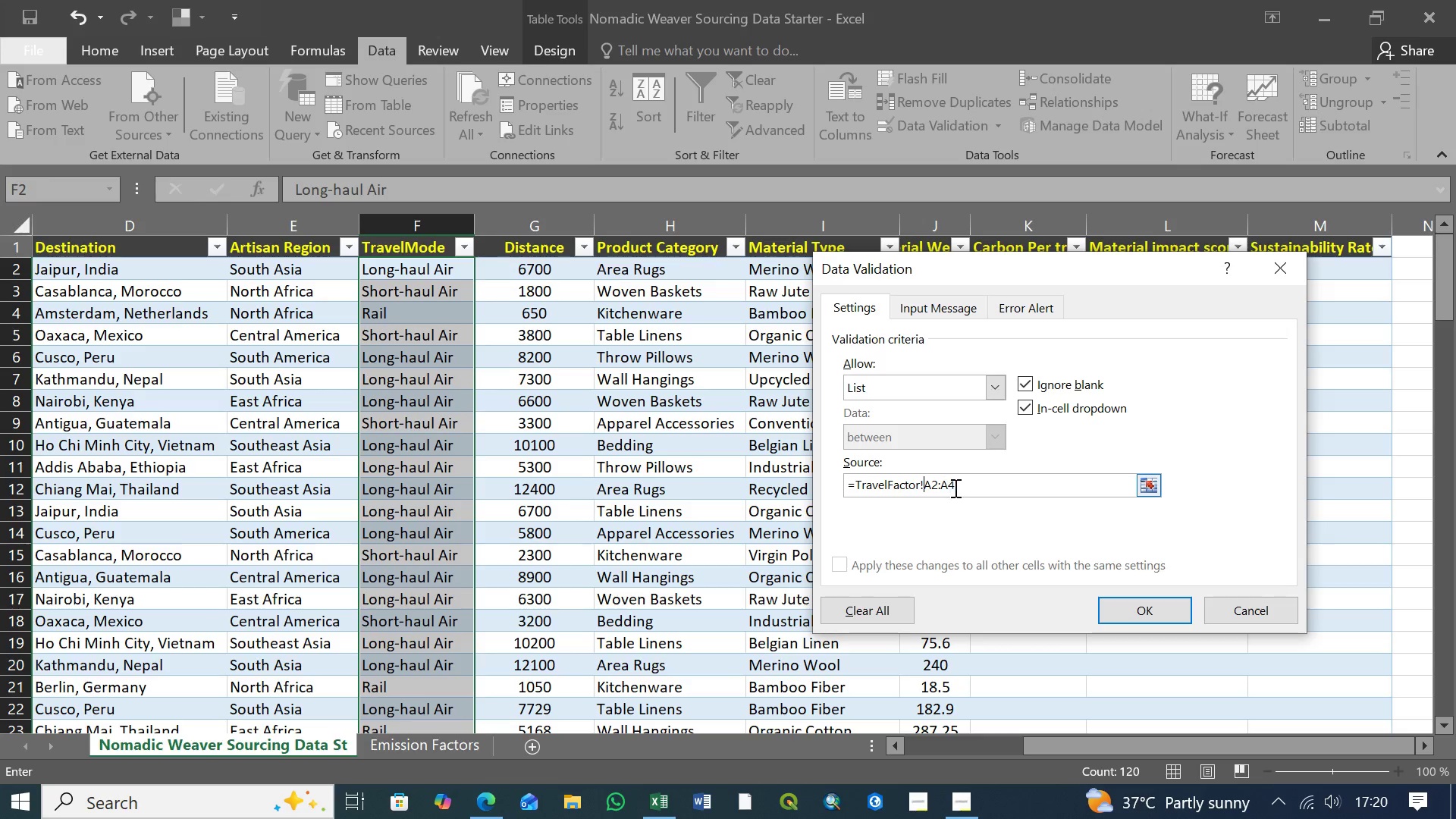 
left_click([964, 485])
 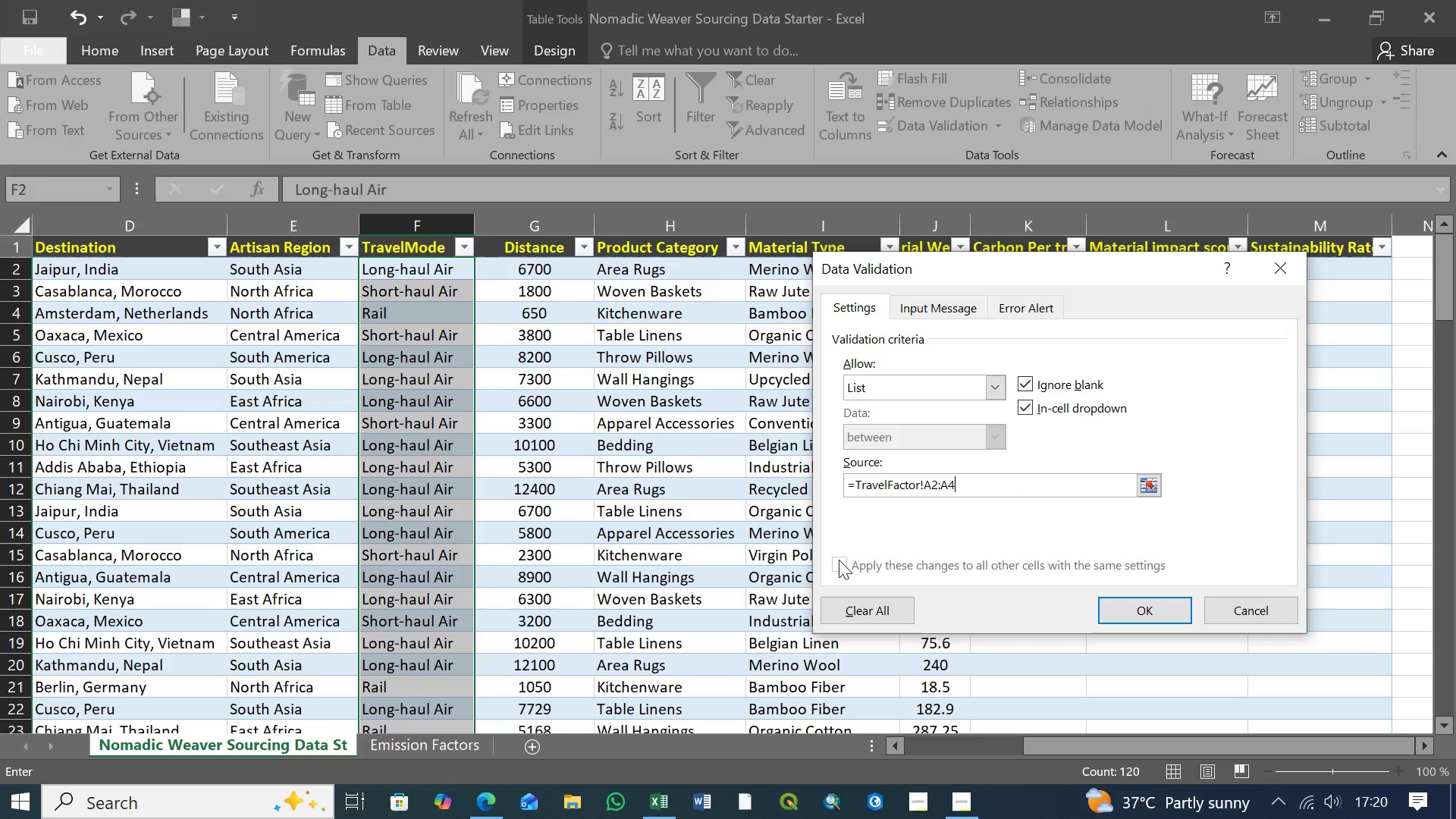 
left_click([840, 560])
 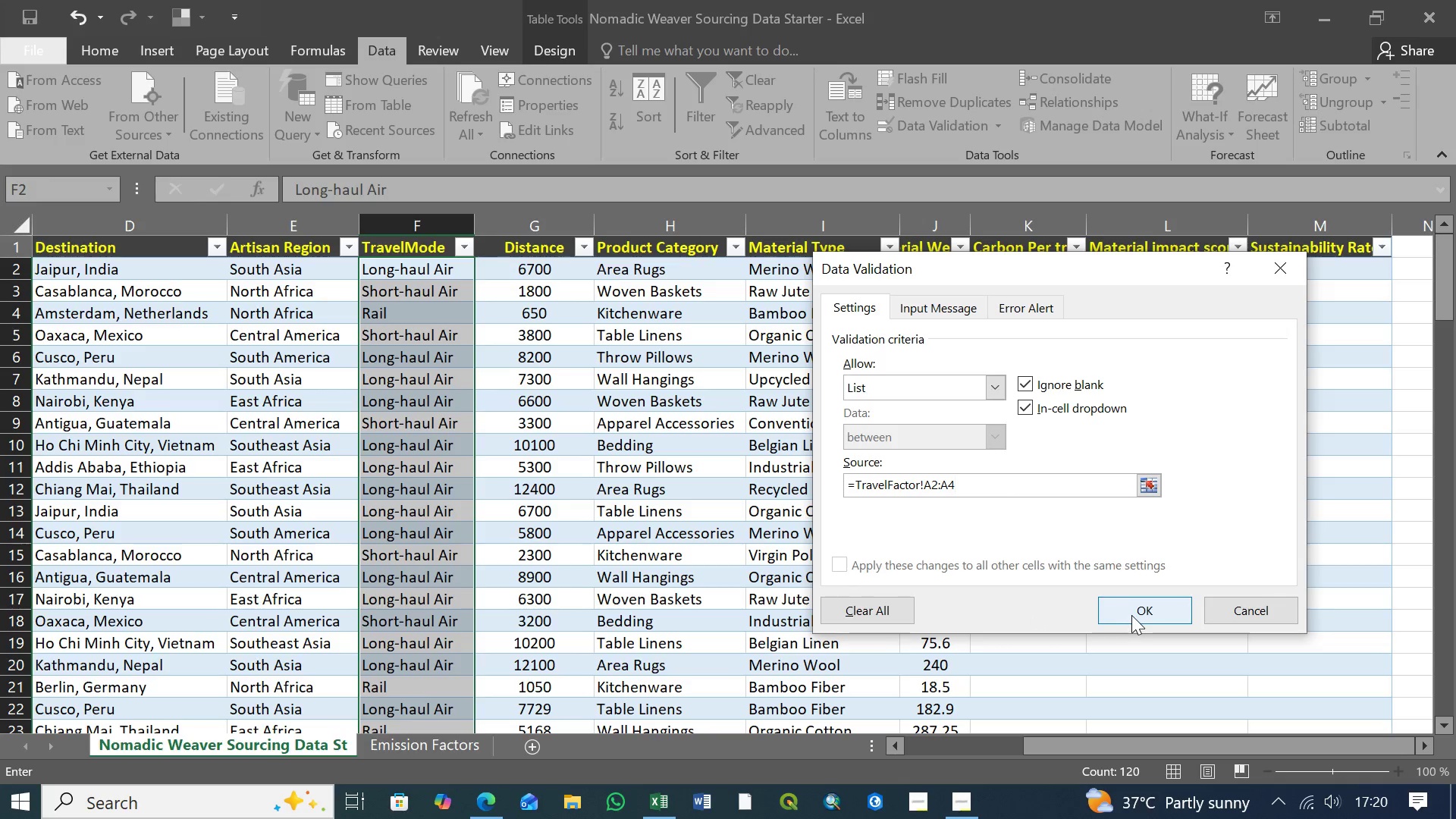 
left_click([1131, 615])
 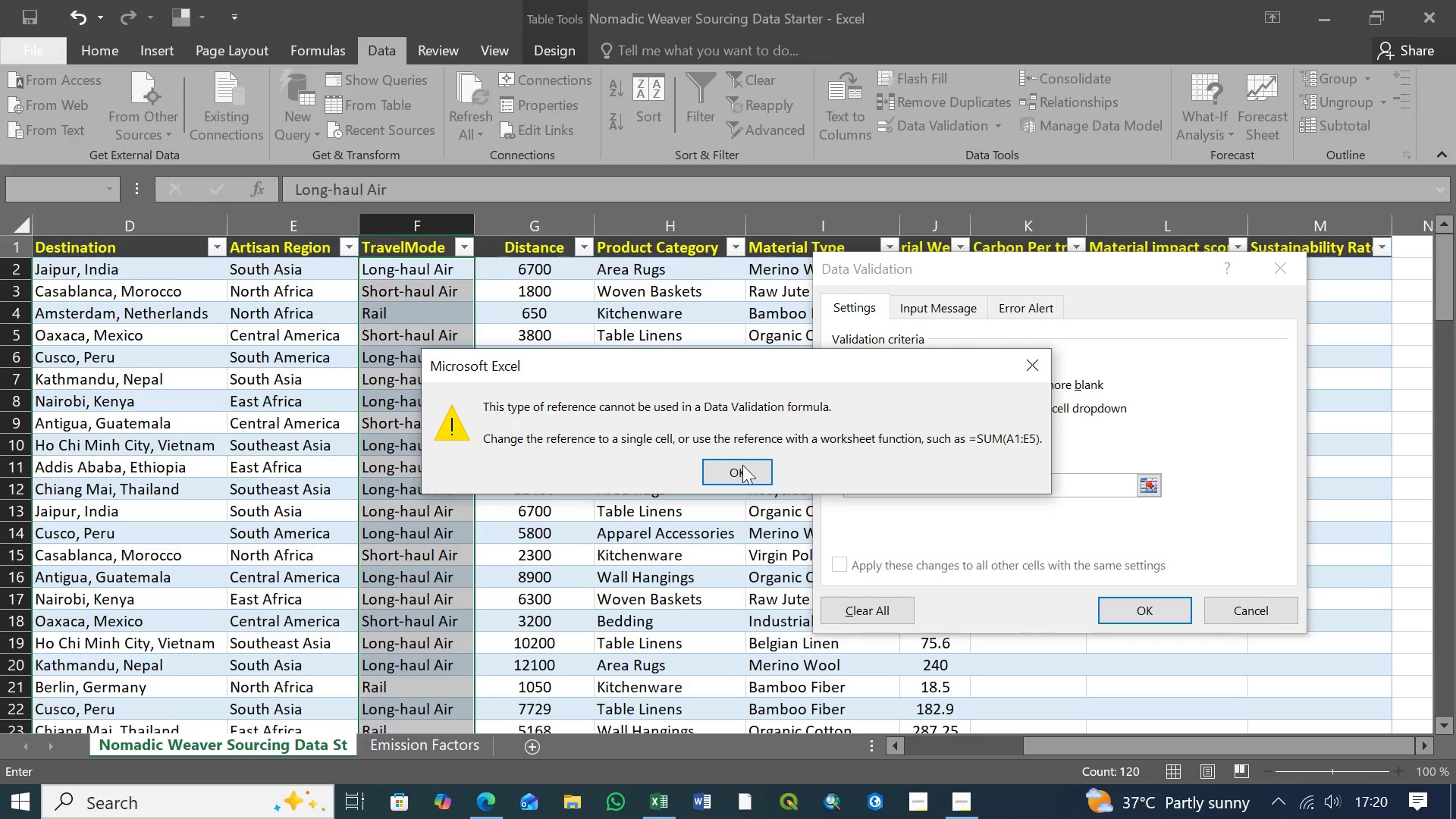 
left_click([743, 466])
 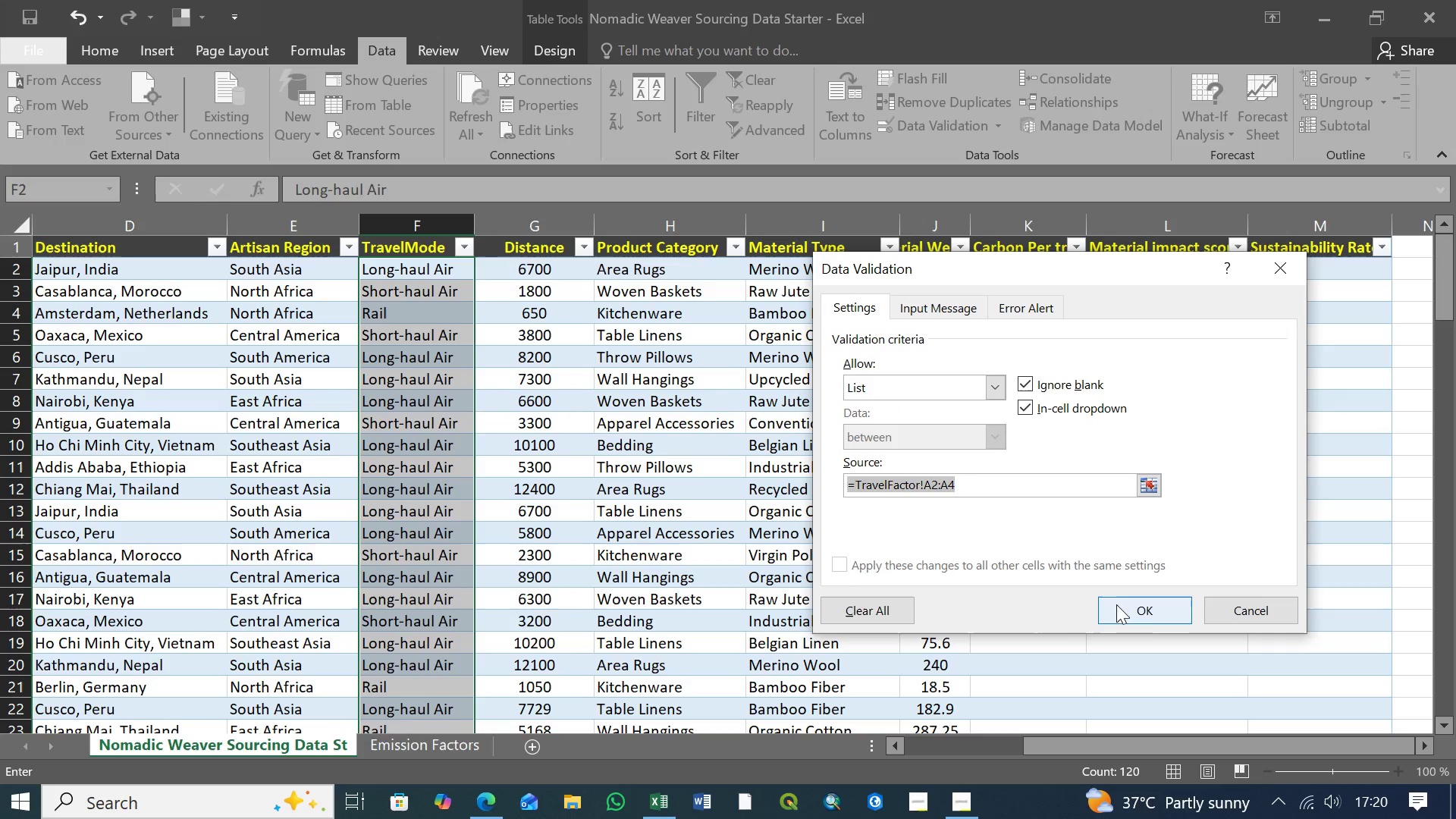 
left_click([1142, 613])
 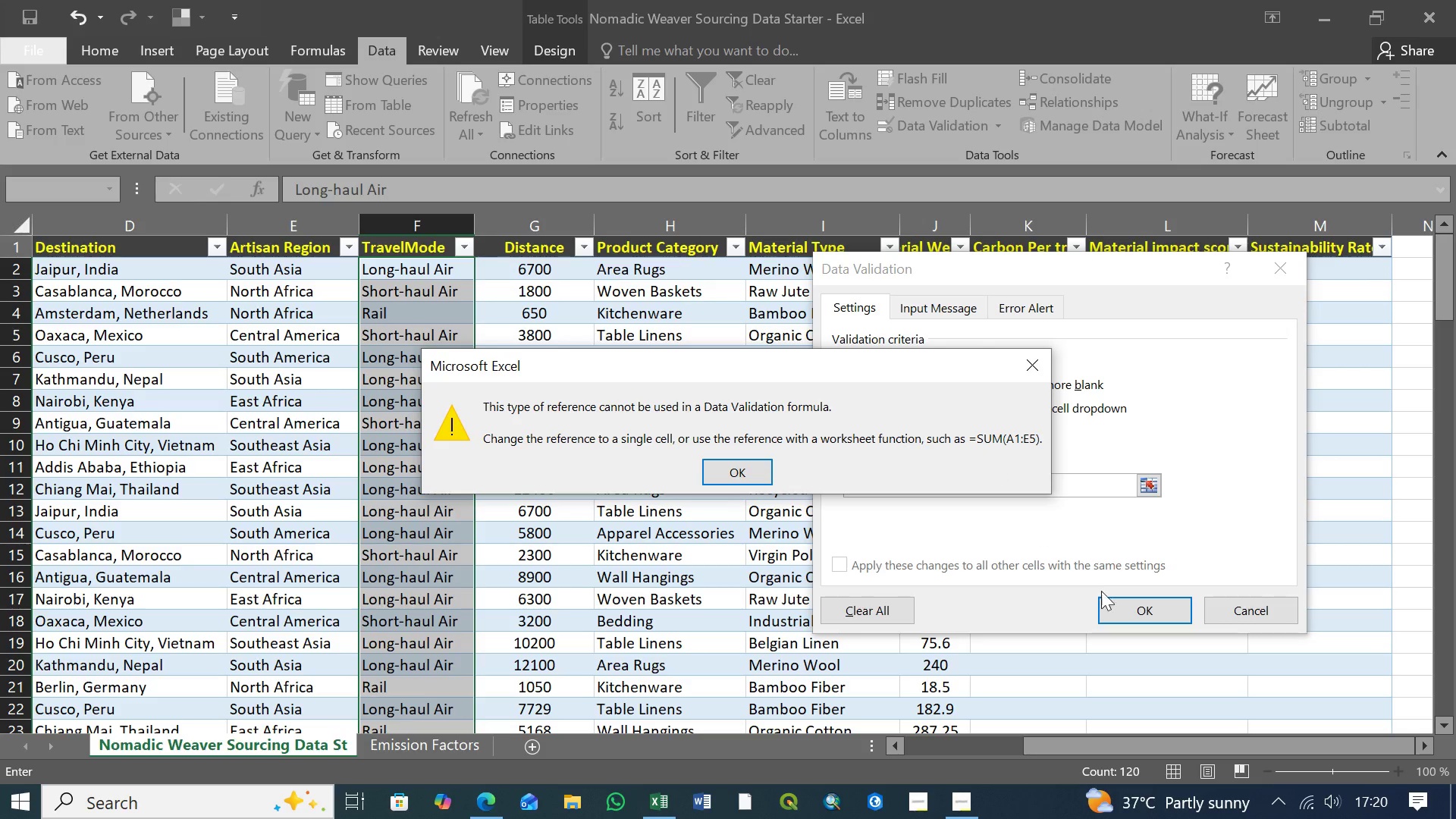 
wait(6.33)
 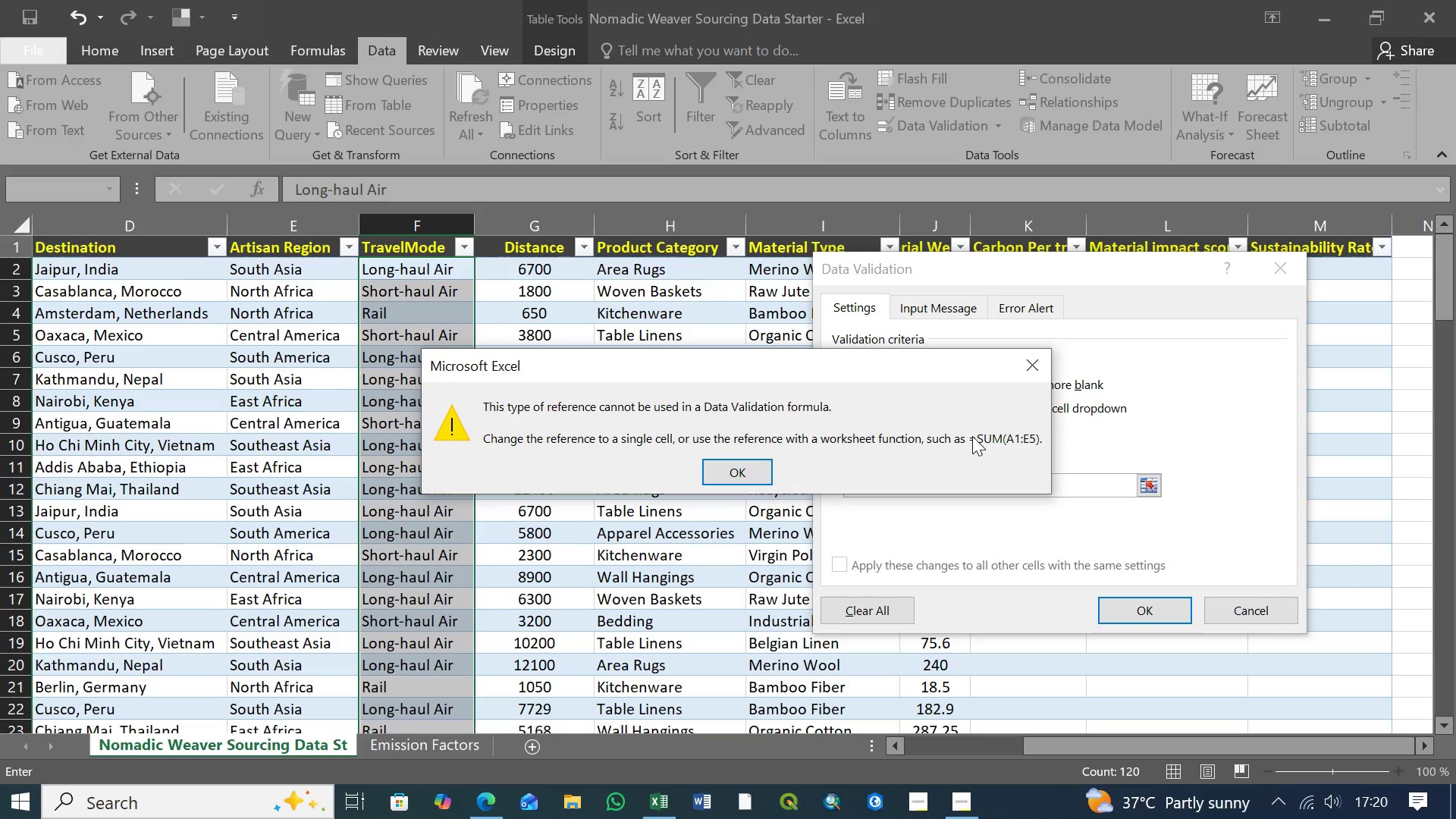 
left_click([734, 466])
 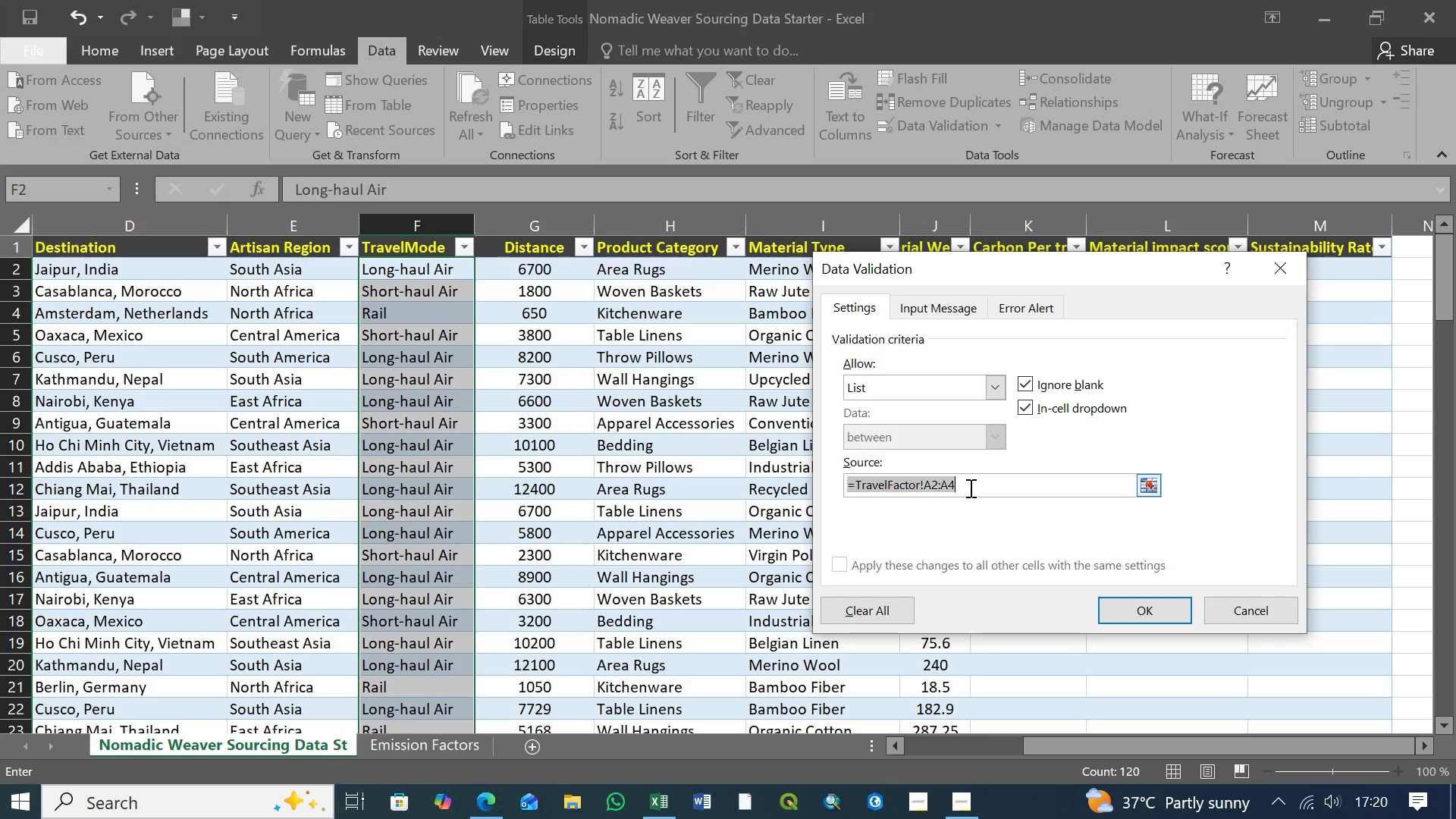 
left_click([969, 488])
 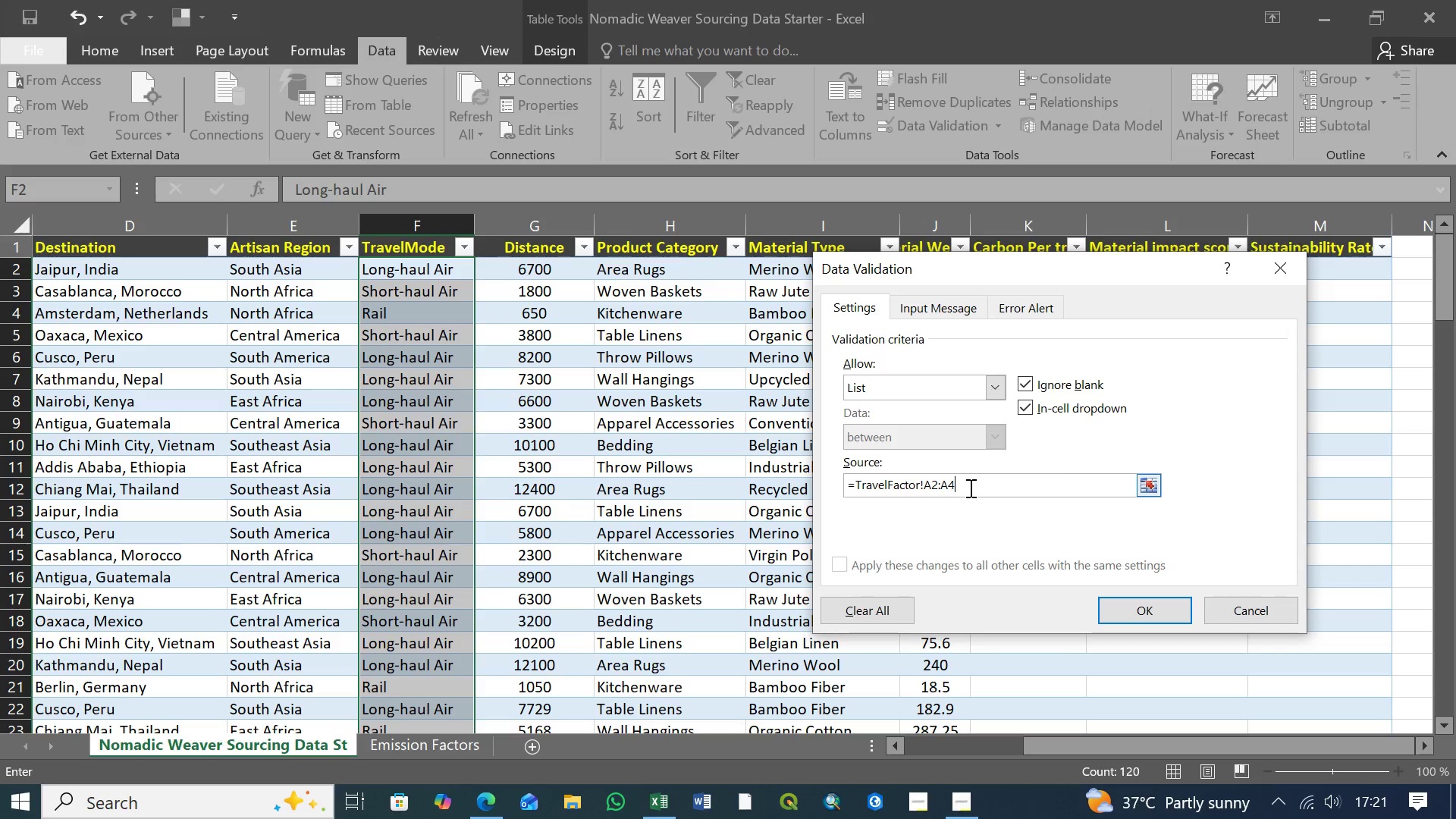 
wait(73.97)
 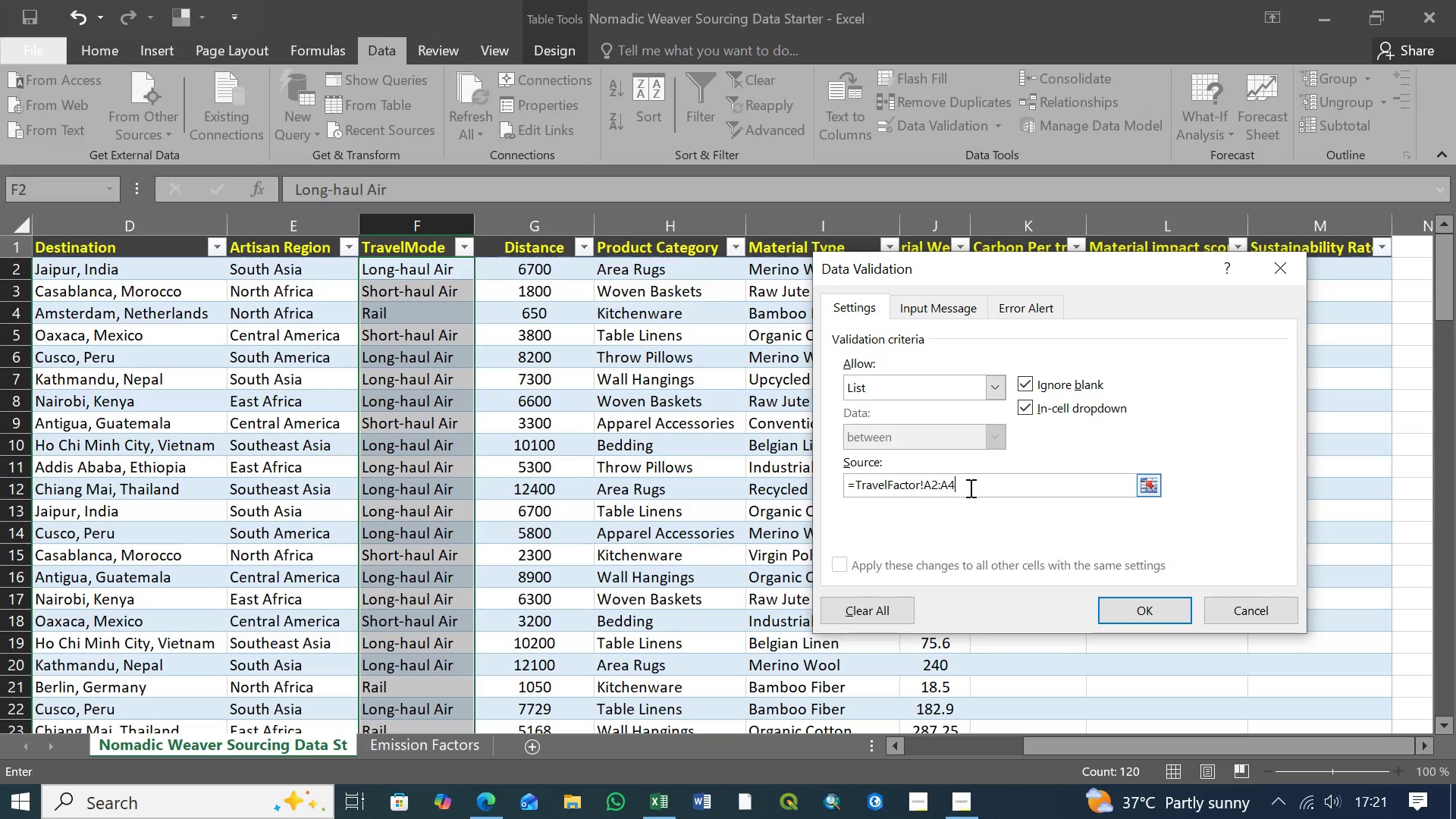 
left_click([1264, 612])
 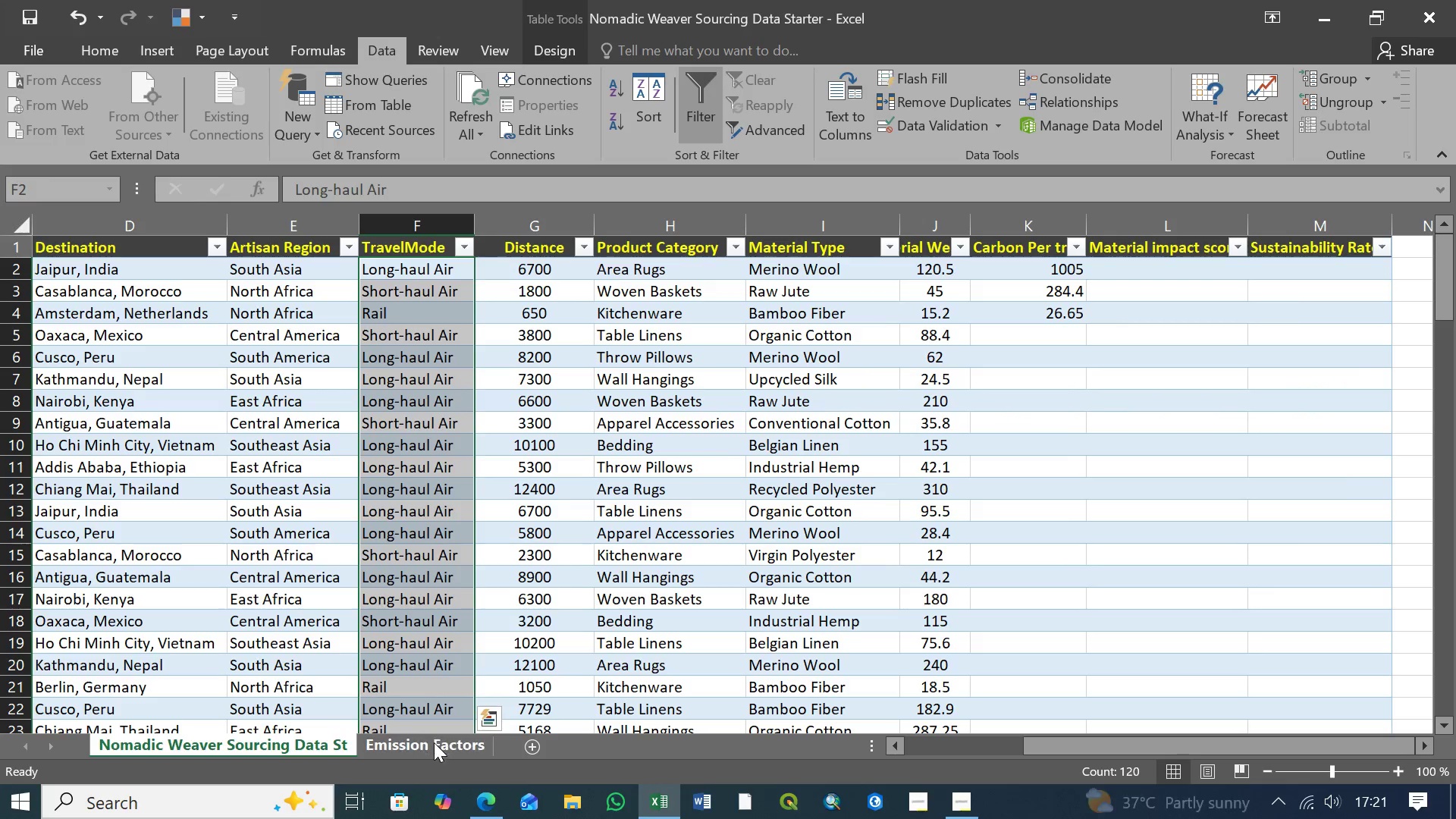 
left_click([434, 742])
 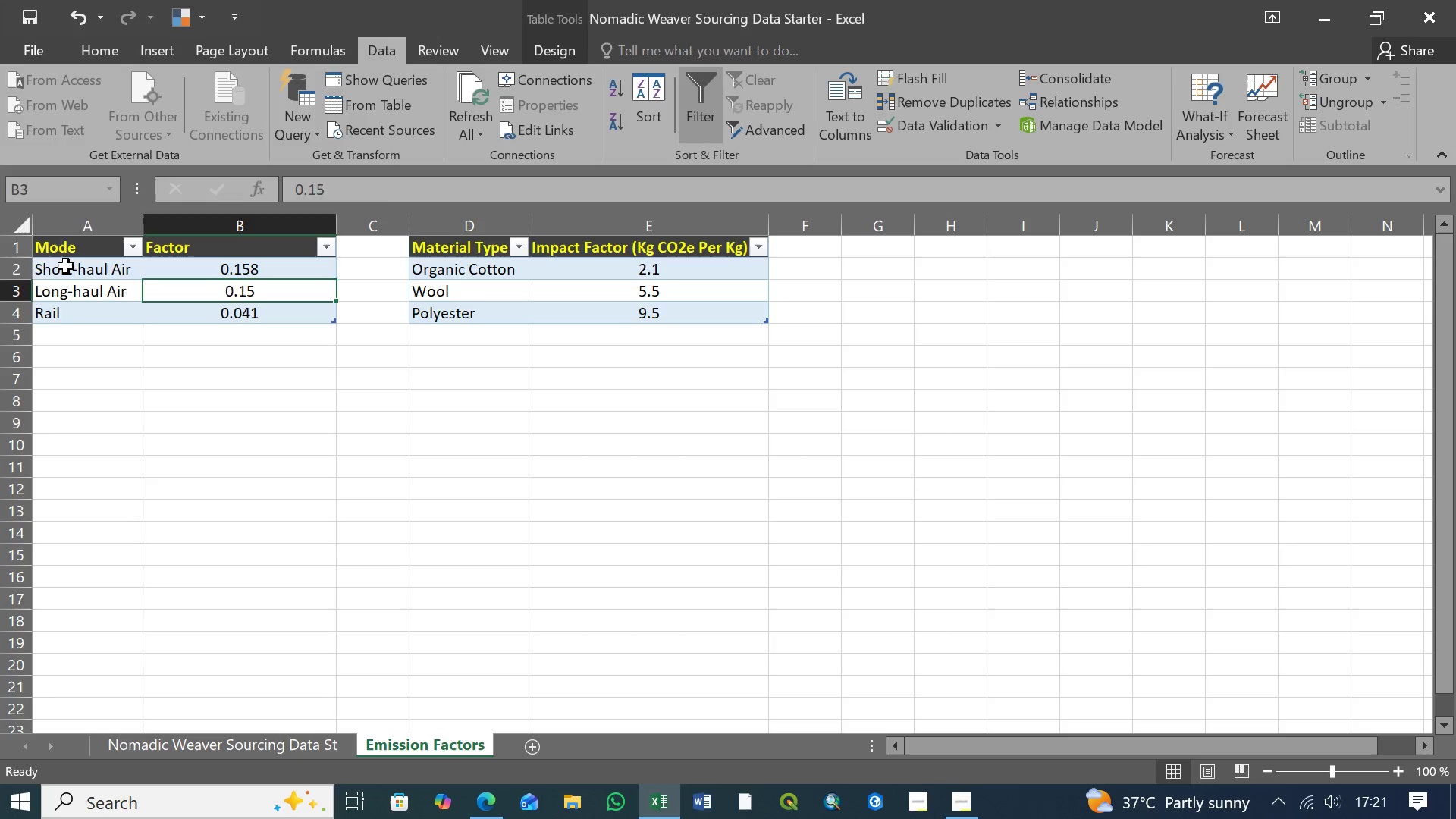 
left_click([66, 266])
 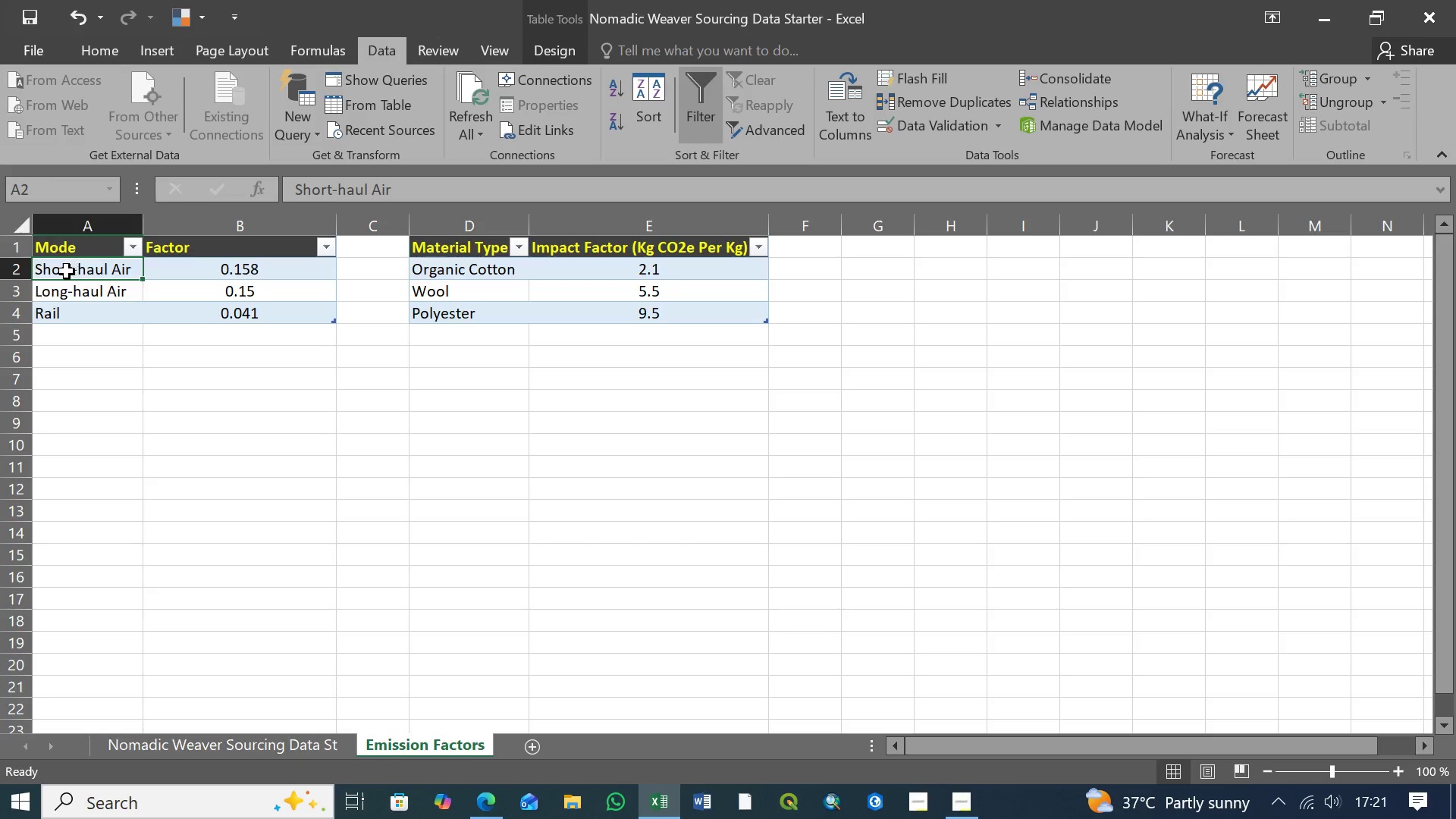 
hold_key(key=ShiftLeft, duration=0.69)
left_click([66, 316])
 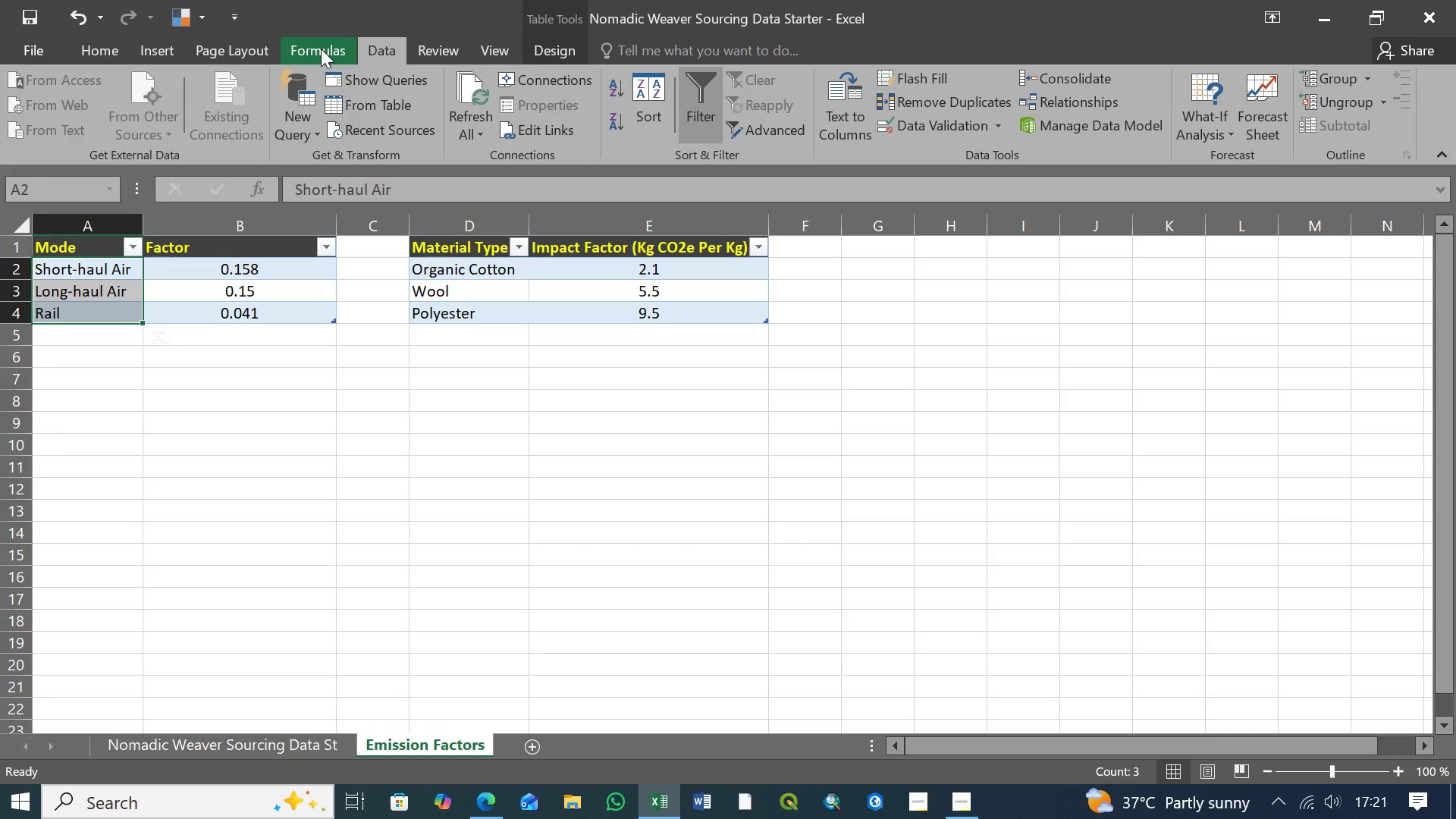 
left_click([321, 49])
 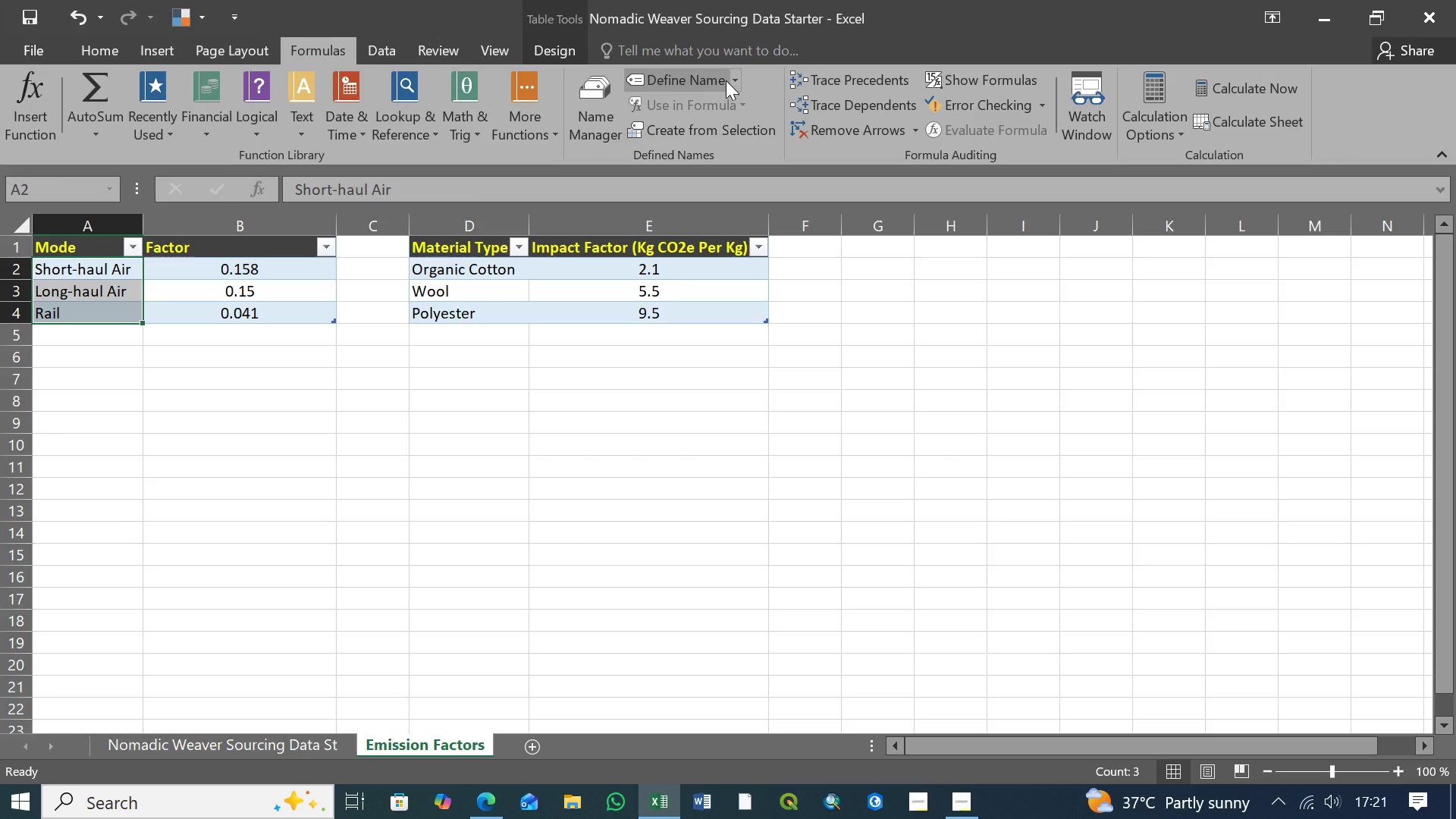 
left_click([733, 83])
 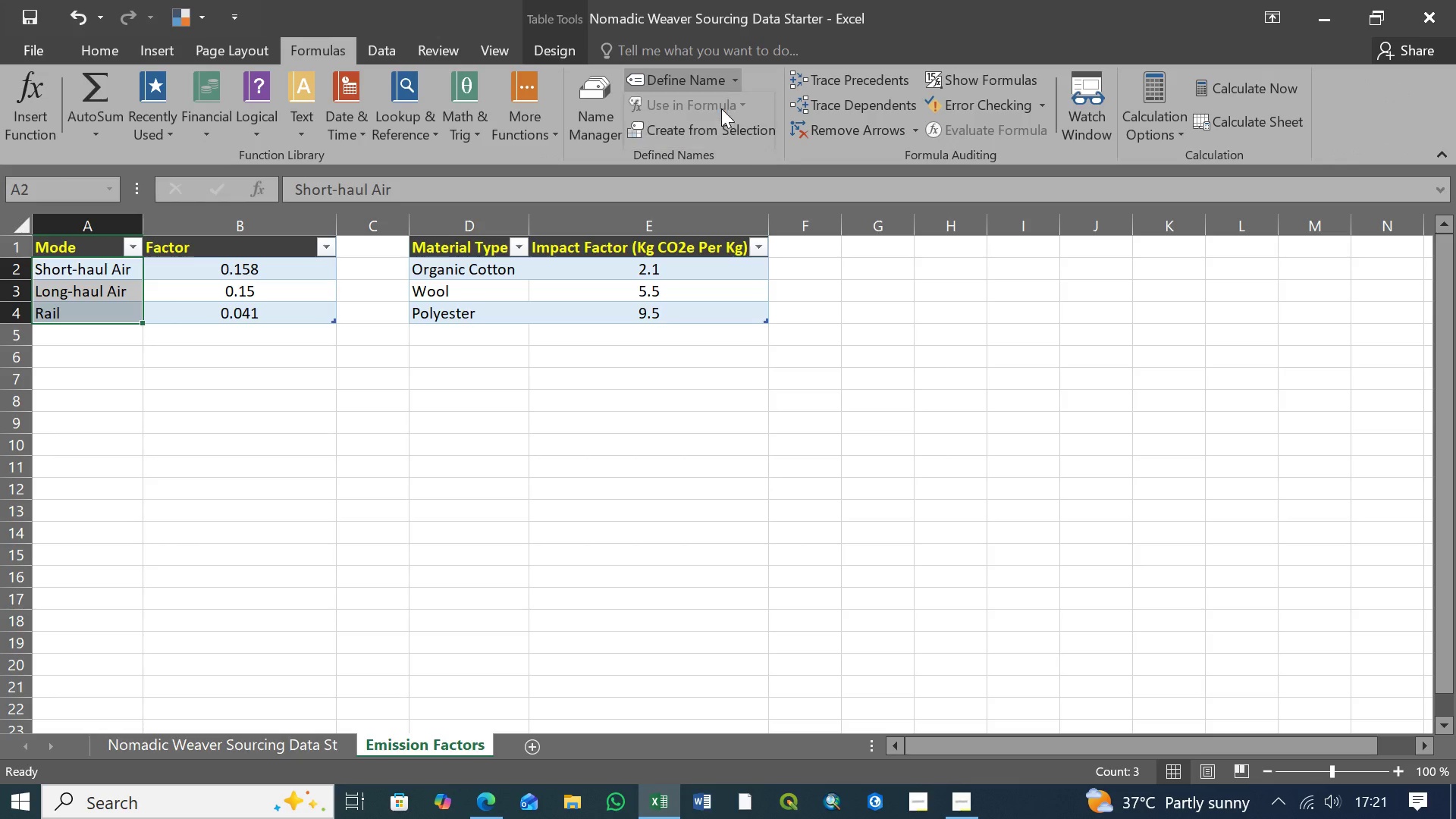 
left_click([721, 108])
 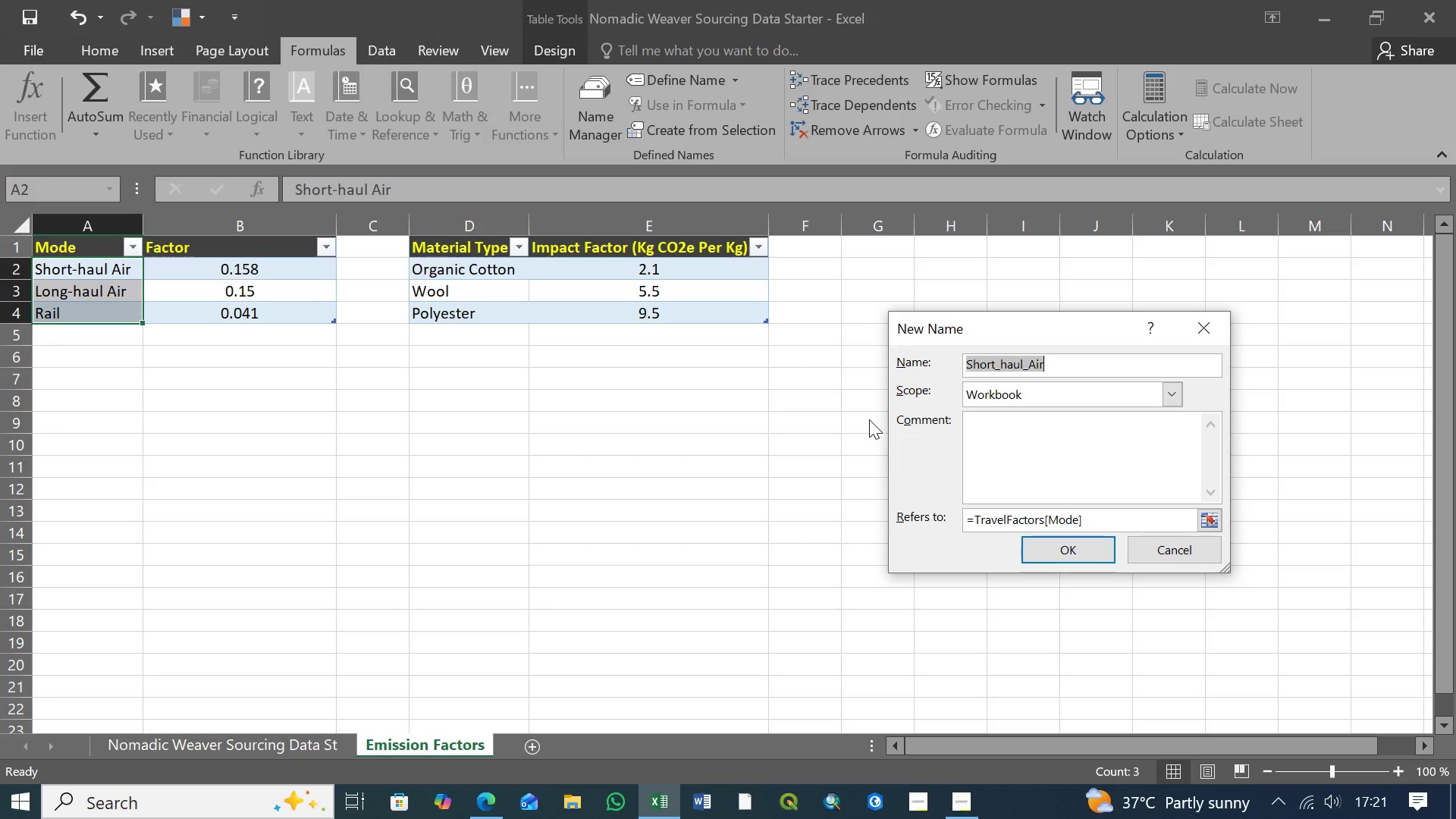 
wait(19.19)
 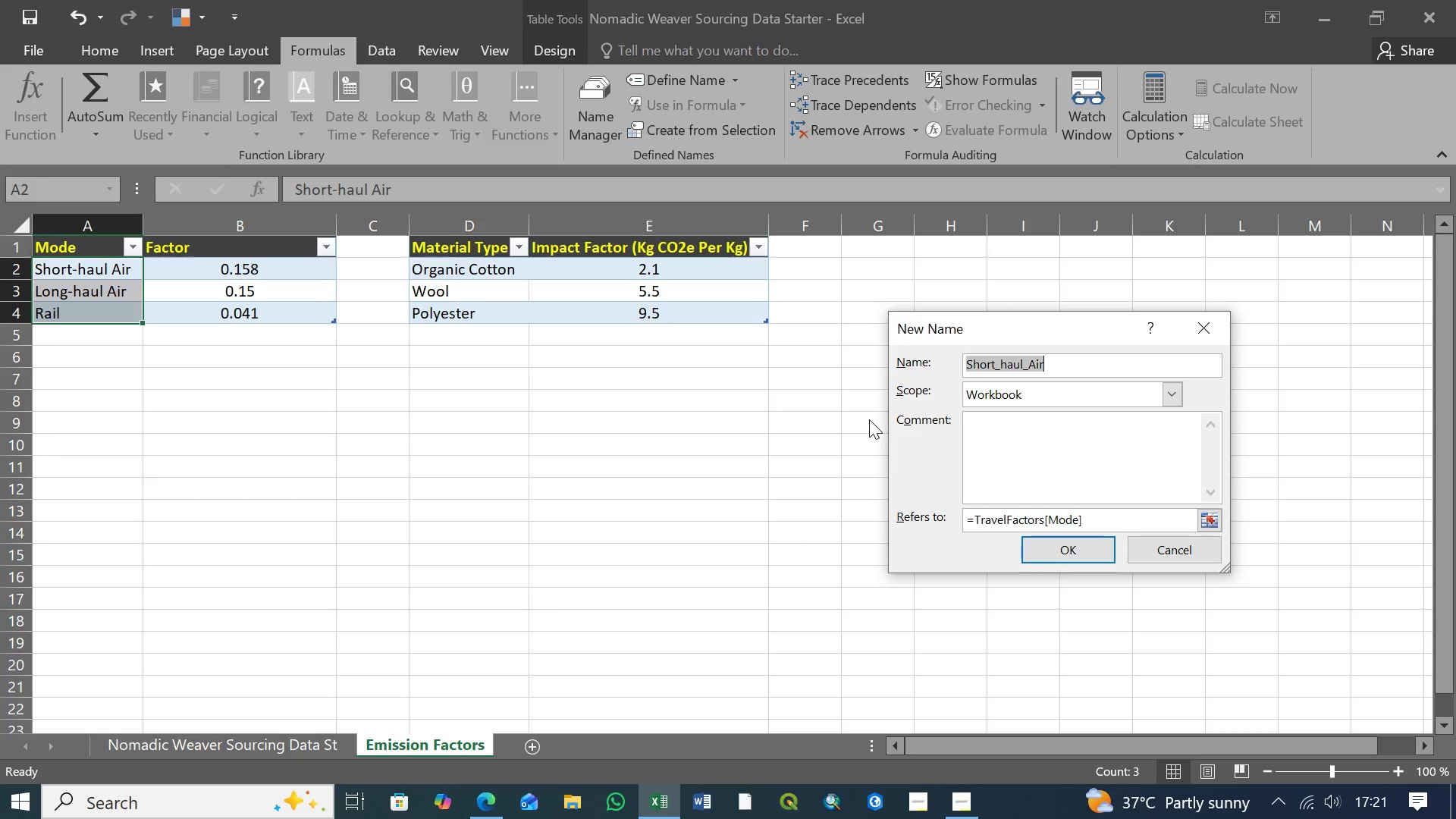 
type(travel)
key(Backspace)
key(Backspace)
key(Backspace)
key(Backspace)
key(Backspace)
key(Backspace)
key(Backspace)
key(Backspace)
key(Backspace)
key(Backspace)
key(Backspace)
key(Backspace)
key(Backspace)
key(Backspace)
key(Backspace)
type(TravelMode)
 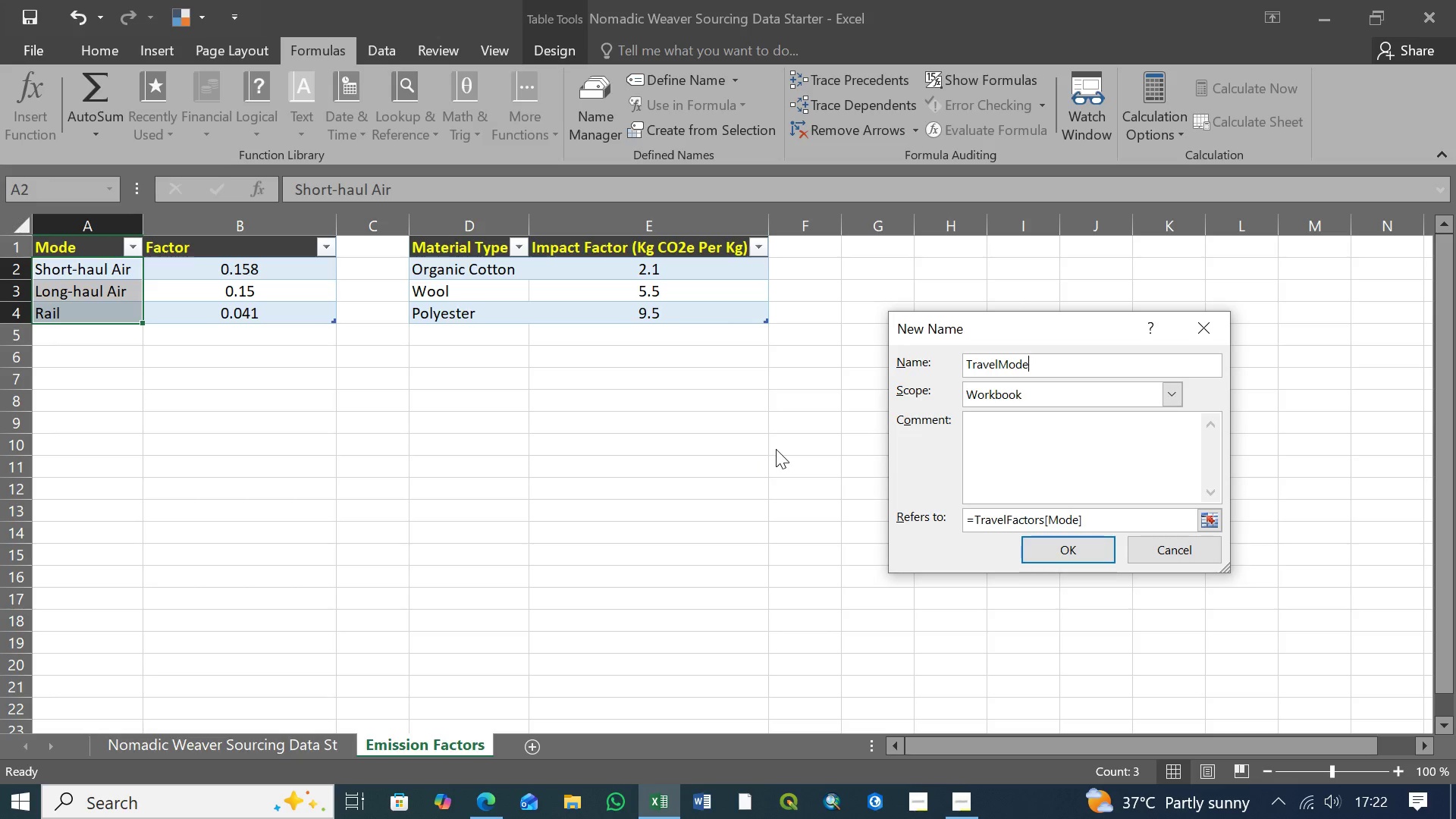 
wait(15.78)
 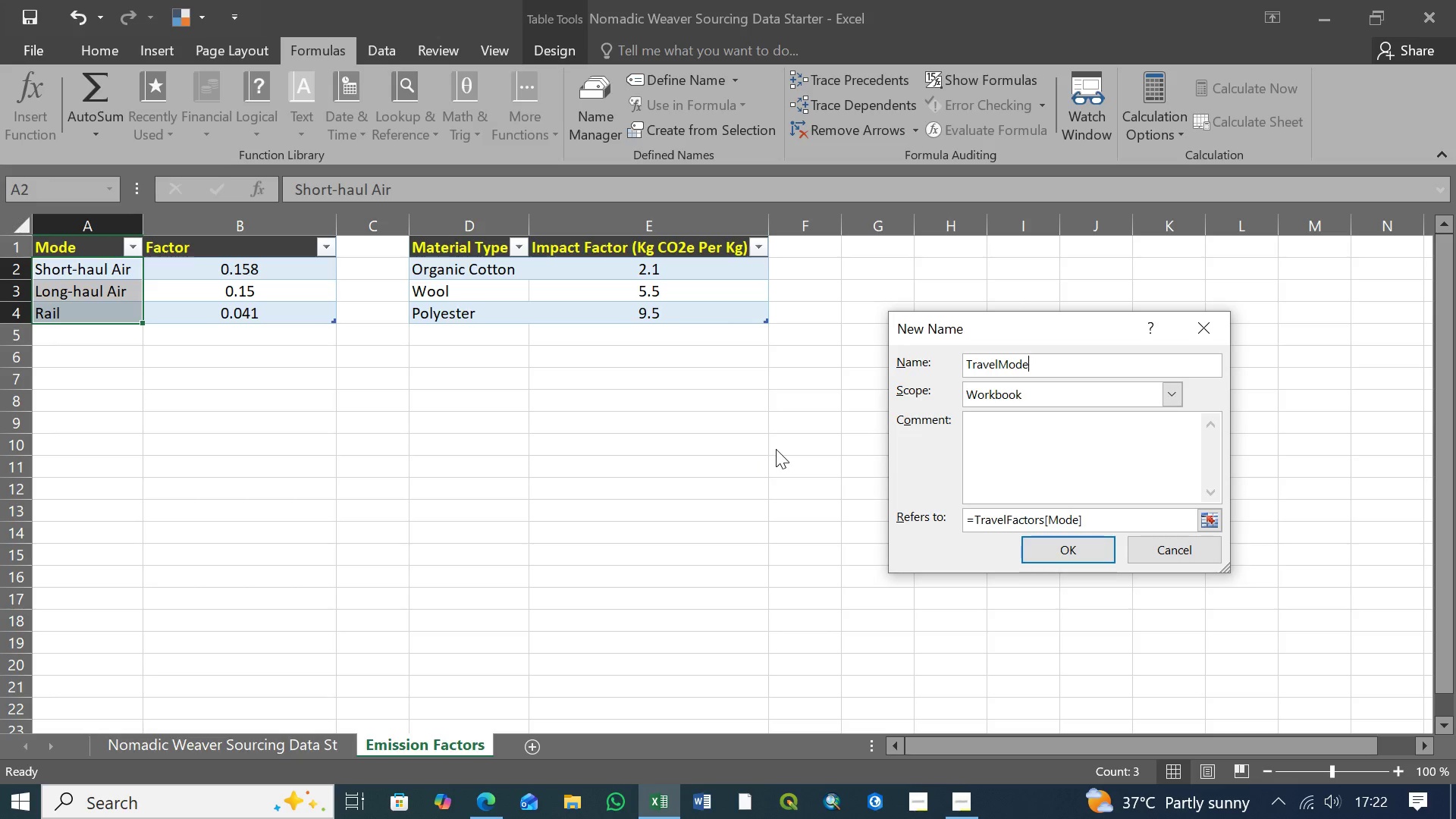 
key(S)
 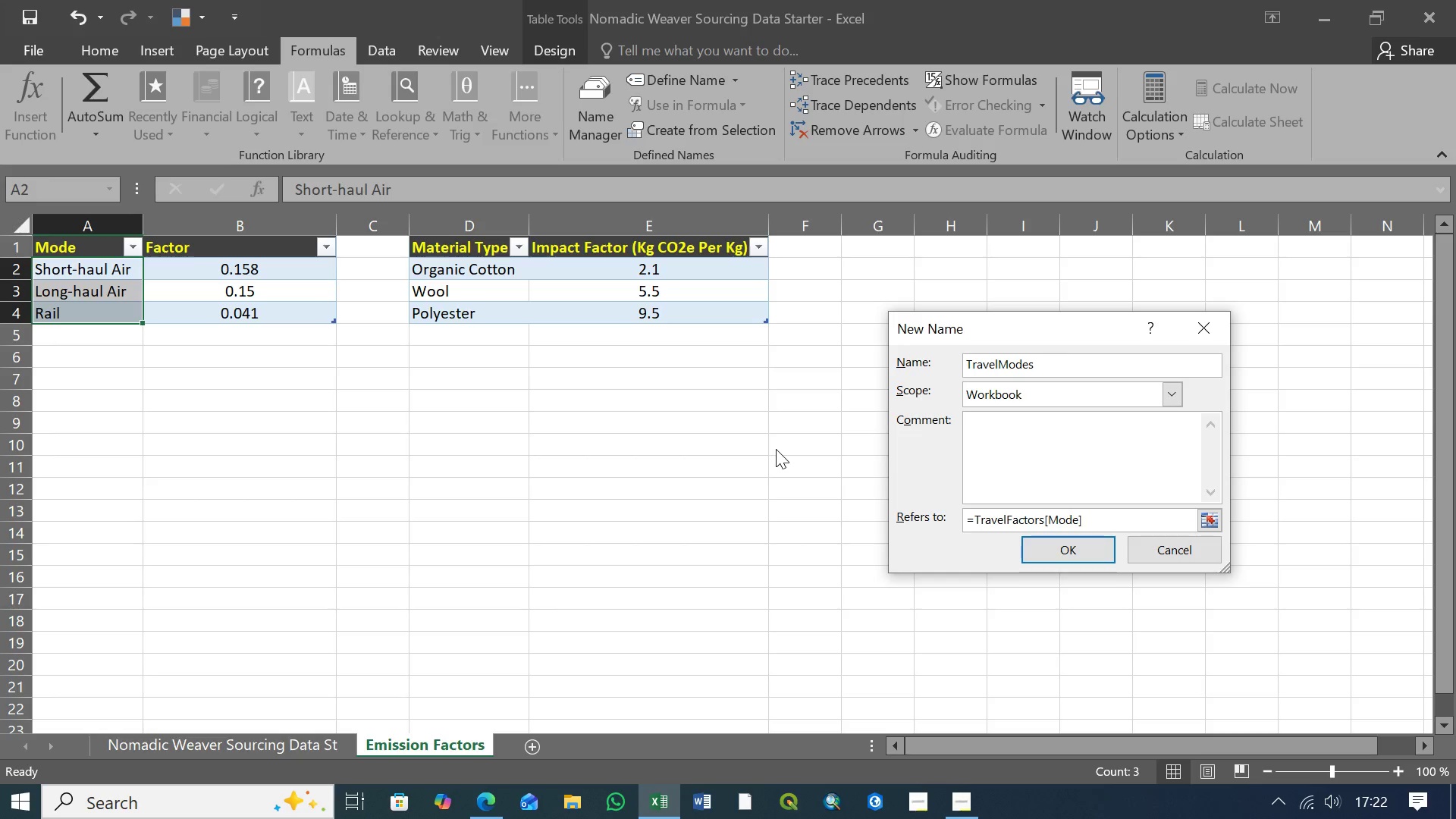 
wait(10.06)
 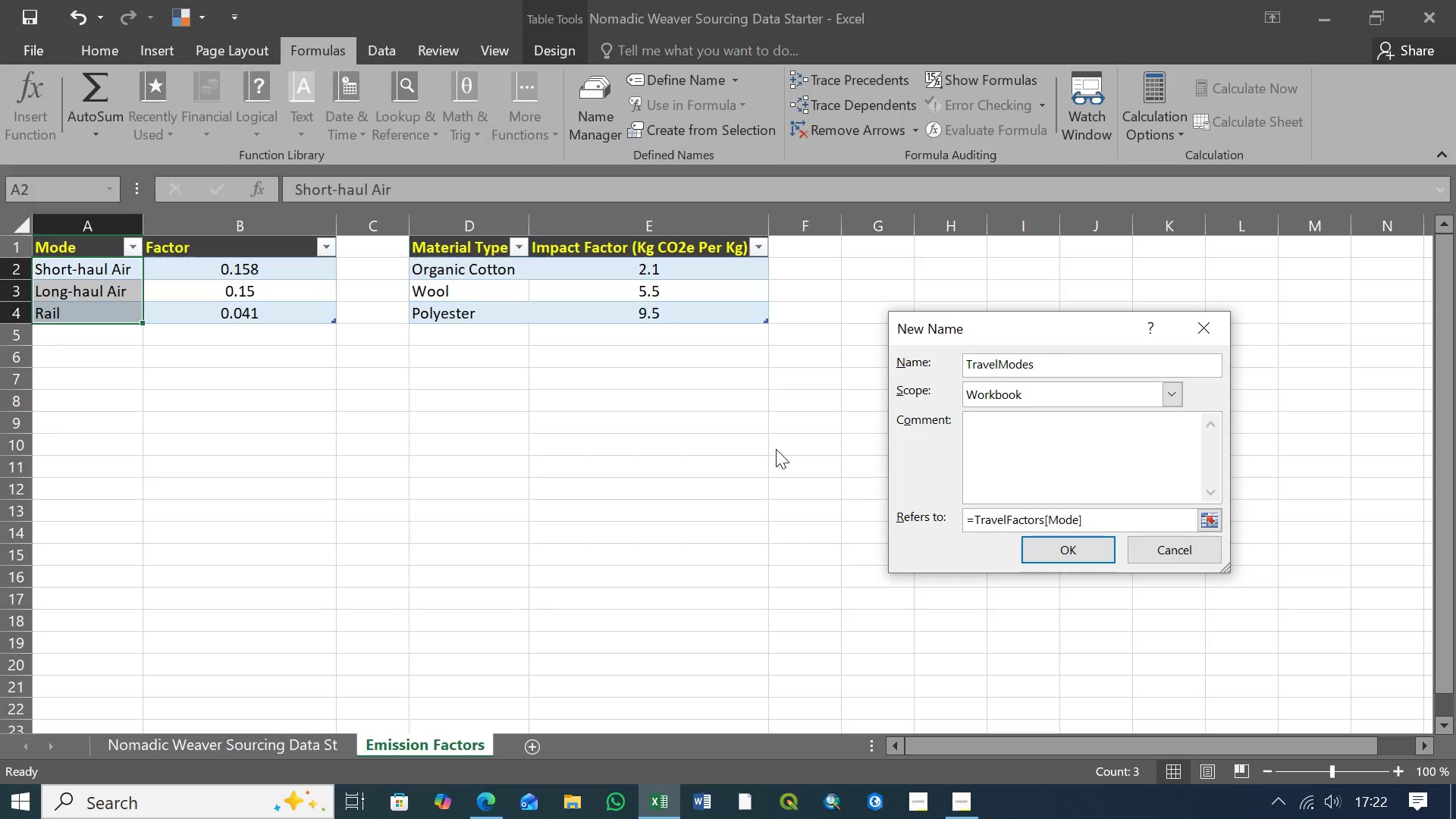 
left_click([1173, 398])
 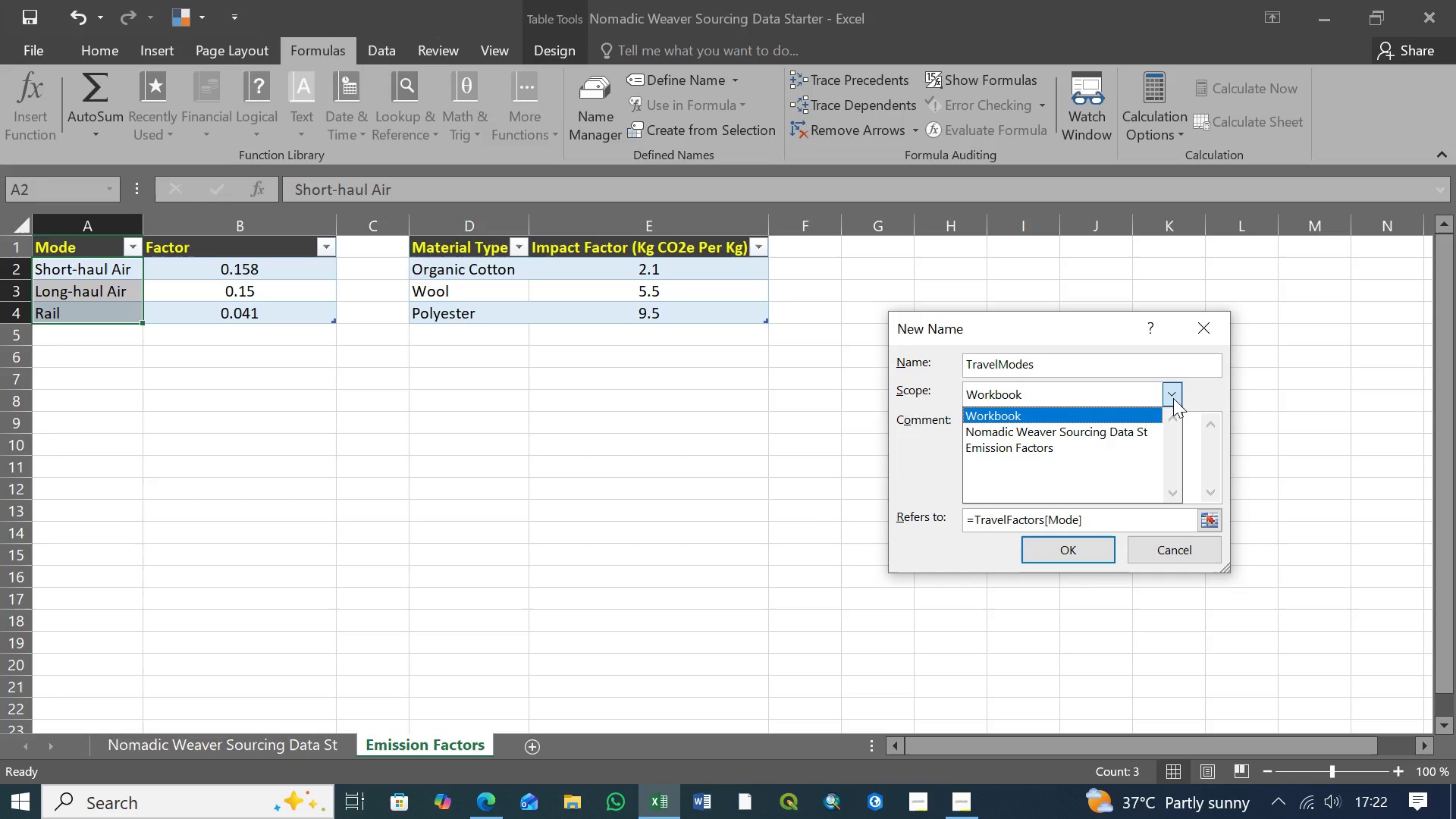 
left_click([1173, 398])
 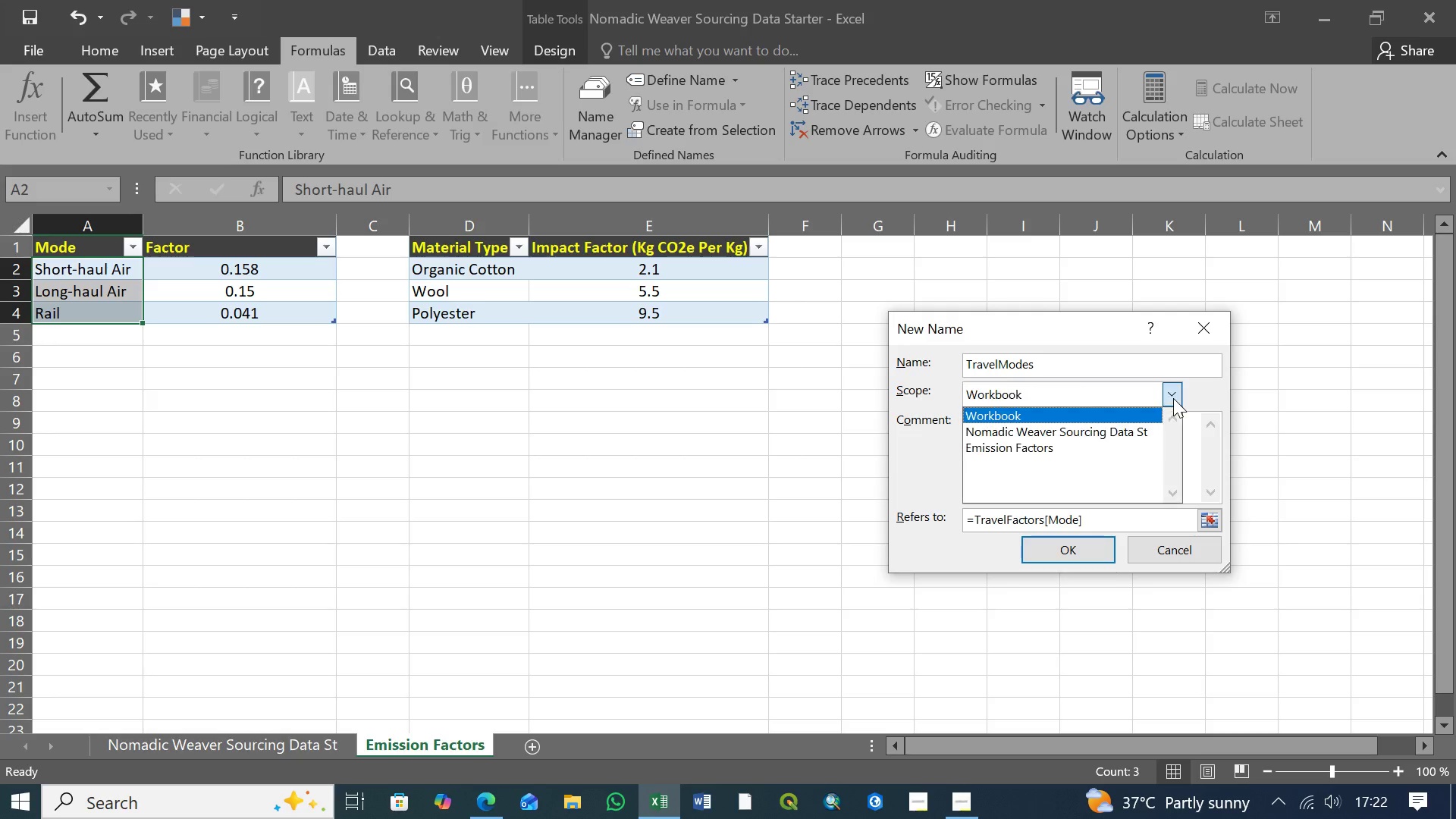 
left_click([1173, 398])
 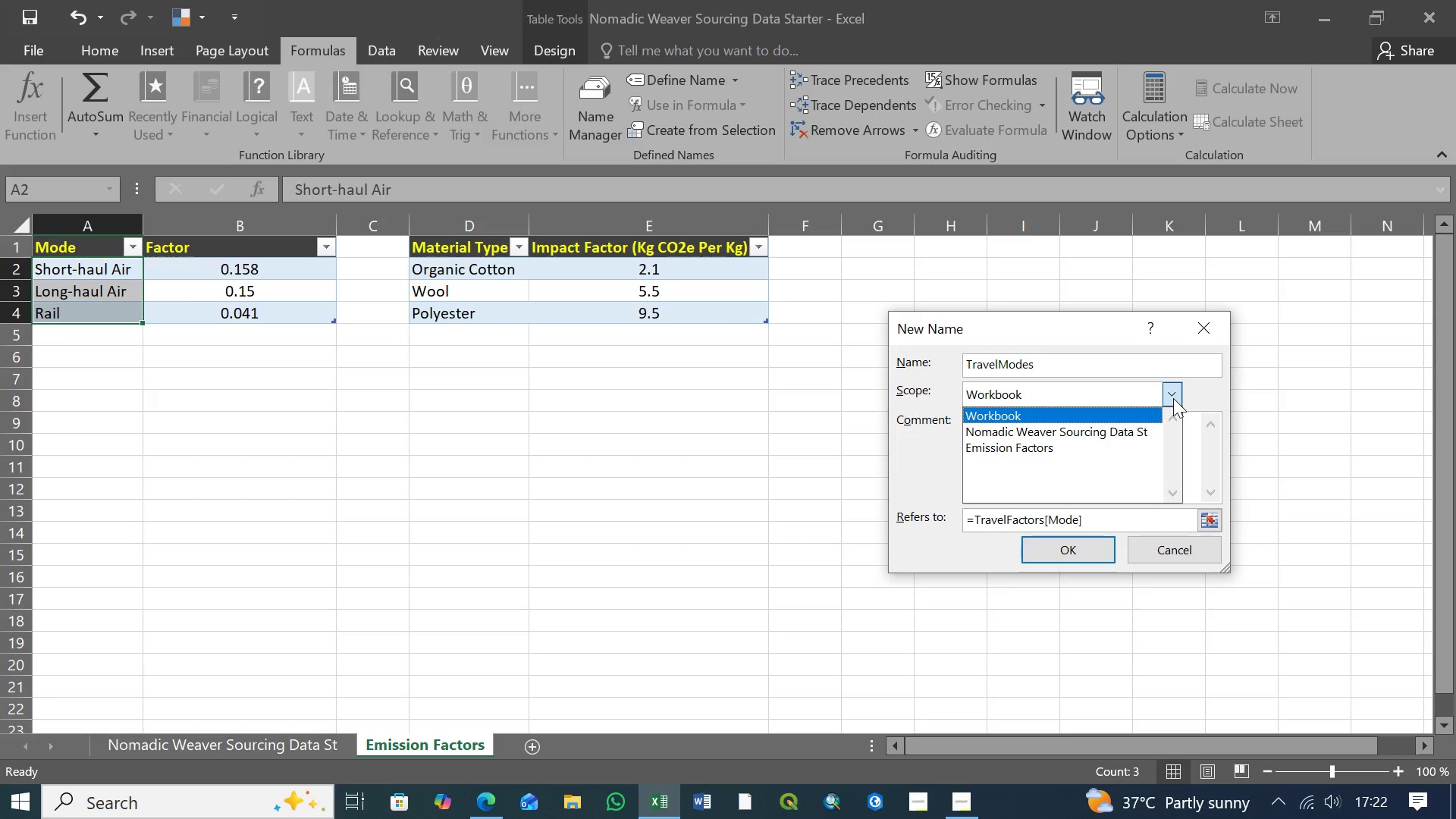 
left_click([1173, 398])
 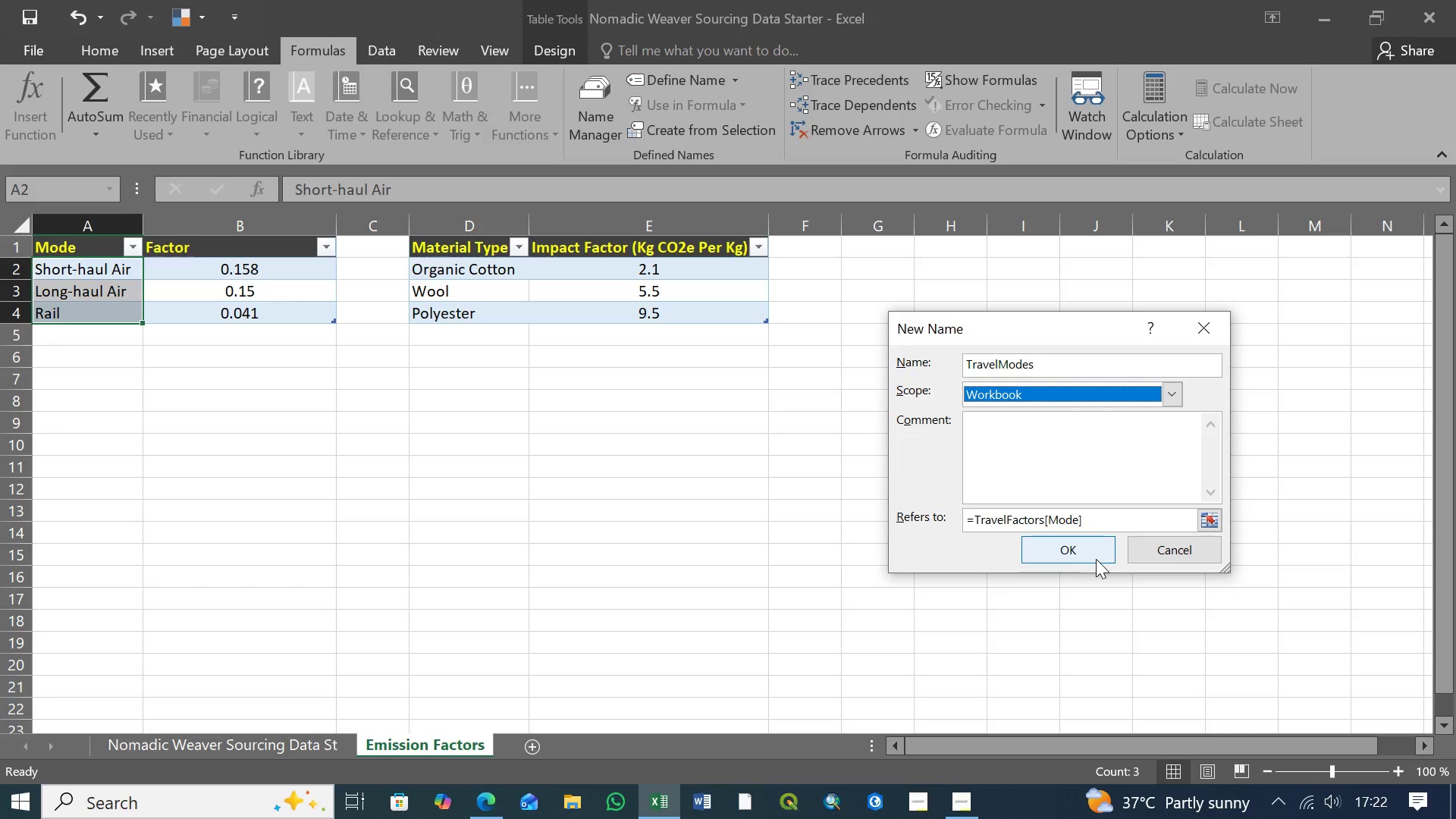 
left_click([1082, 552])
 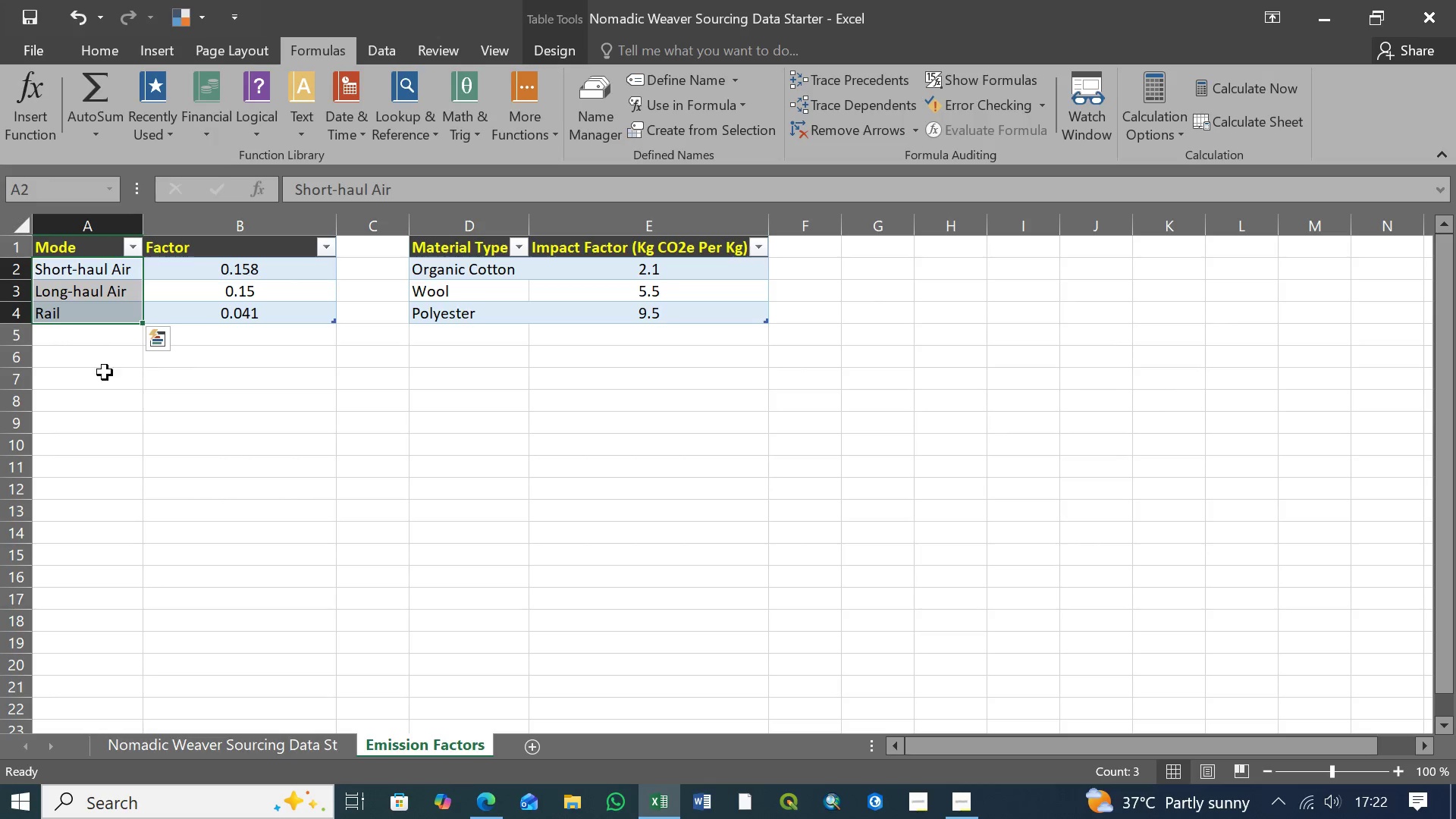 
left_click([276, 743])
 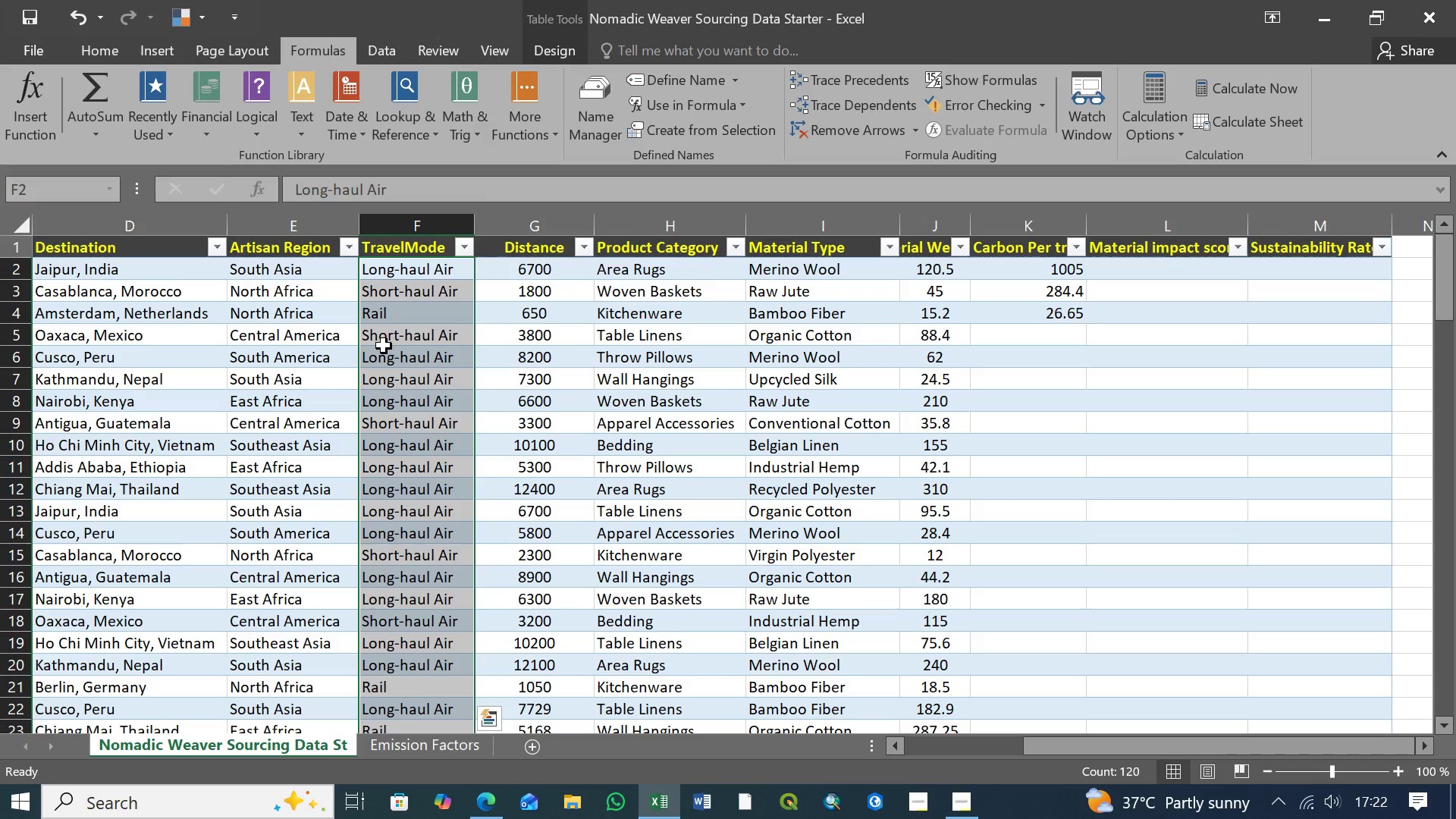 
wait(15.03)
 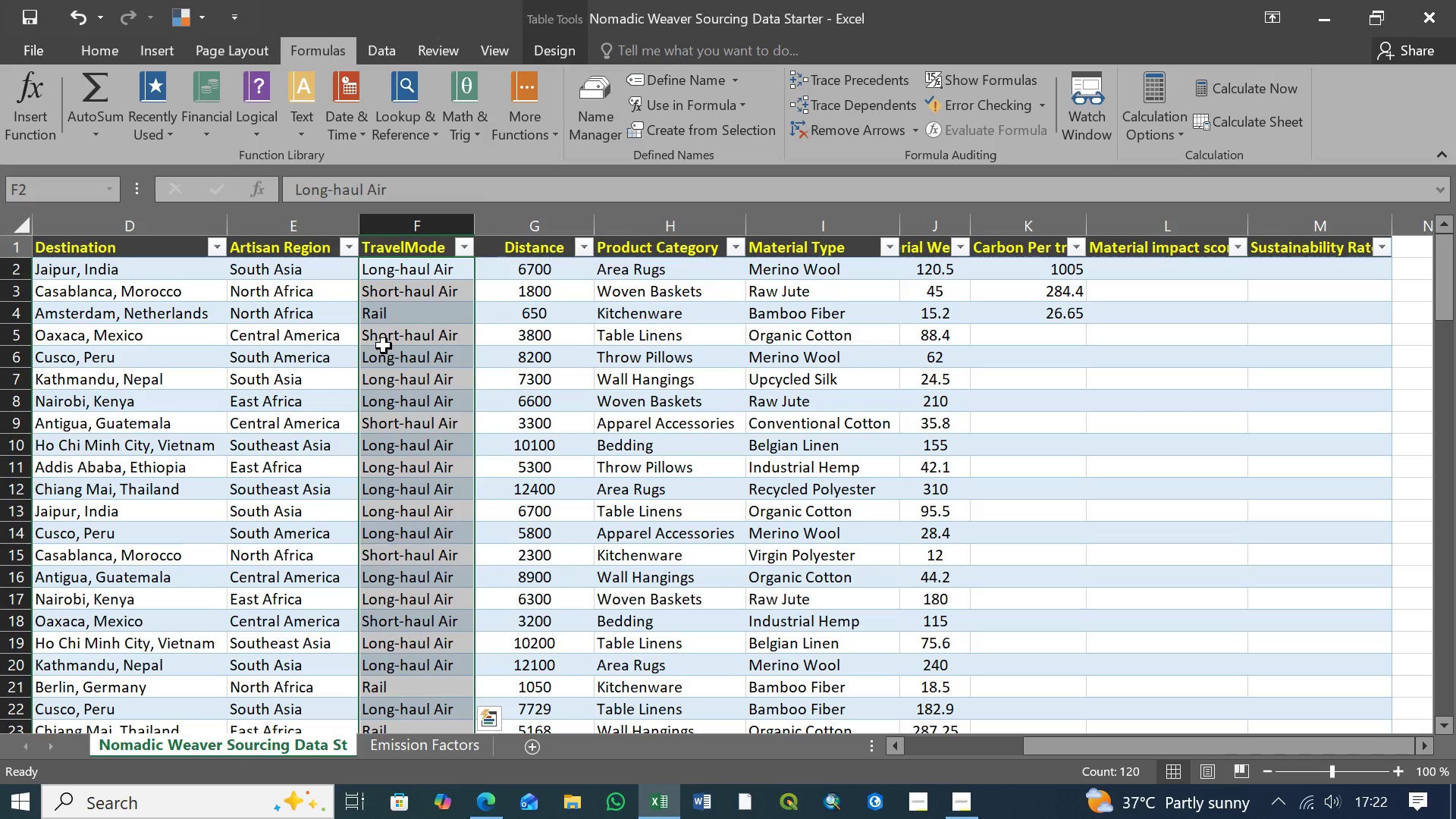 
left_click([383, 49])
 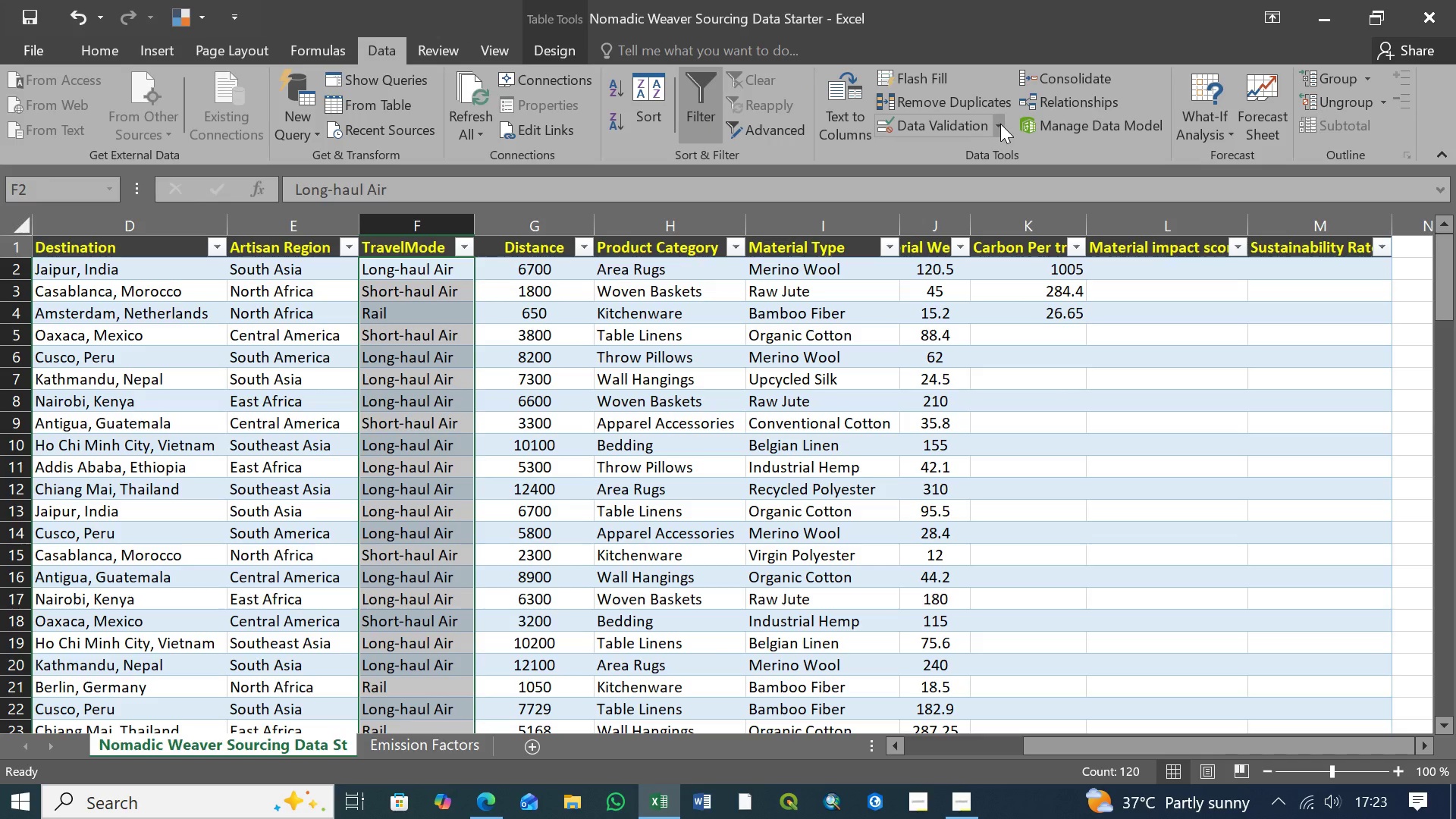 
left_click([999, 124])
 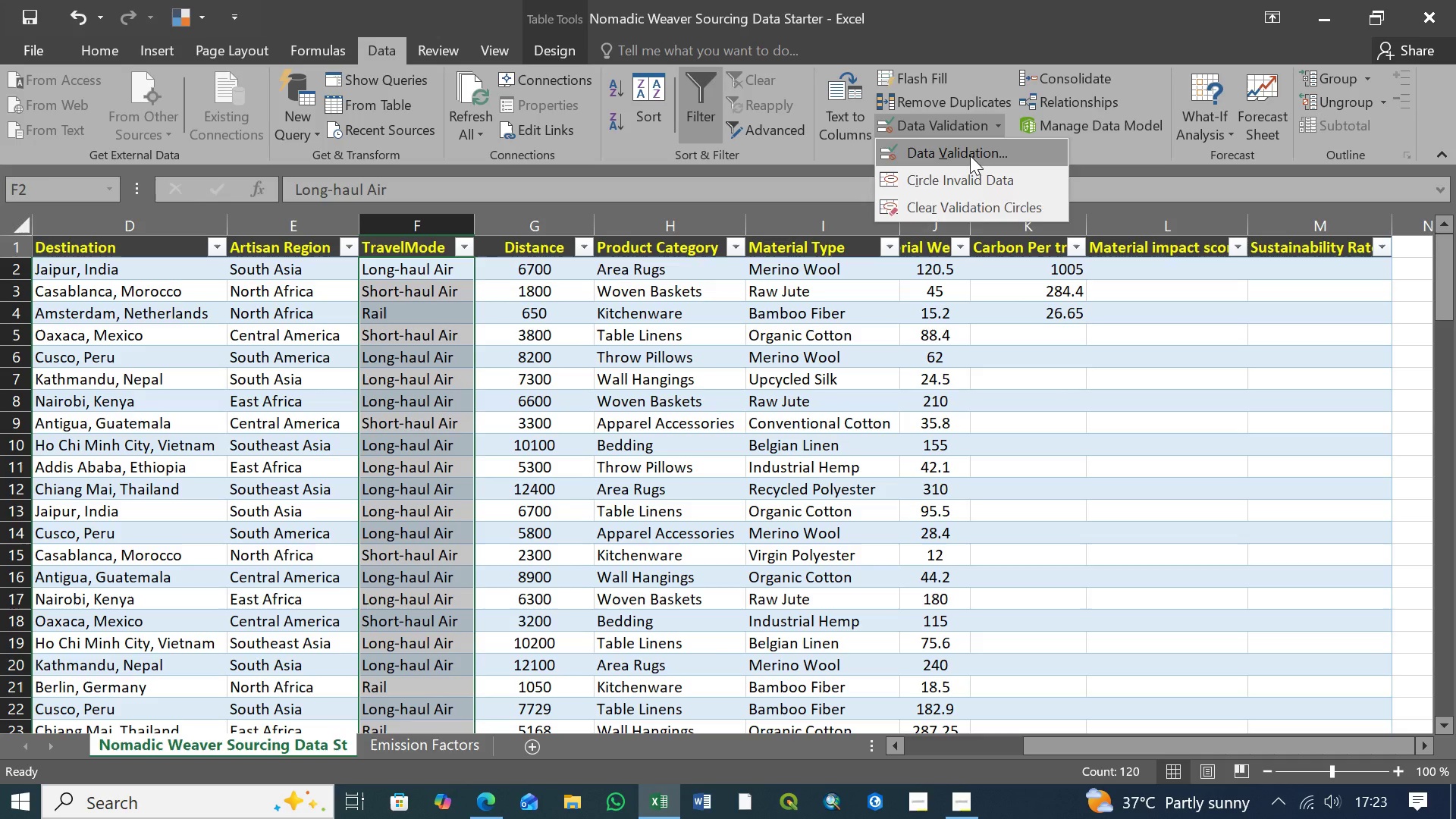 
left_click([970, 155])
 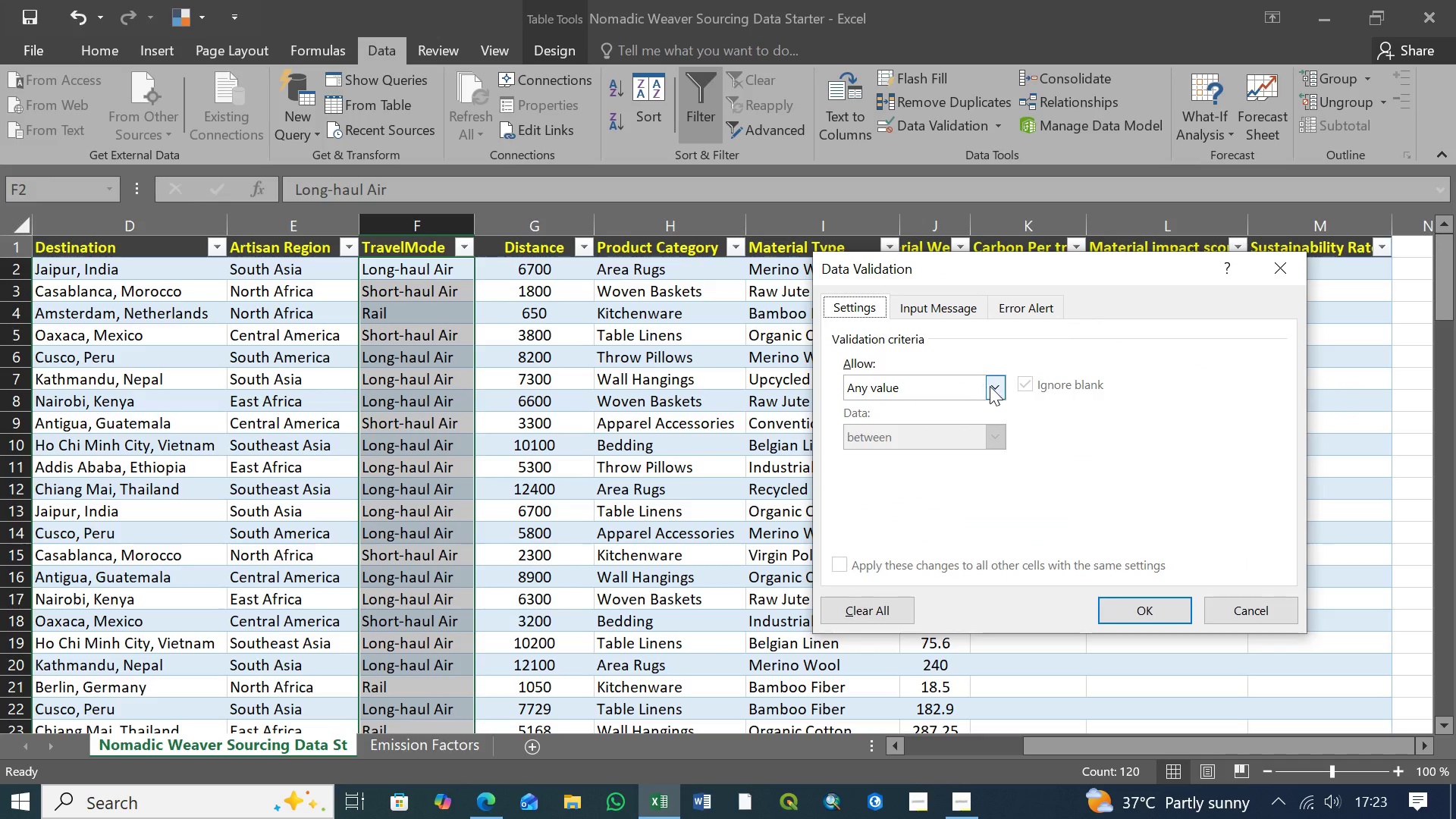 
left_click([992, 387])
 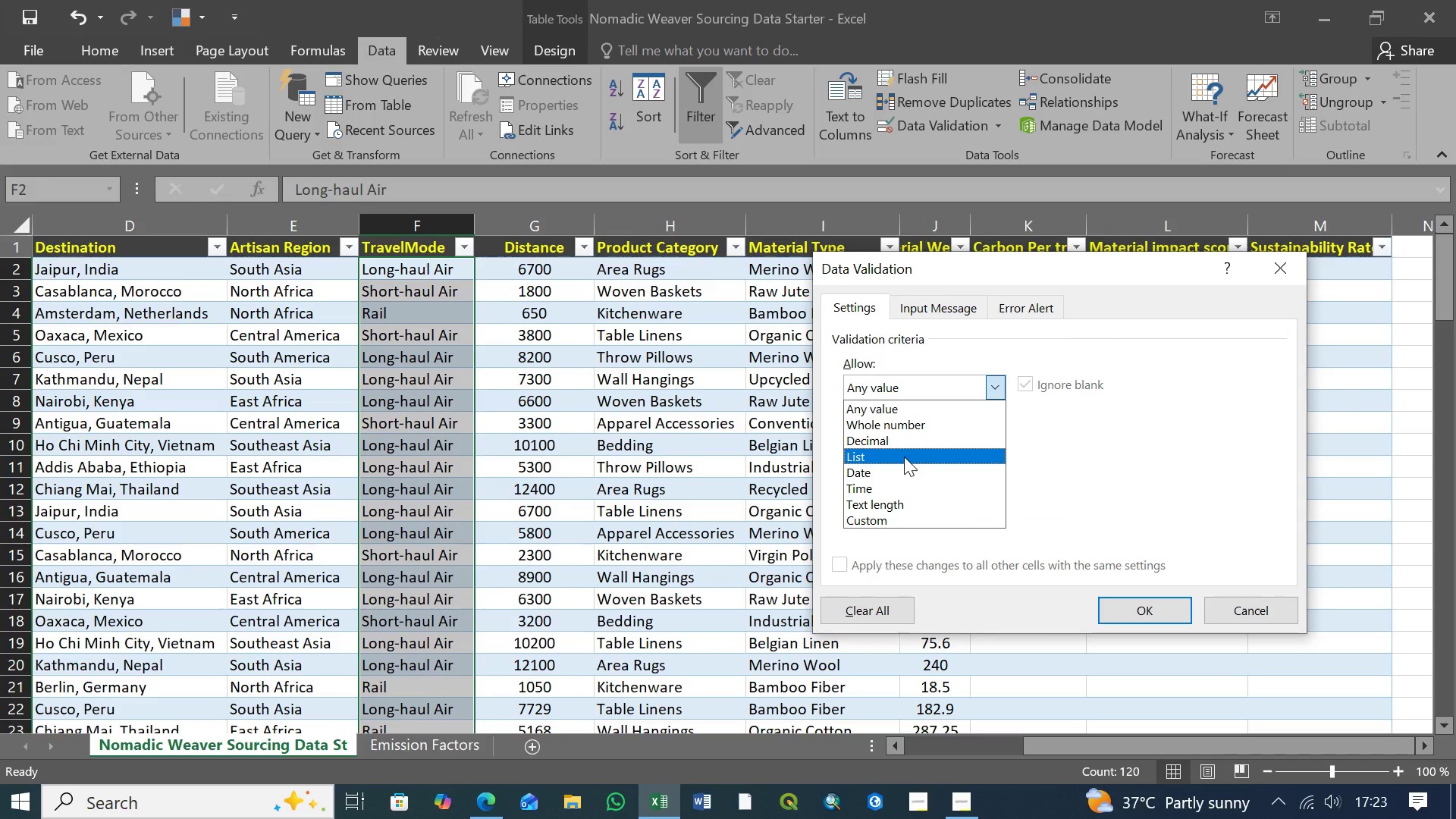 
left_click([904, 457])
 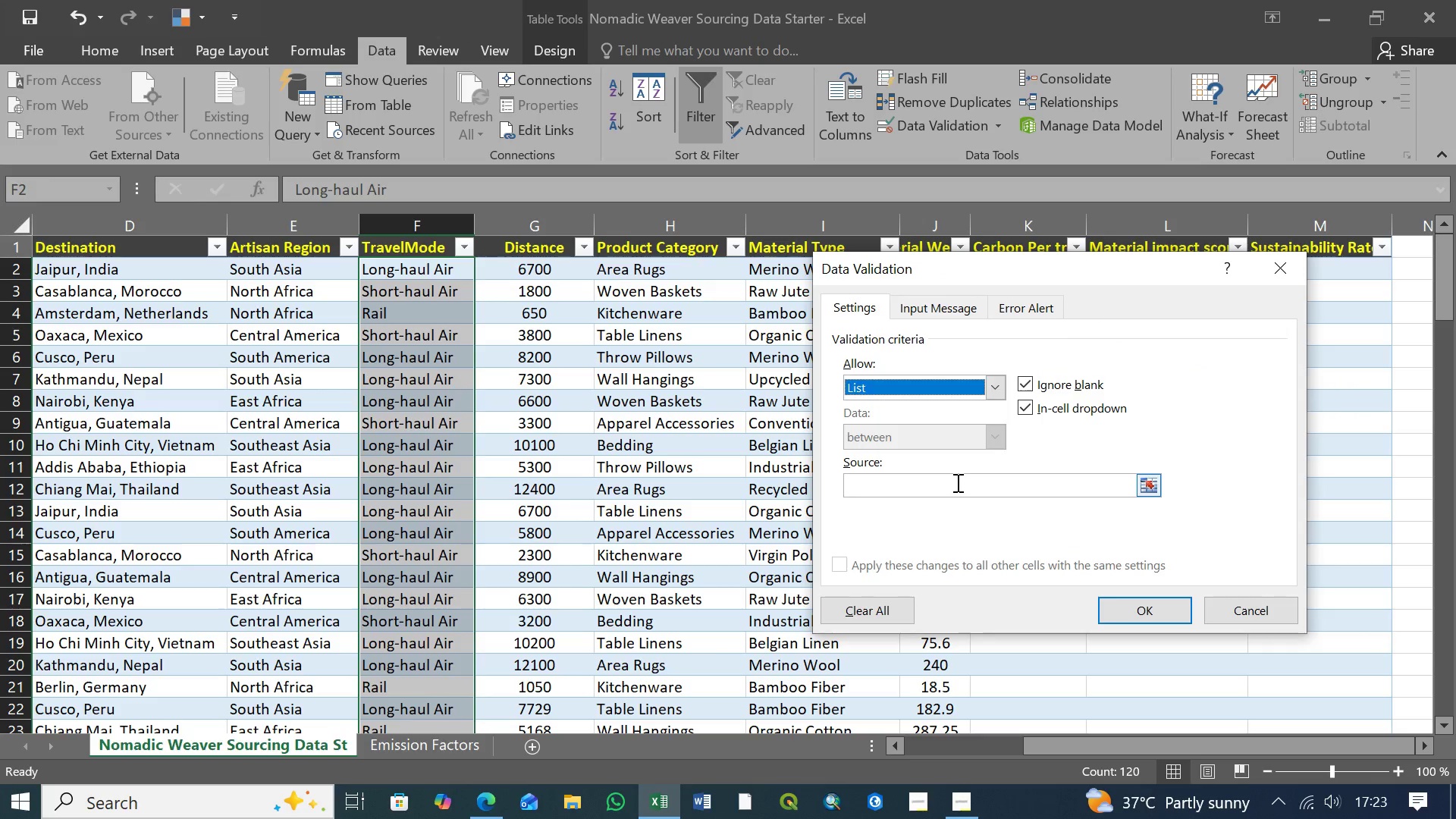 
left_click([956, 482])
 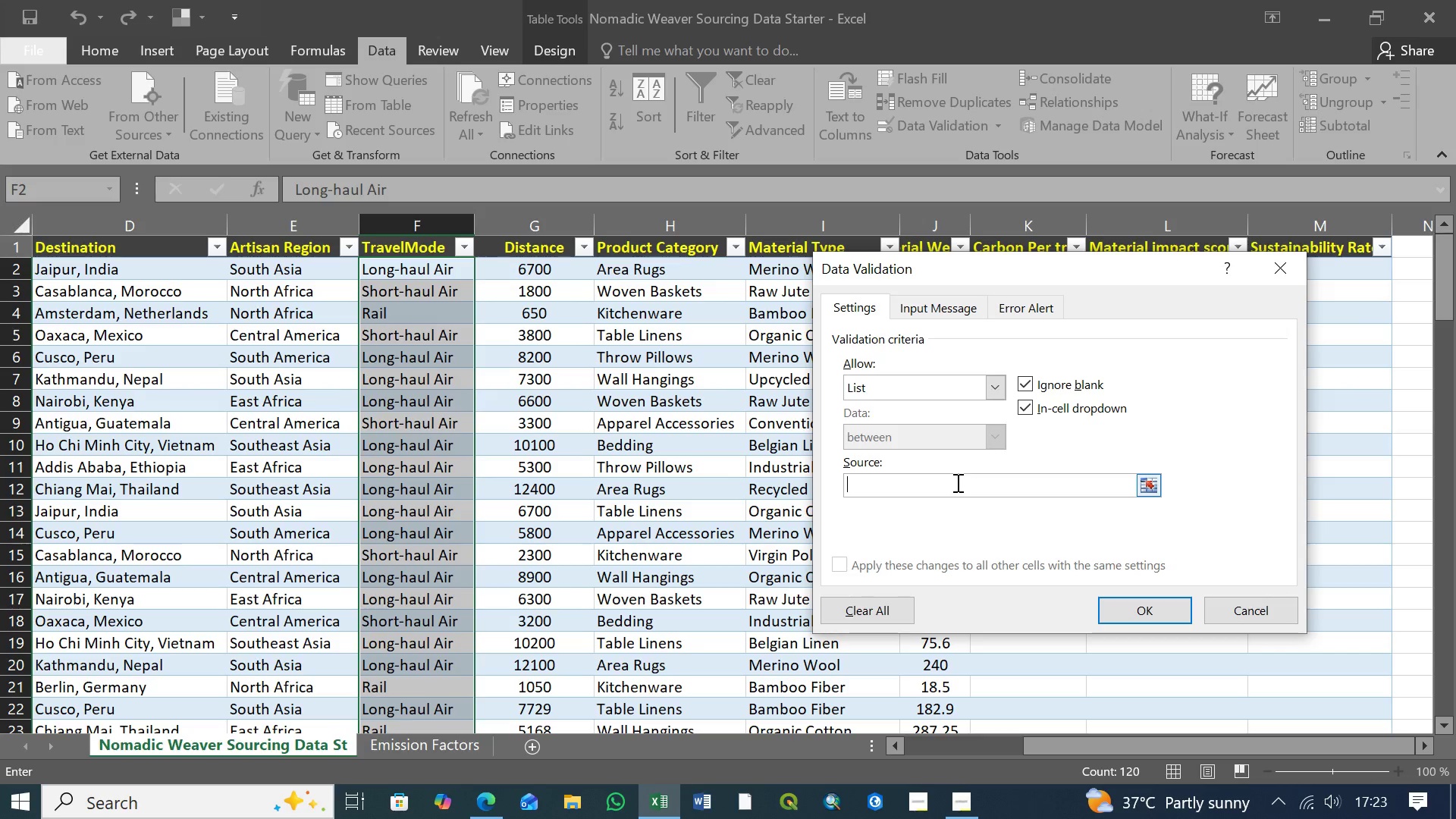 
type(=TravelModes)
 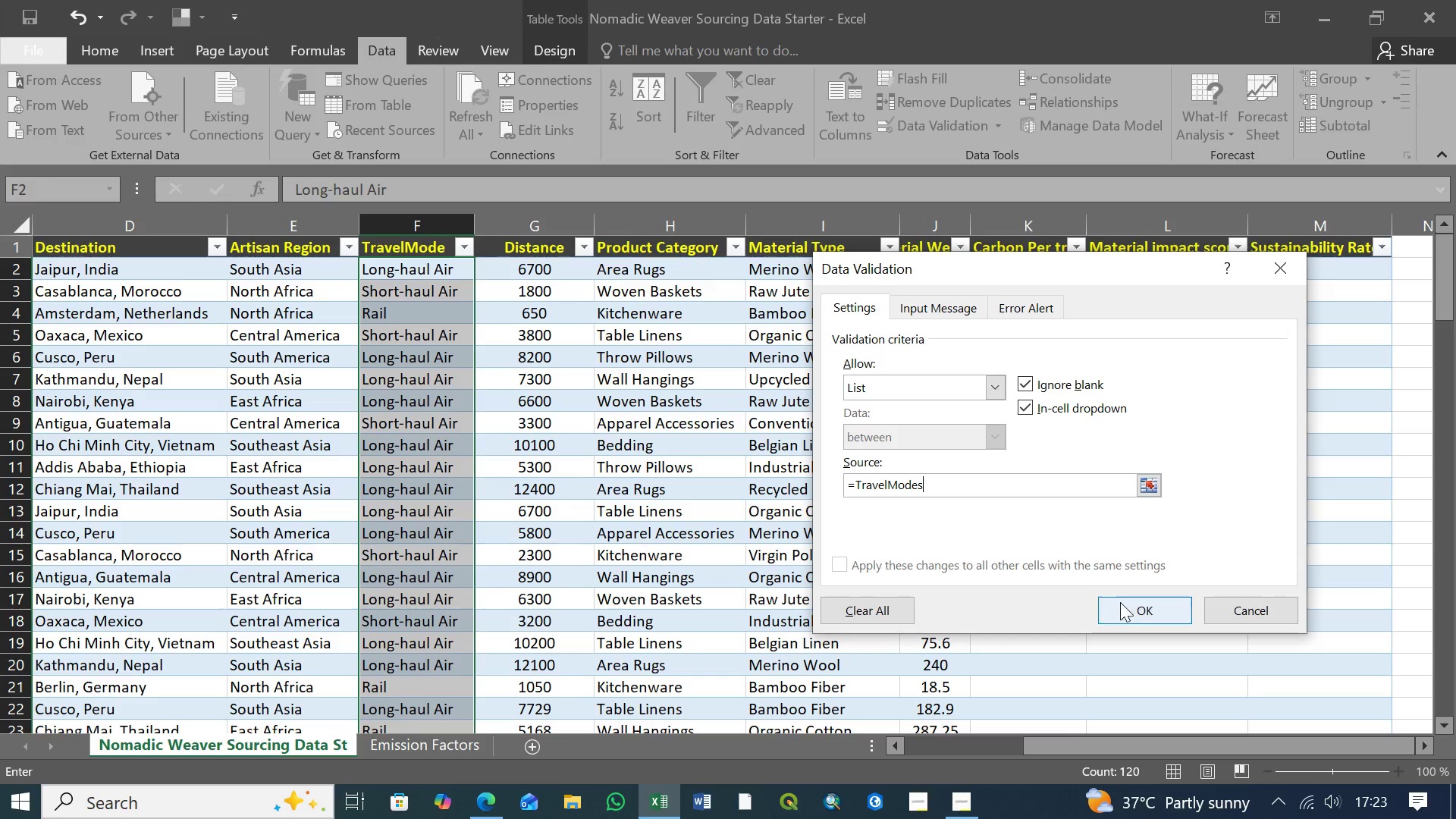 
left_click([1125, 606])
 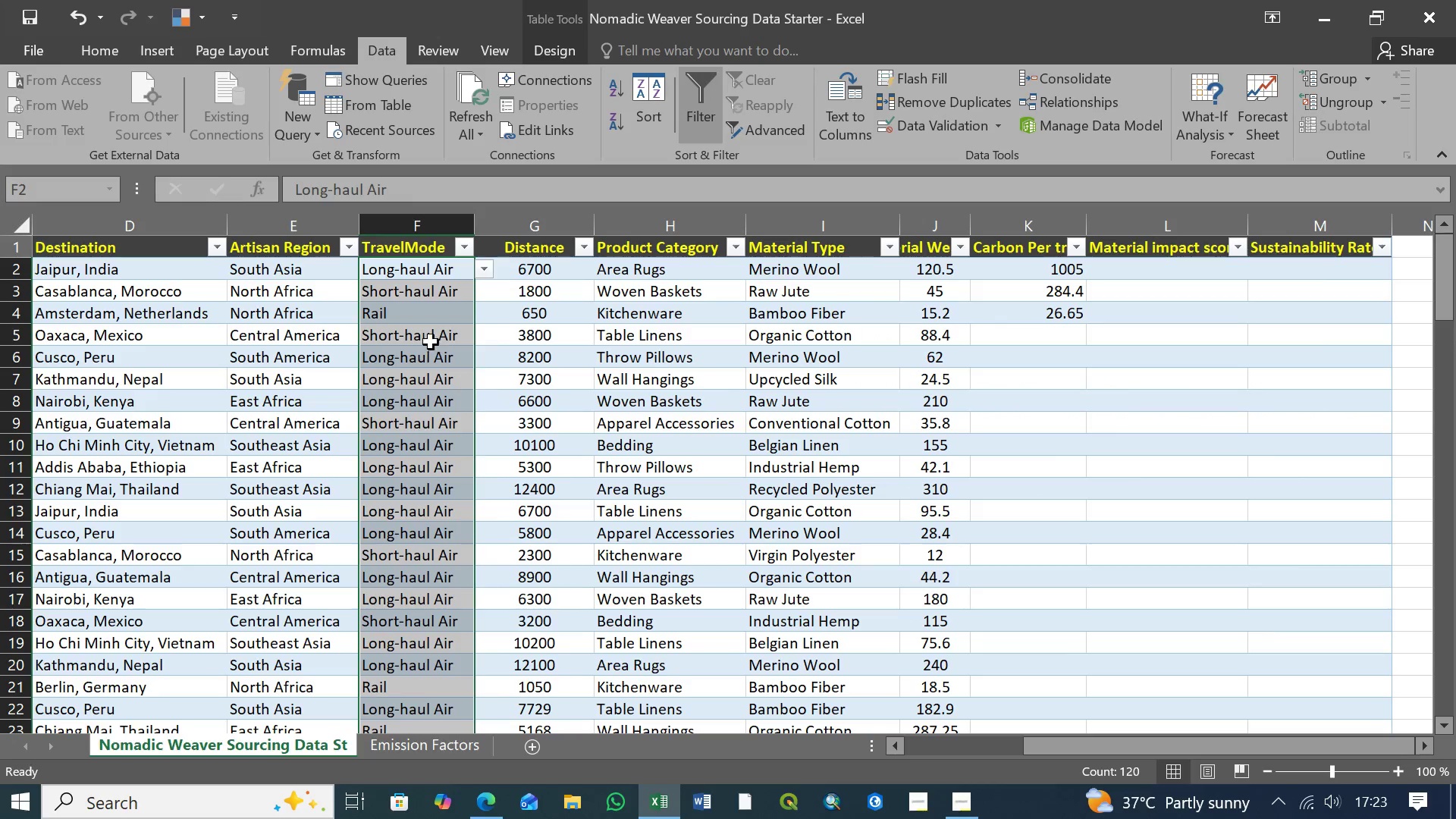 
left_click([436, 274])
 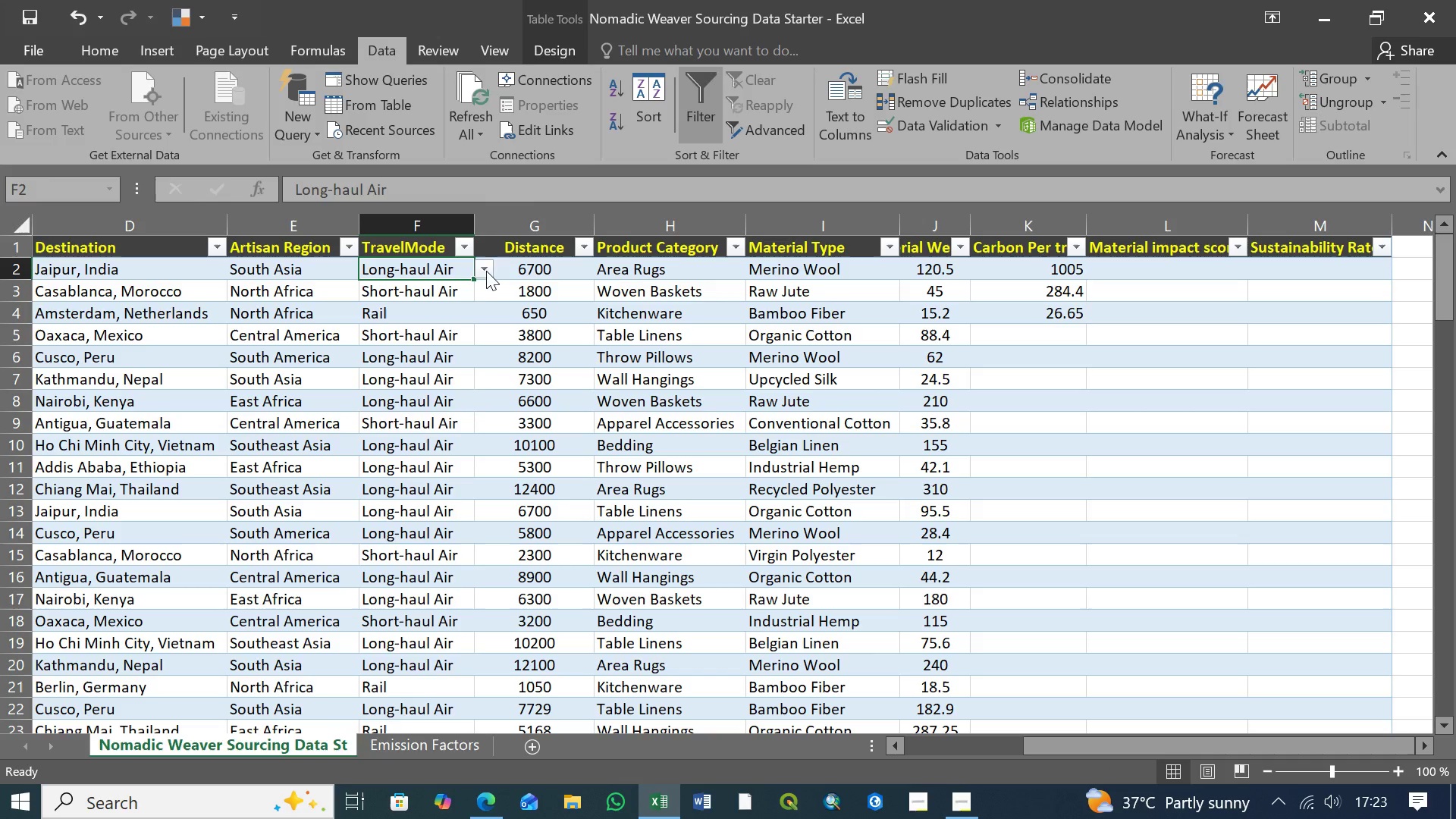 
left_click([484, 268])
 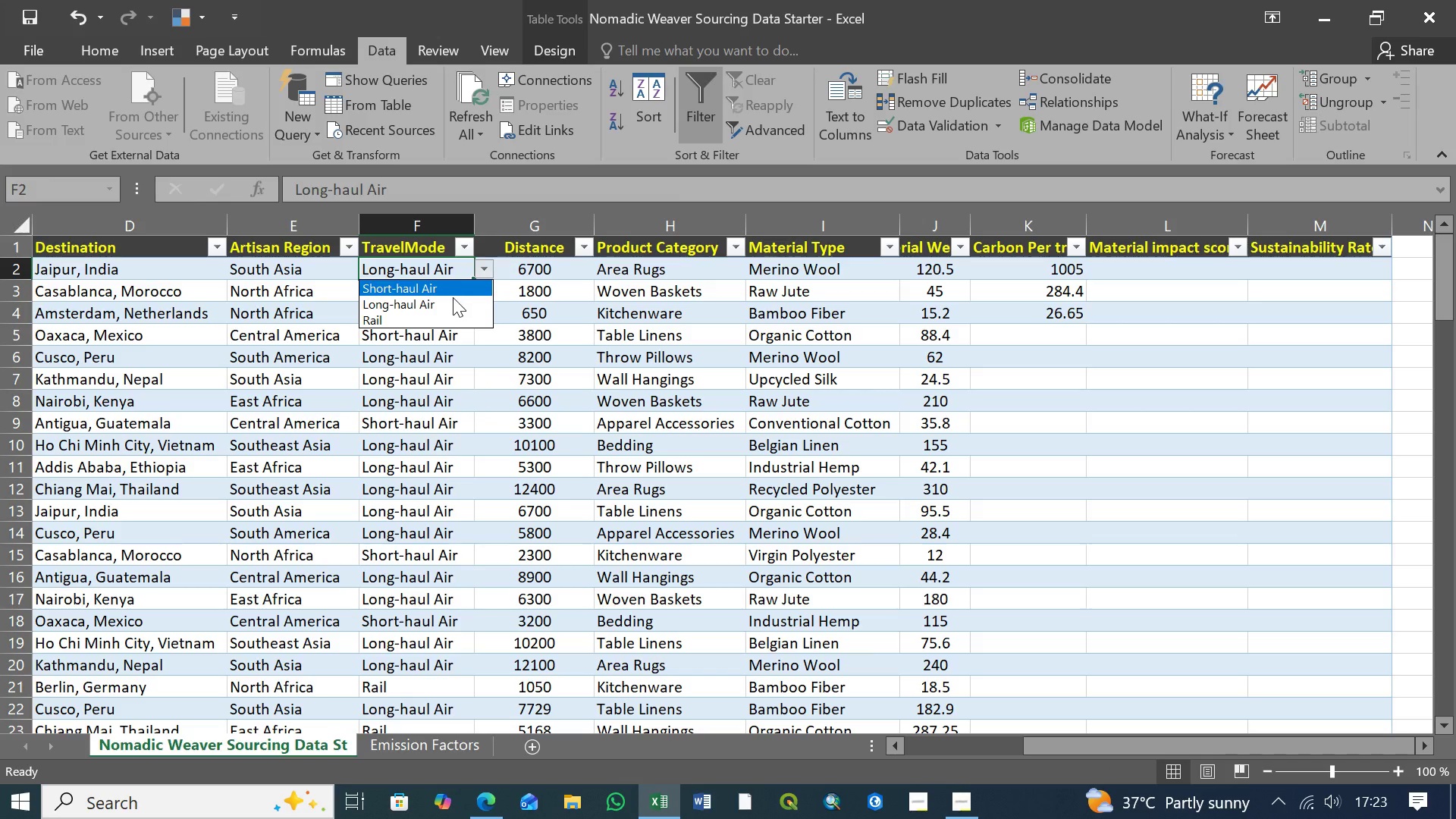 
left_click([445, 305])
 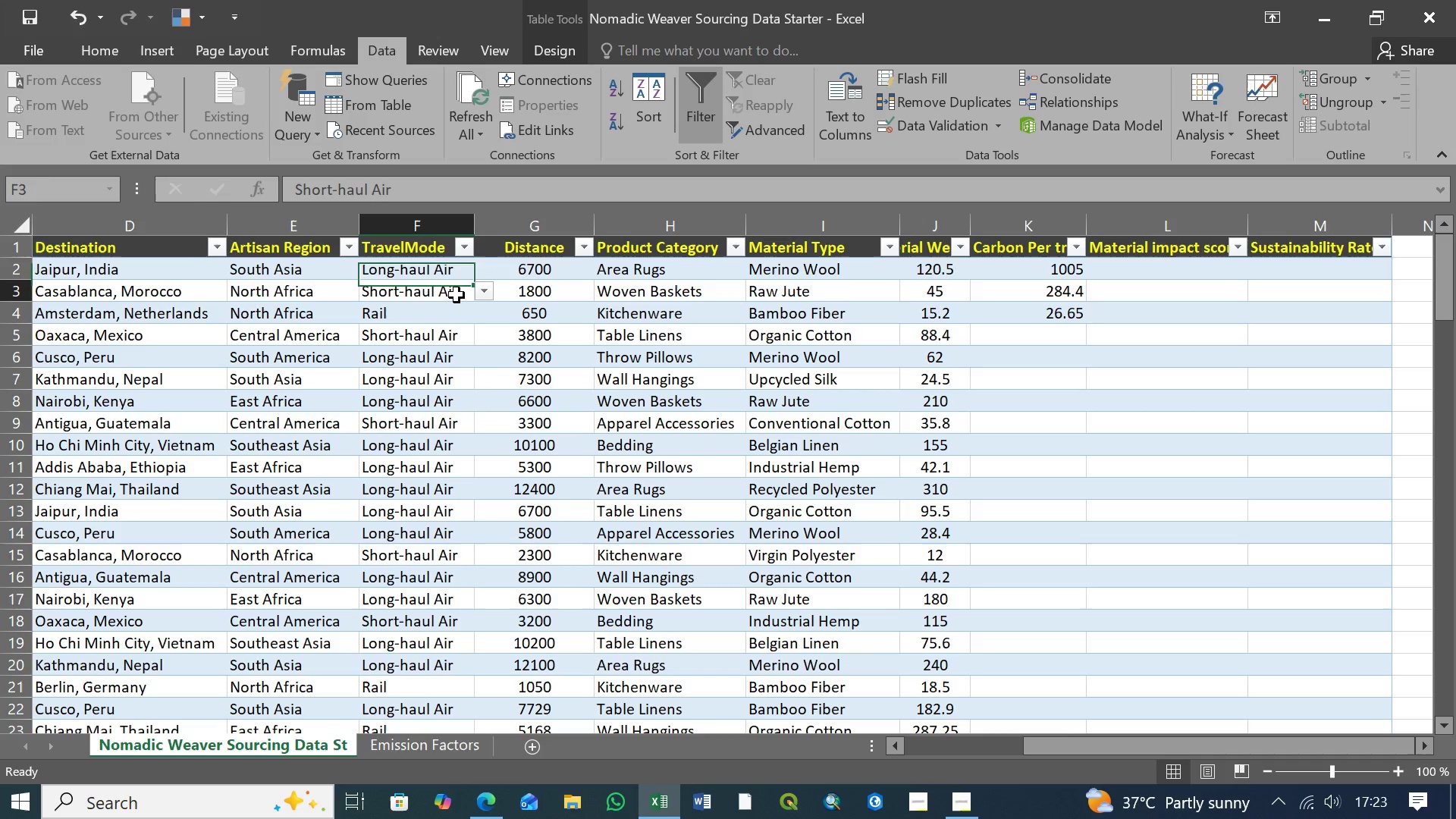 
left_click([457, 295])
 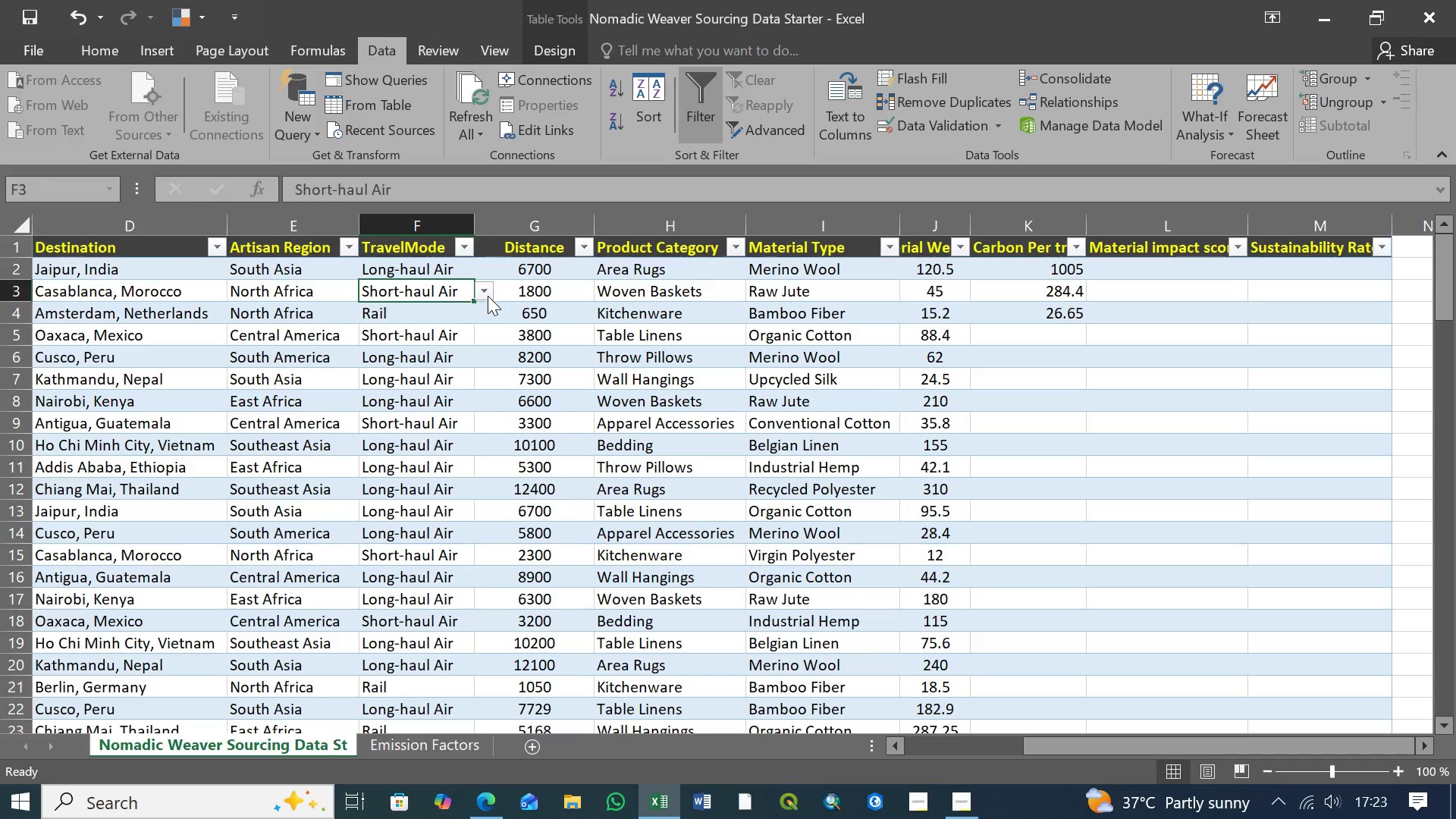 
left_click([488, 296])
 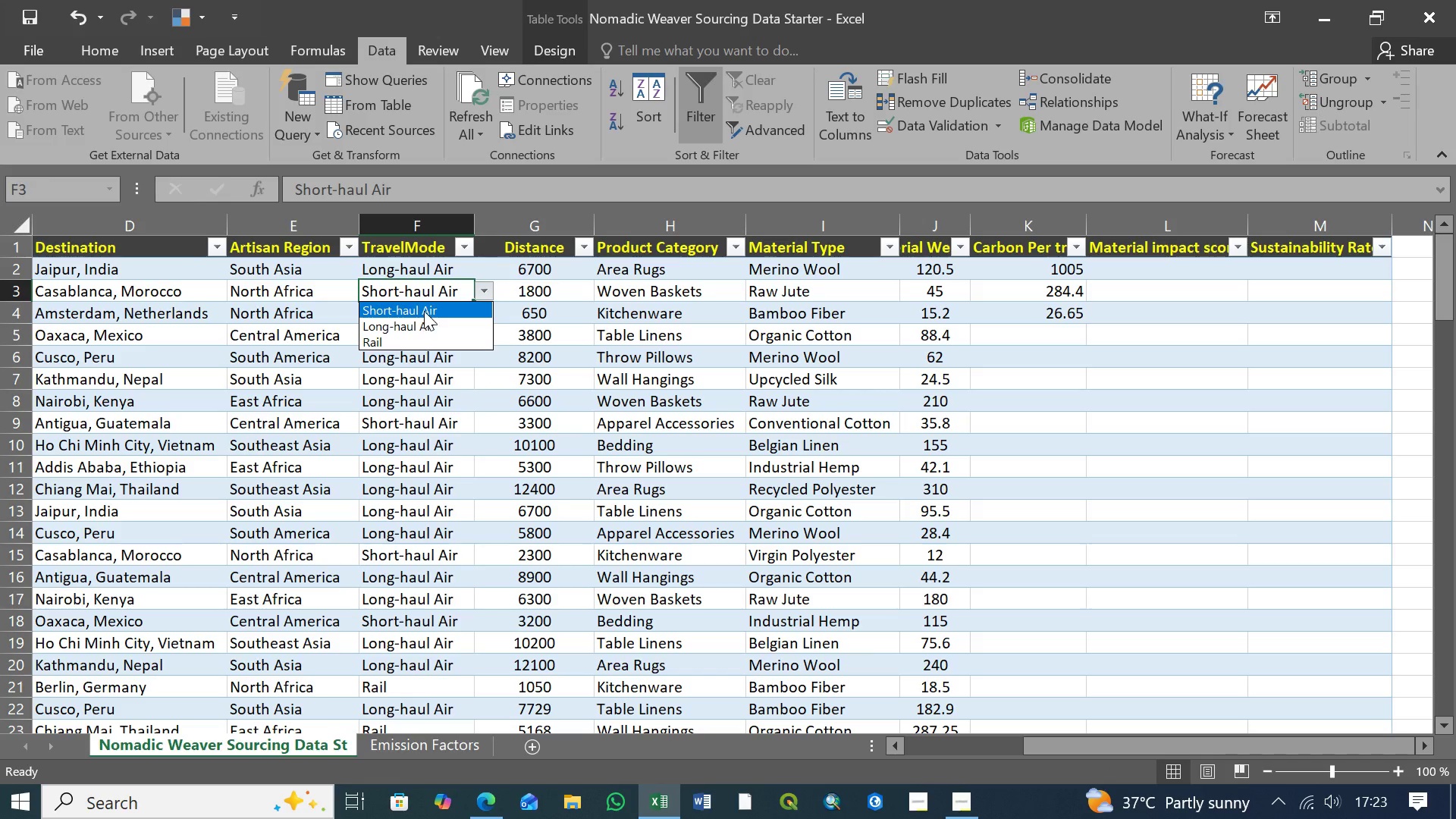 
left_click([424, 310])
 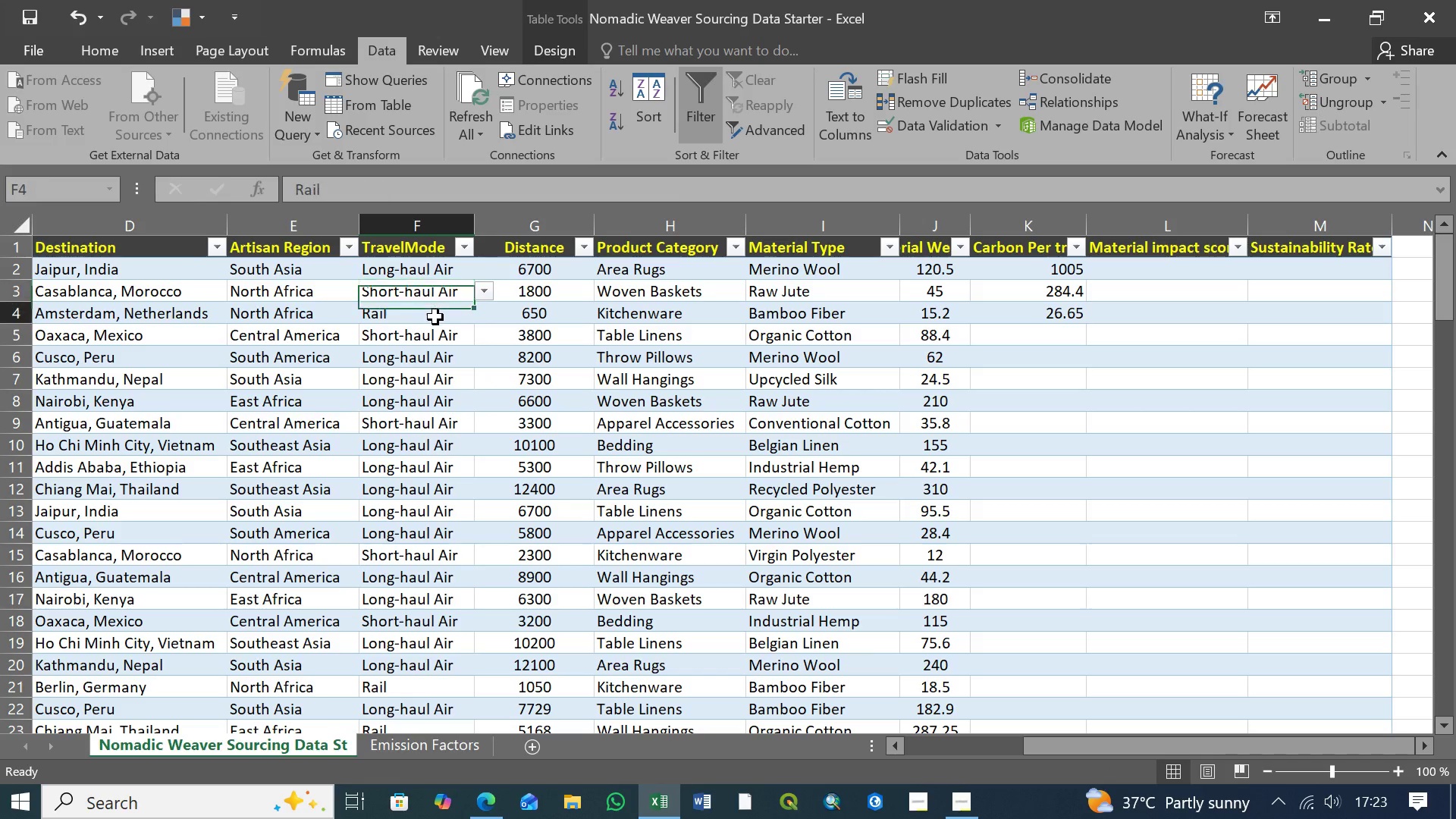 
left_click([435, 317])
 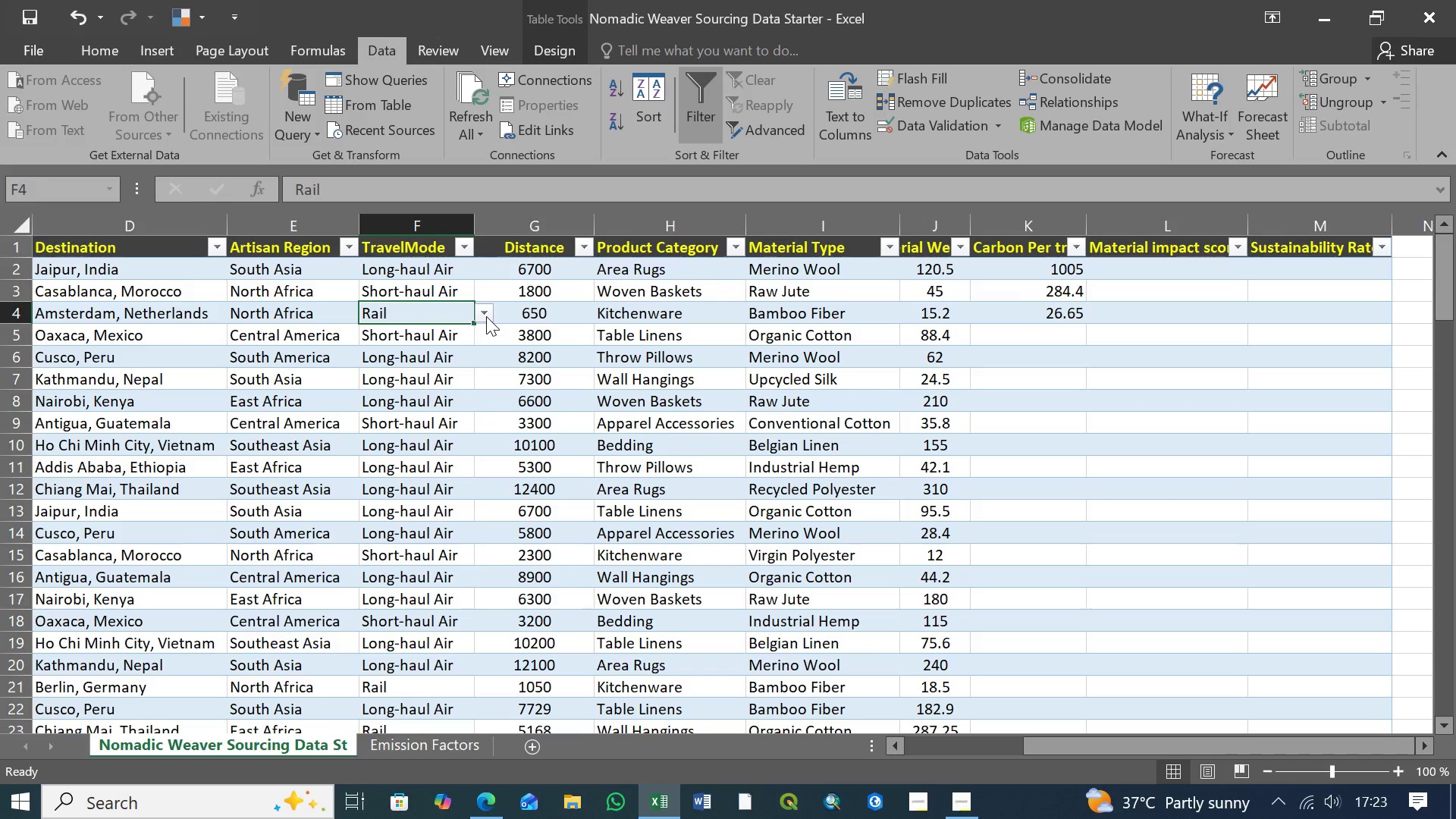 
left_click([485, 315])
 